 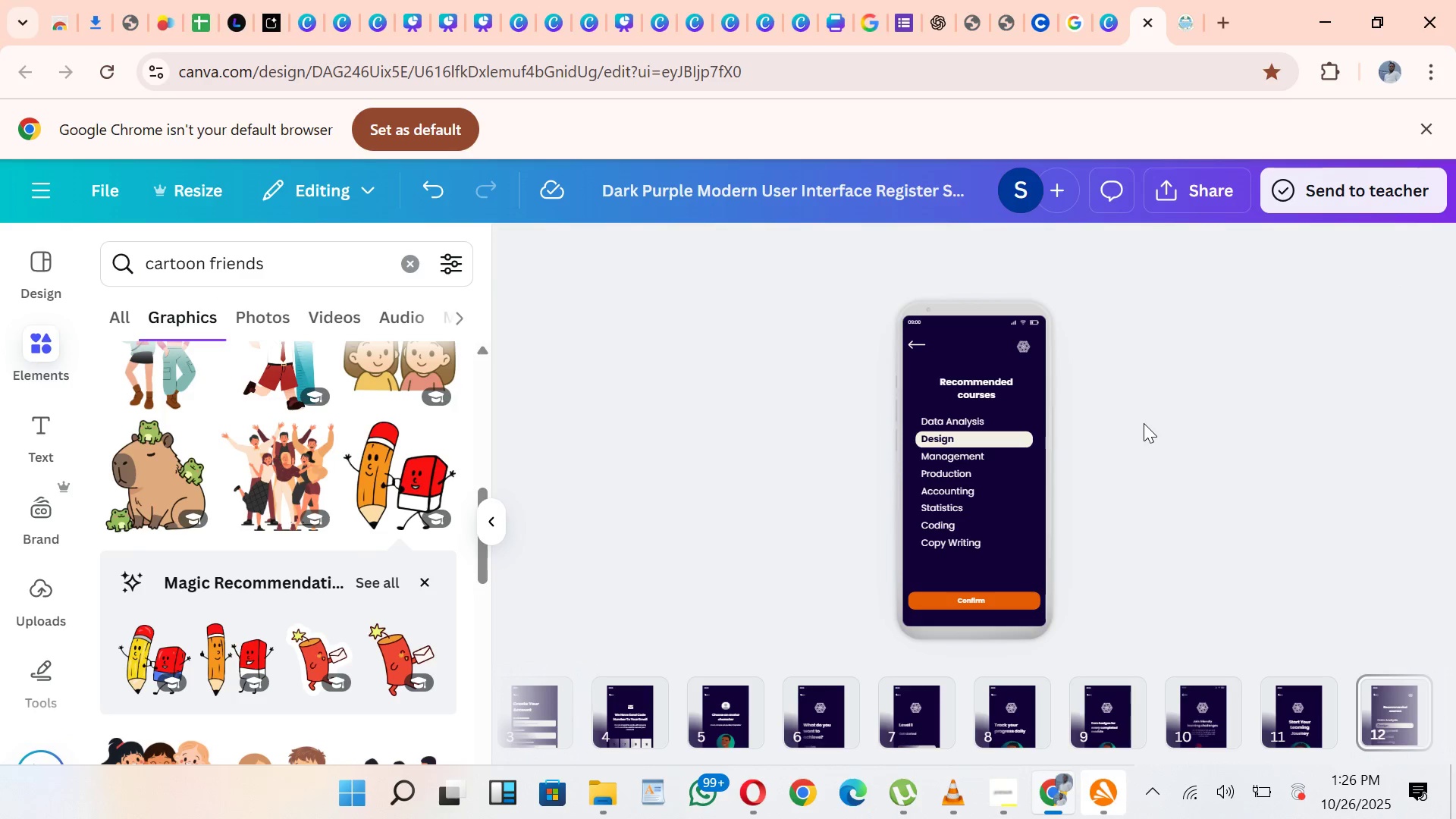 
left_click([931, 22])
 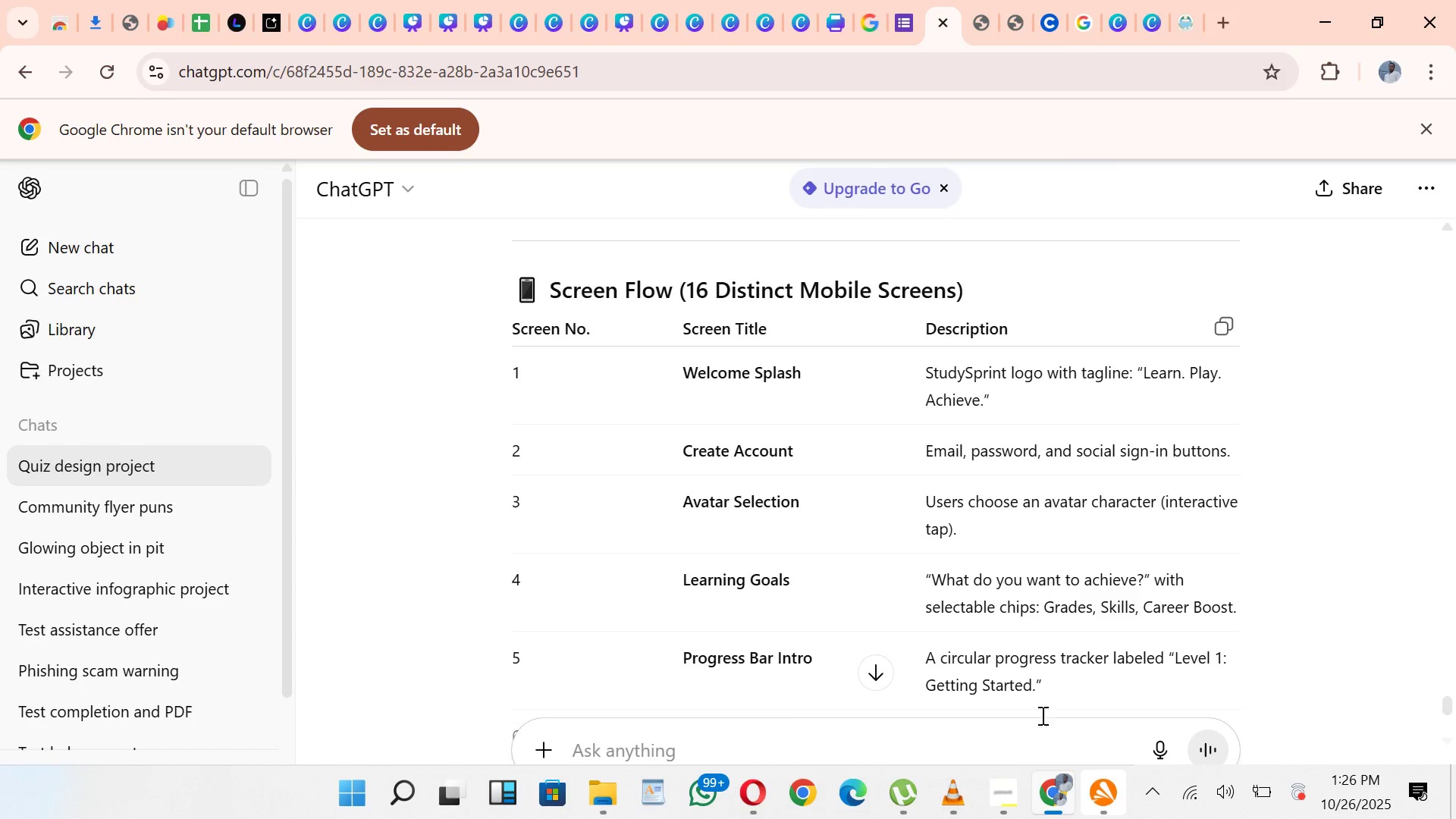 
scroll: coordinate [1276, 697], scroll_direction: down, amount: 3.0
 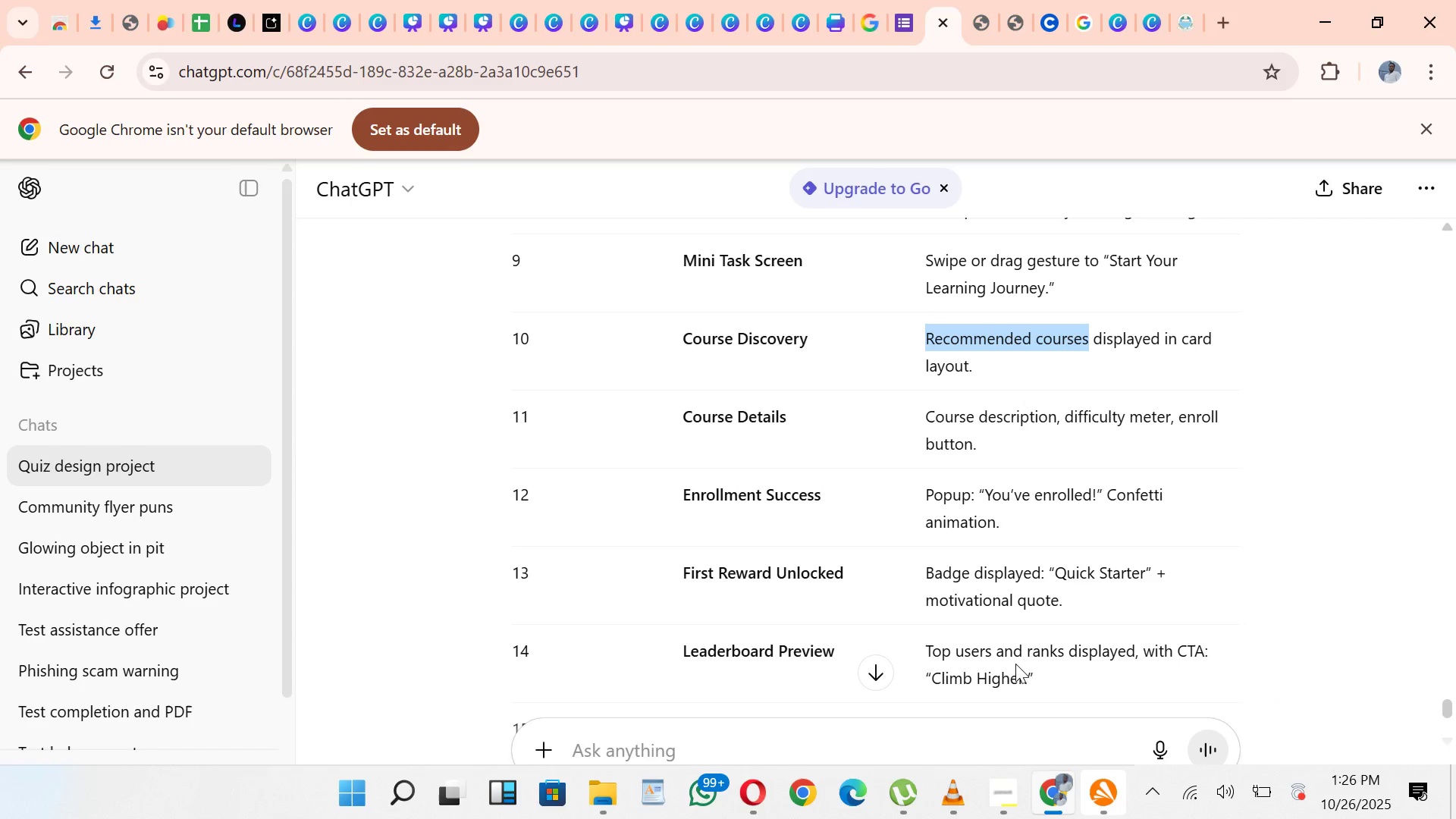 
wait(8.76)
 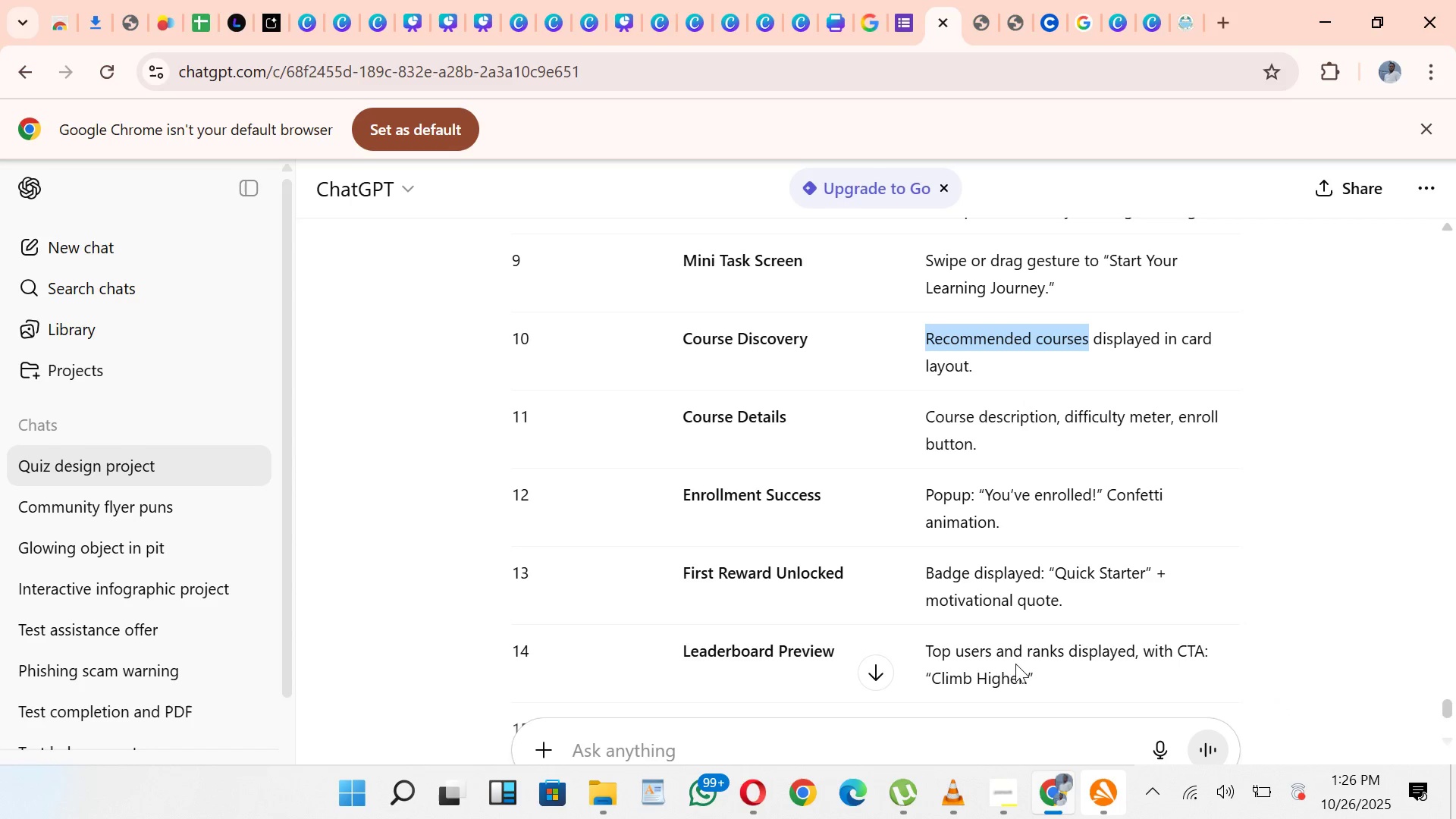 
left_click([1156, 13])
 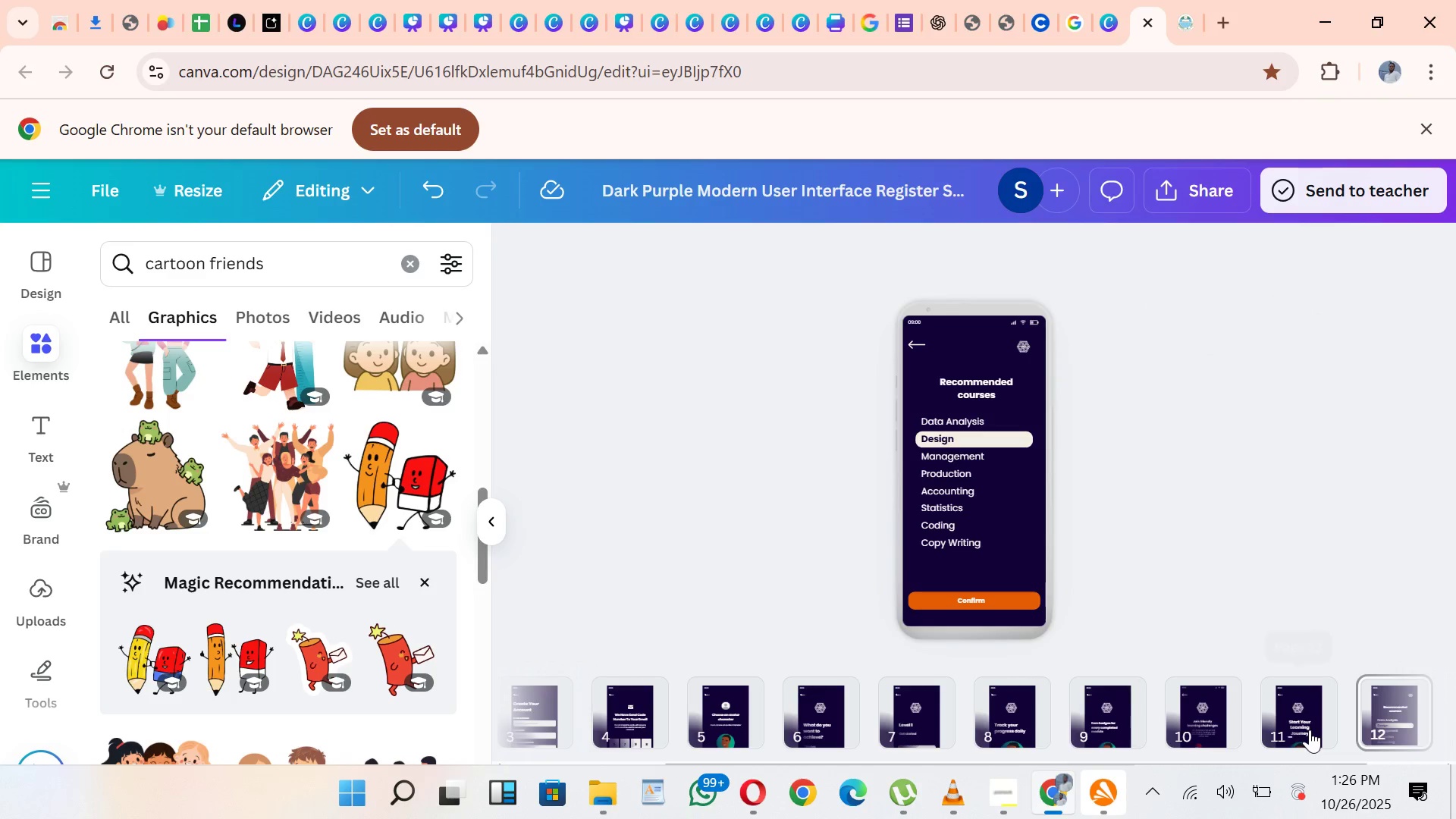 
left_click([1310, 730])
 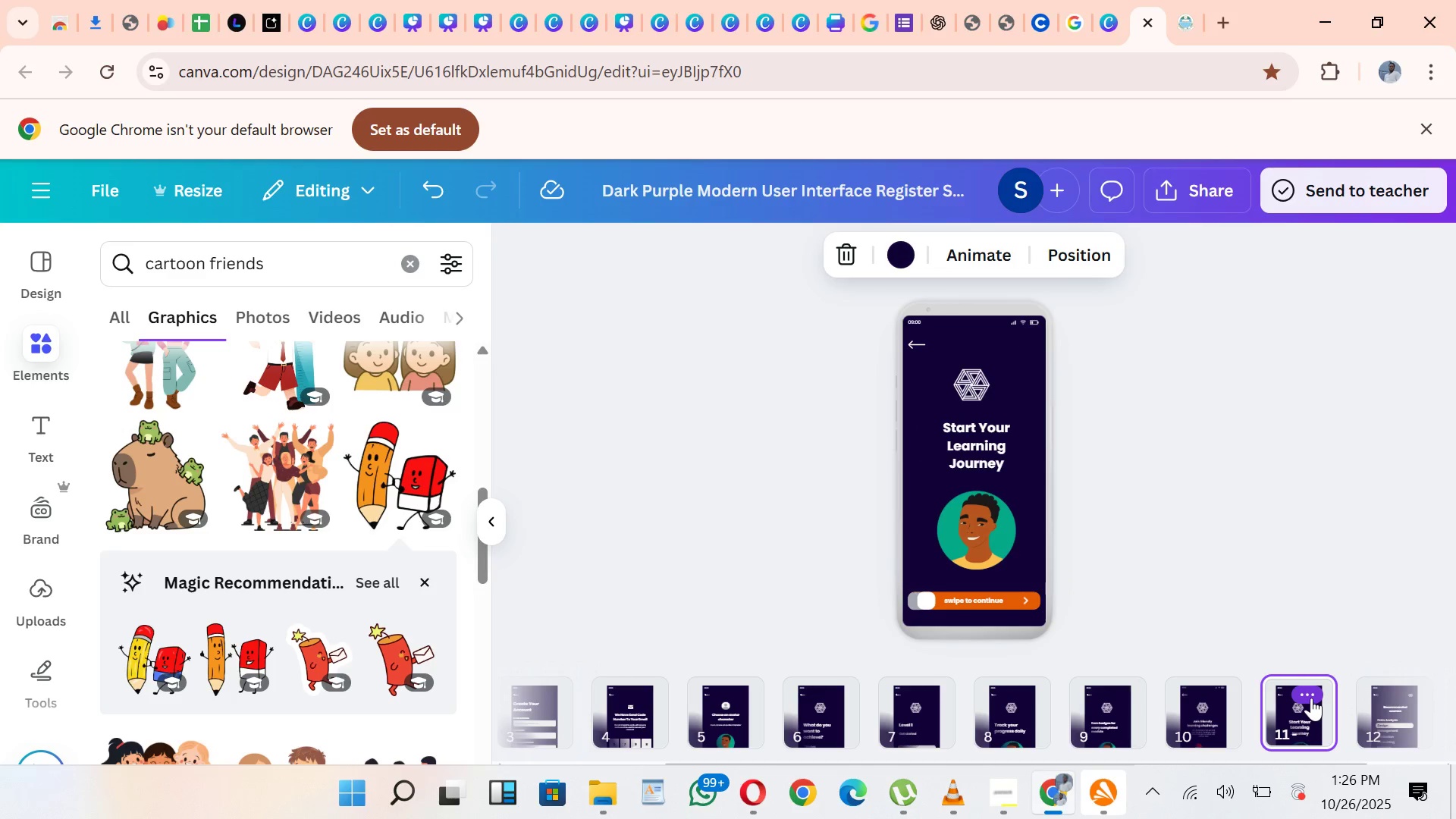 
left_click([1311, 698])
 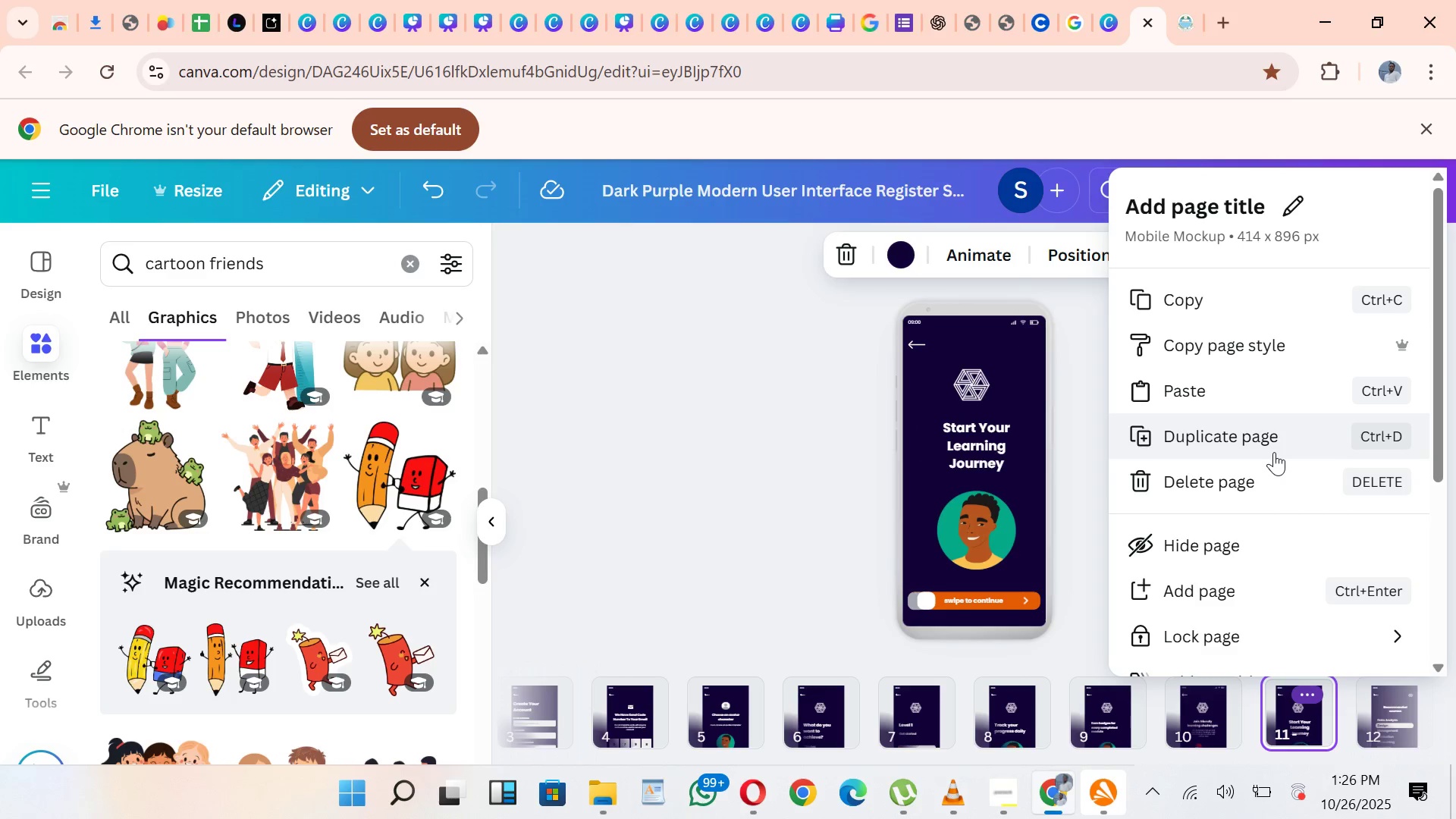 
left_click([1275, 438])
 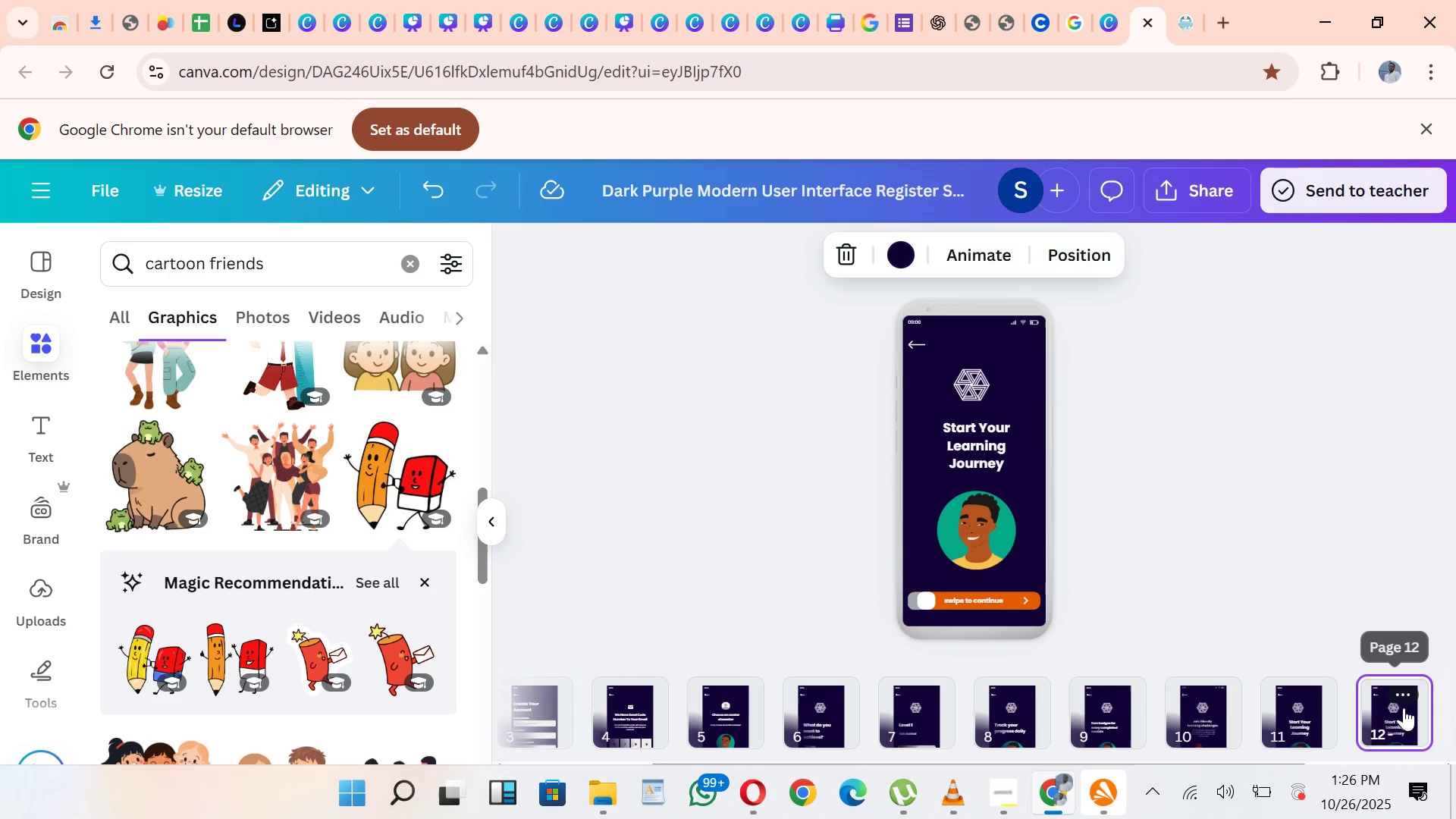 
left_click_drag(start_coordinate=[1404, 707], to_coordinate=[1326, 717])
 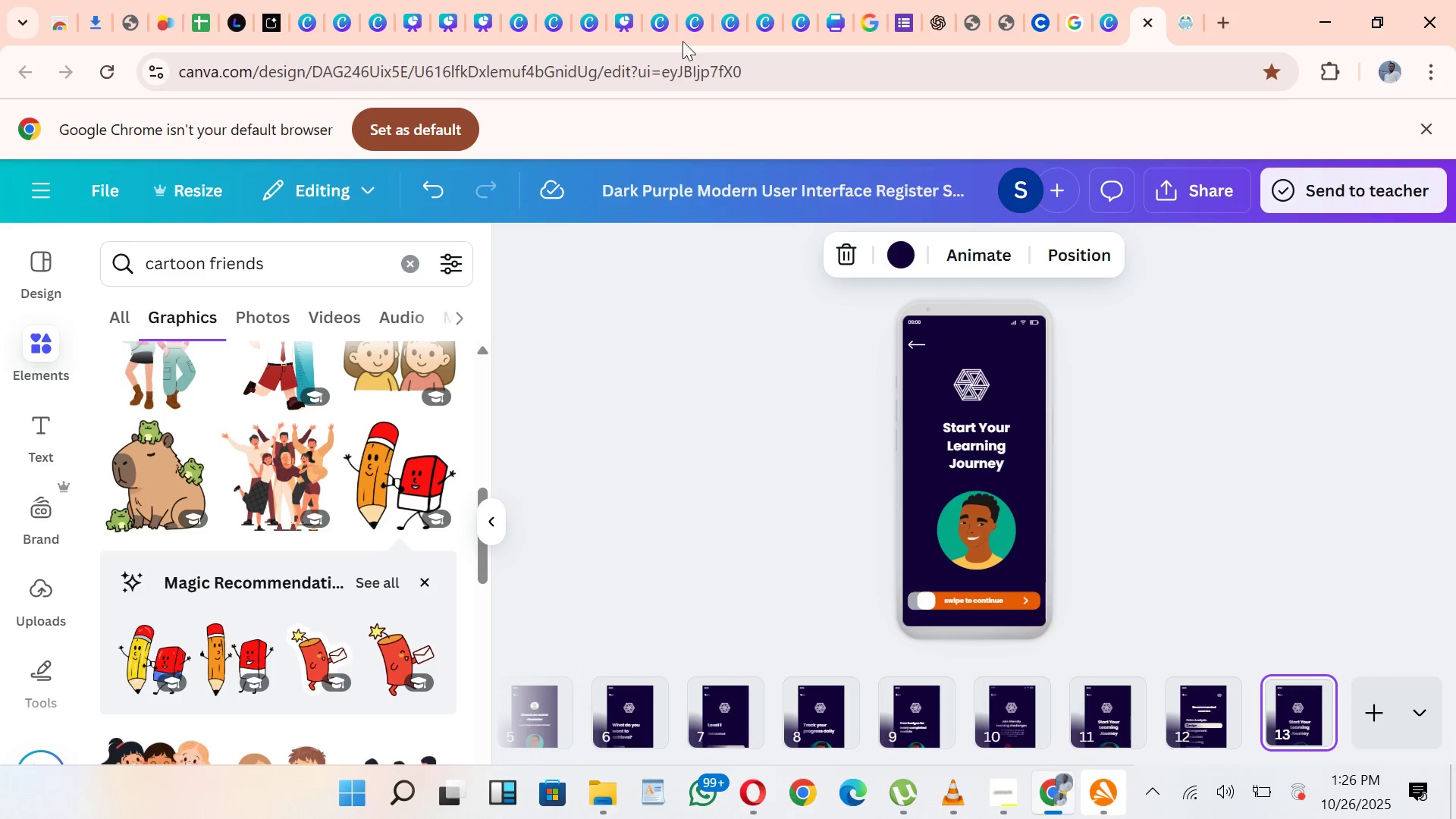 
left_click([985, 435])
 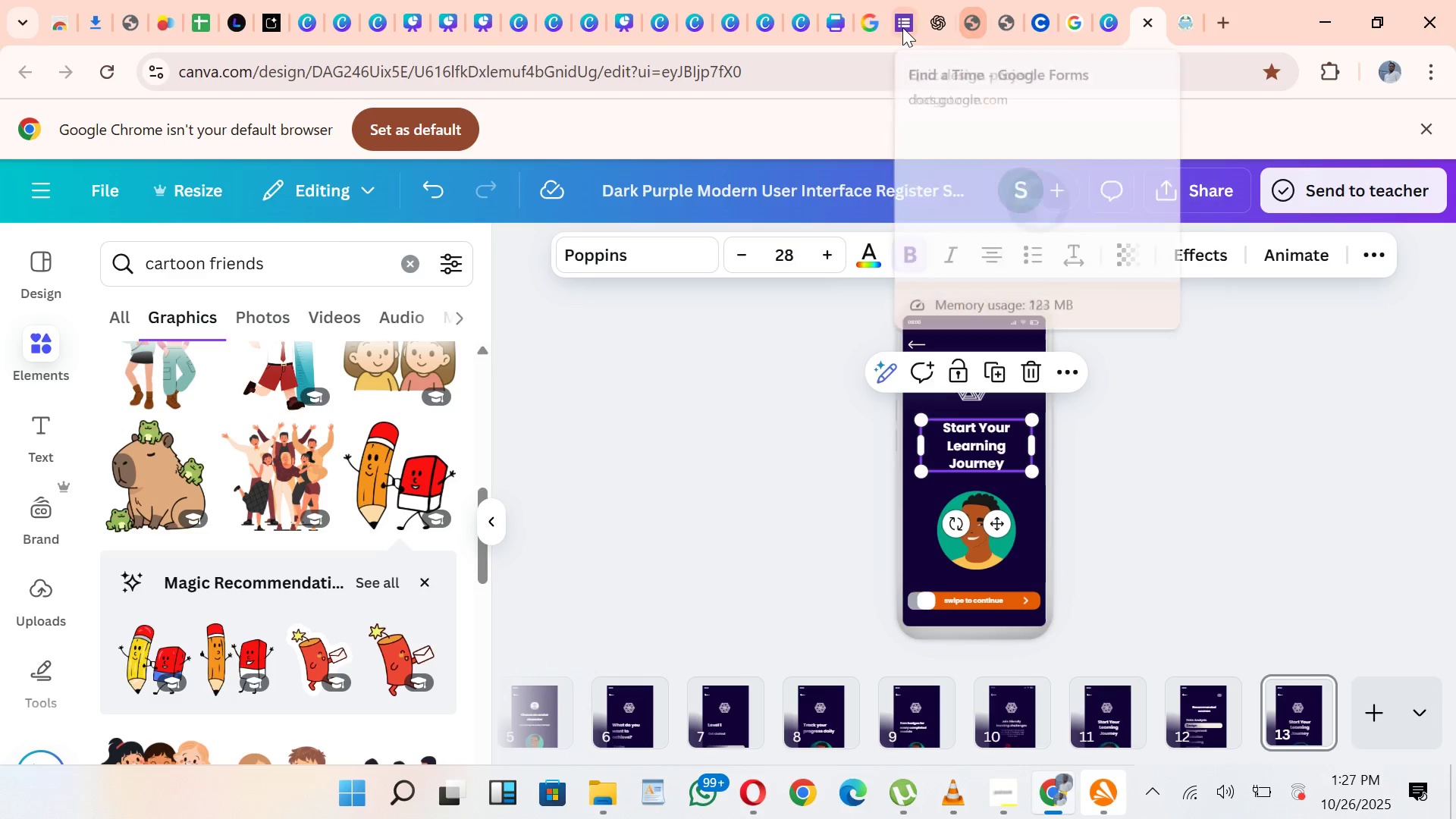 
left_click([933, 23])
 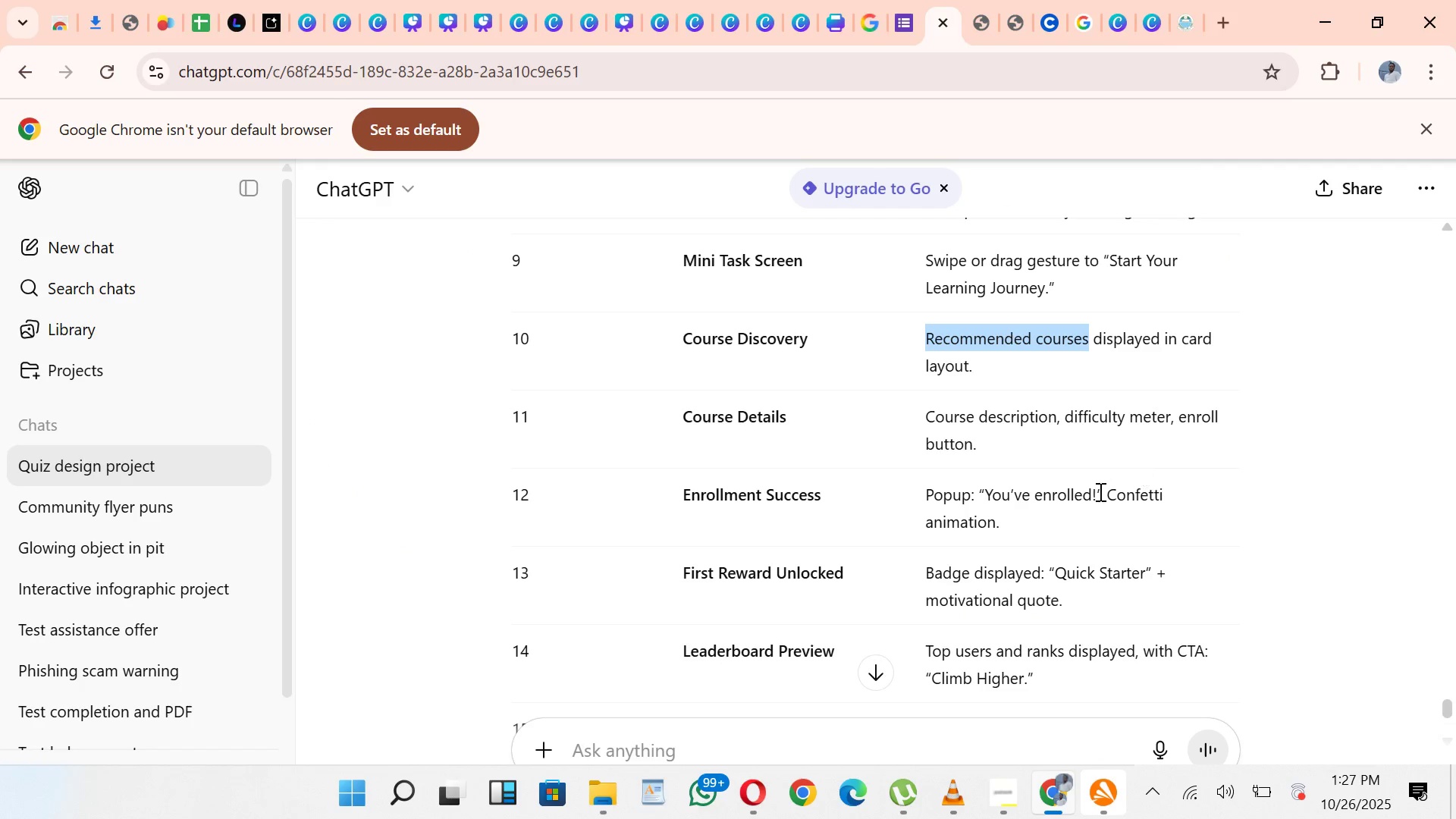 
left_click_drag(start_coordinate=[1093, 494], to_coordinate=[1020, 500])
 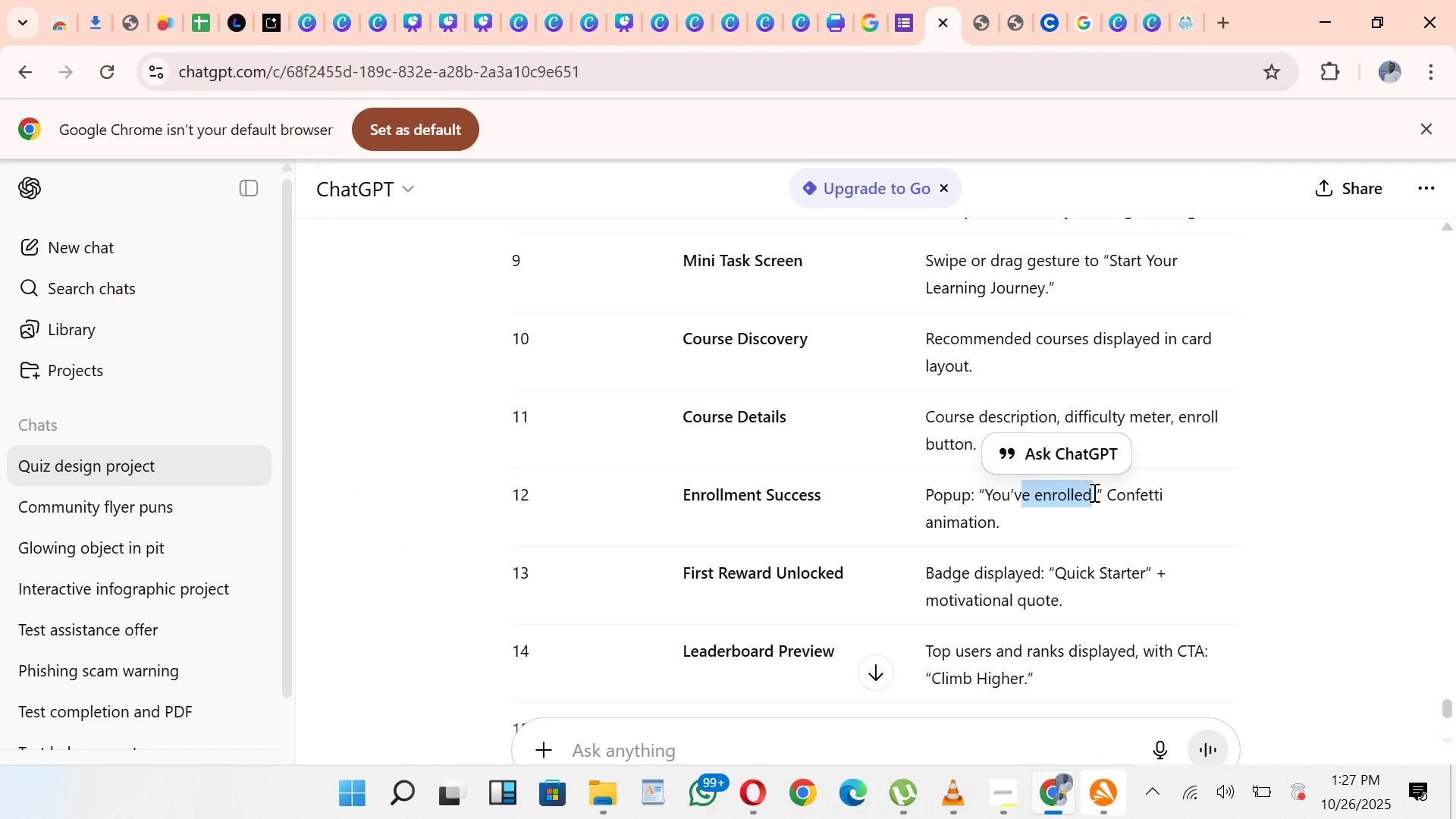 
left_click_drag(start_coordinate=[1097, 496], to_coordinate=[984, 503])
 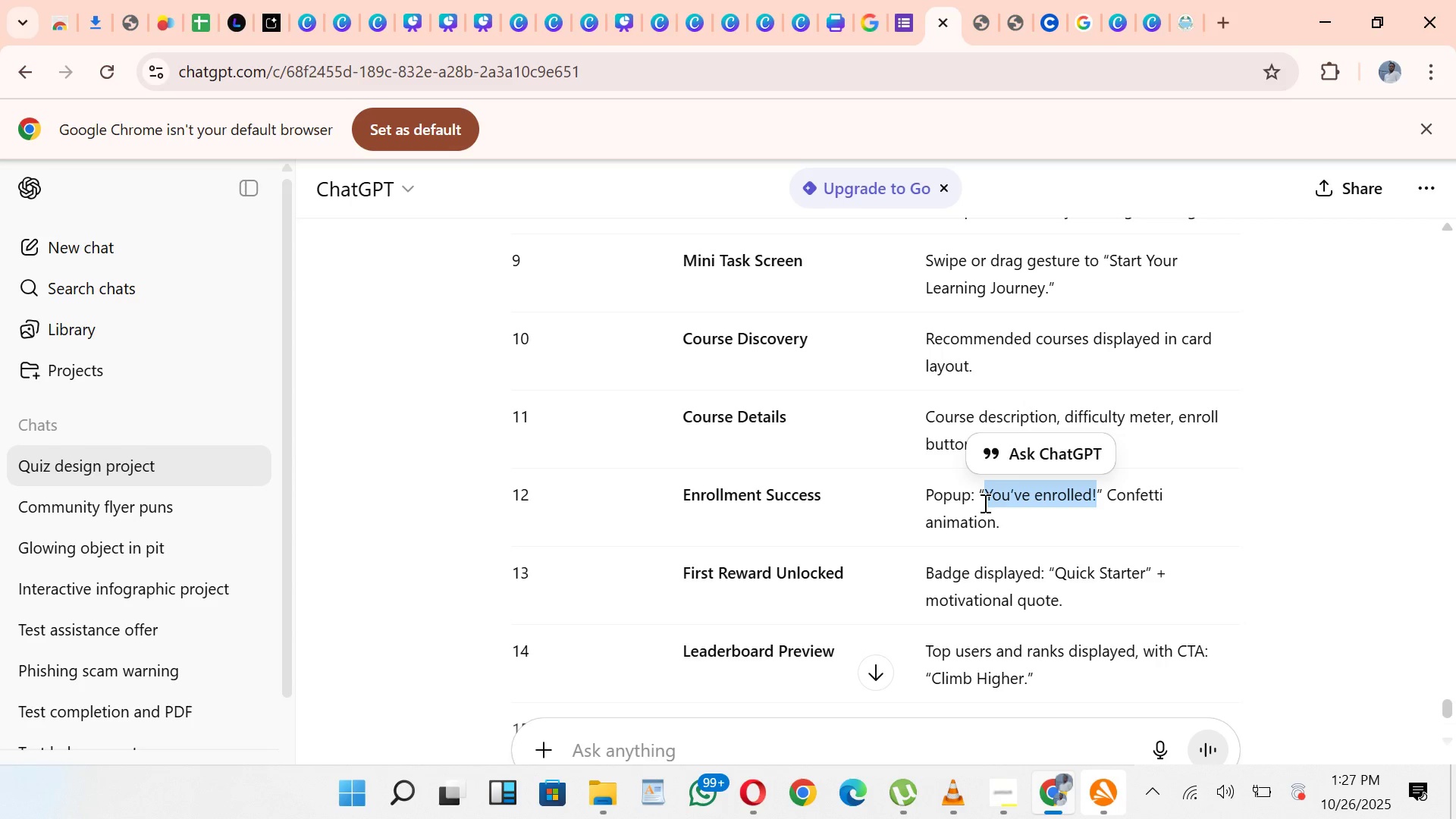 
key(Control+C)
 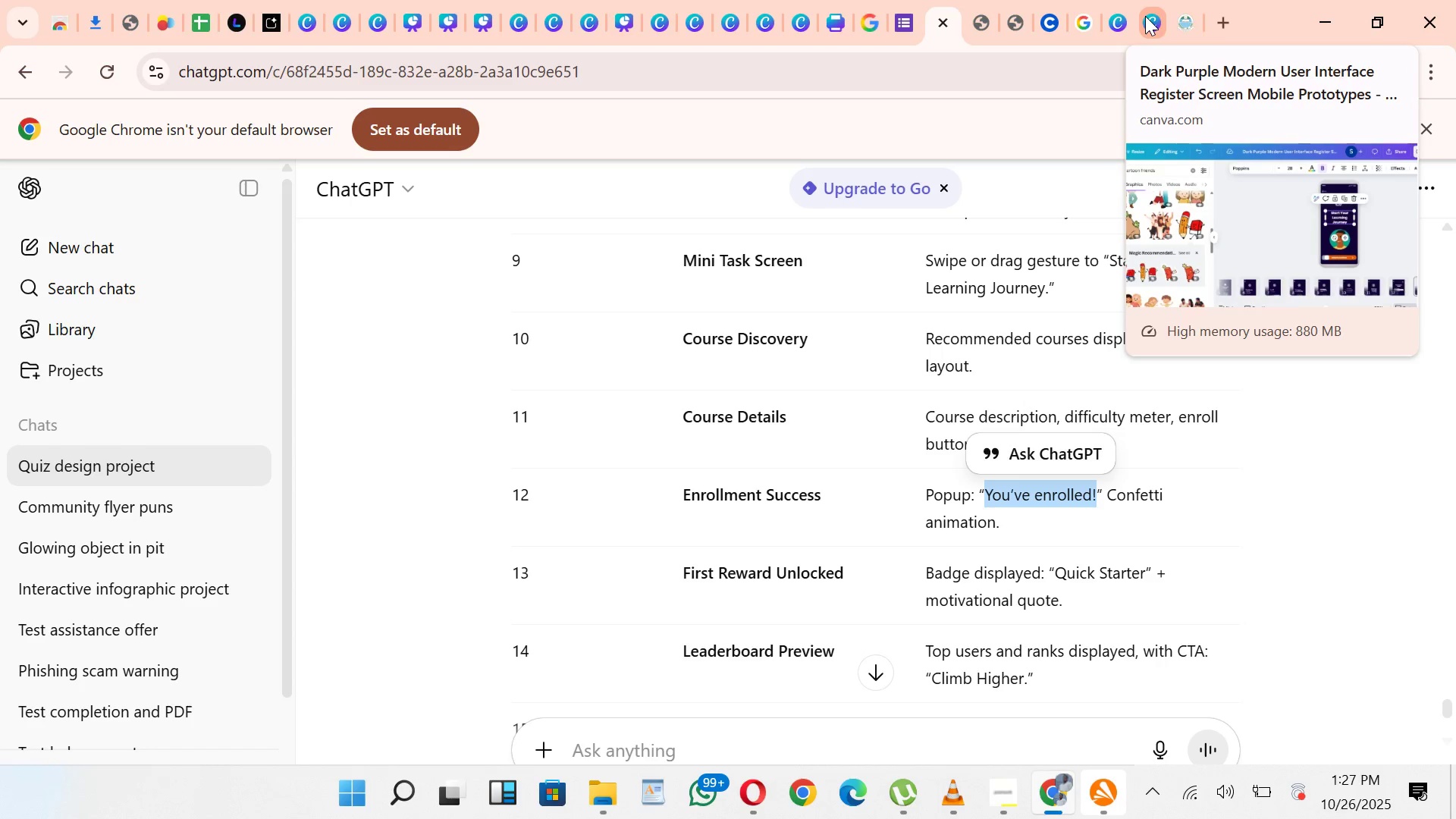 
left_click([1145, 16])
 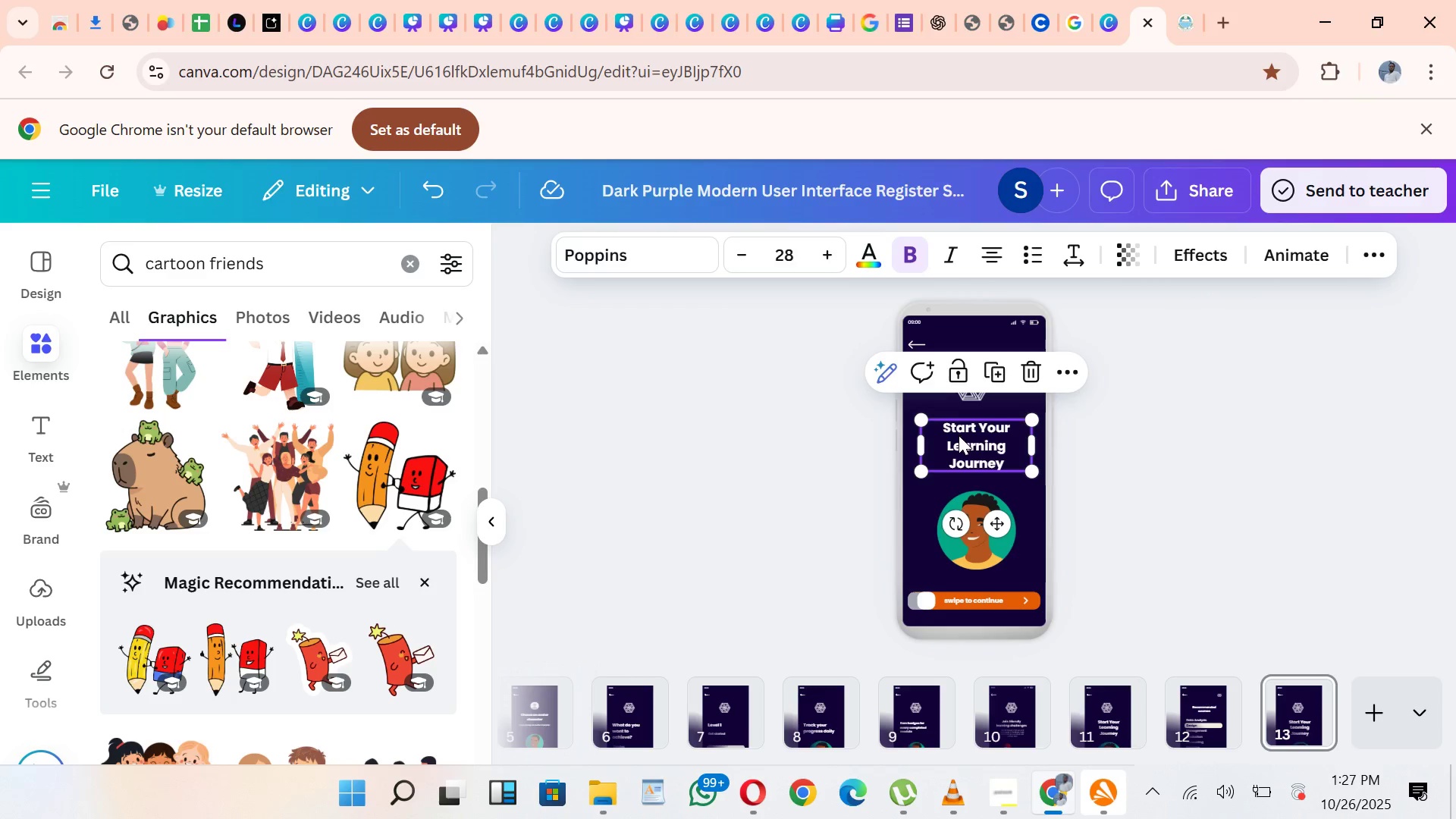 
double_click([959, 435])
 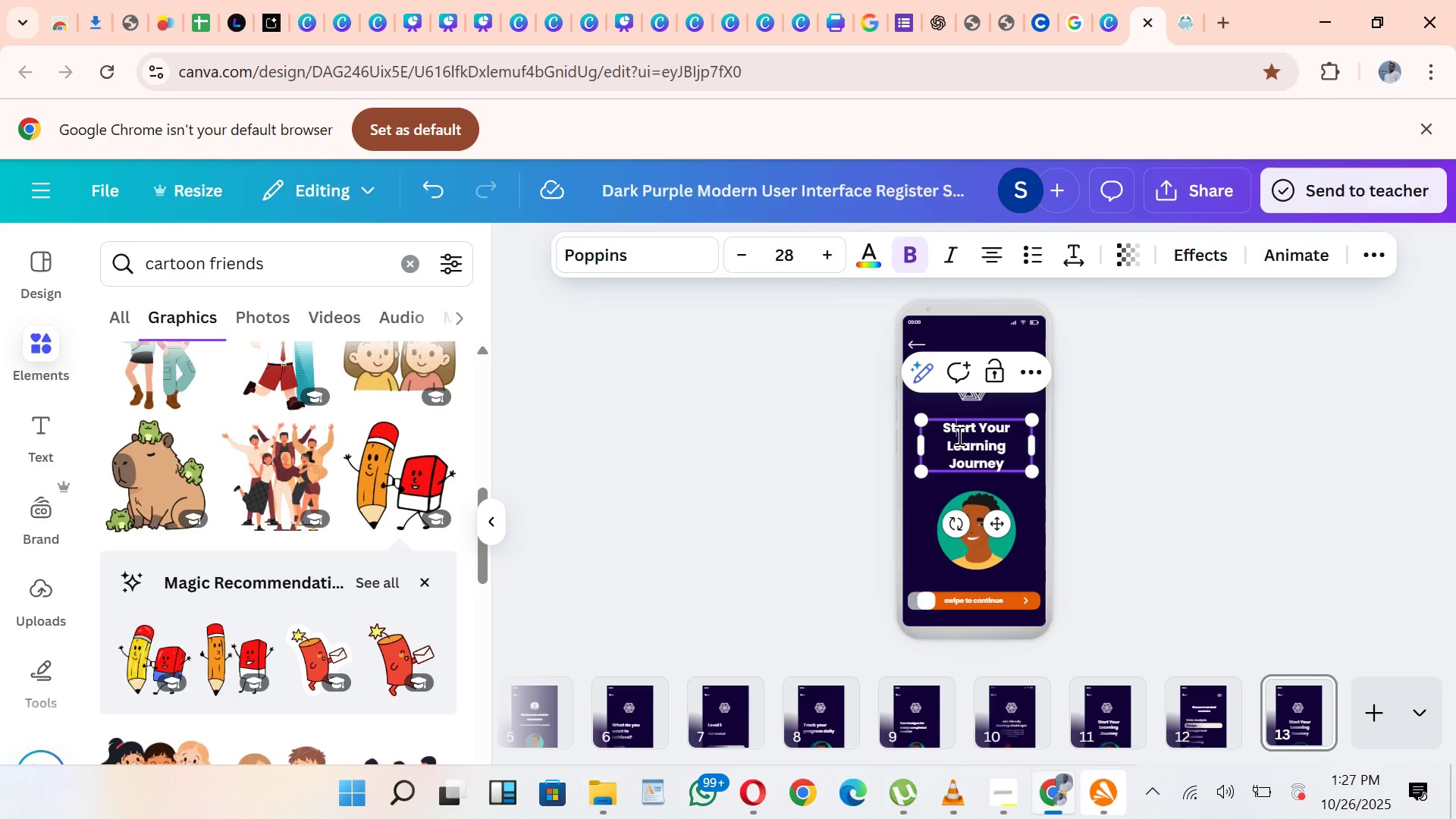 
left_click([958, 435])
 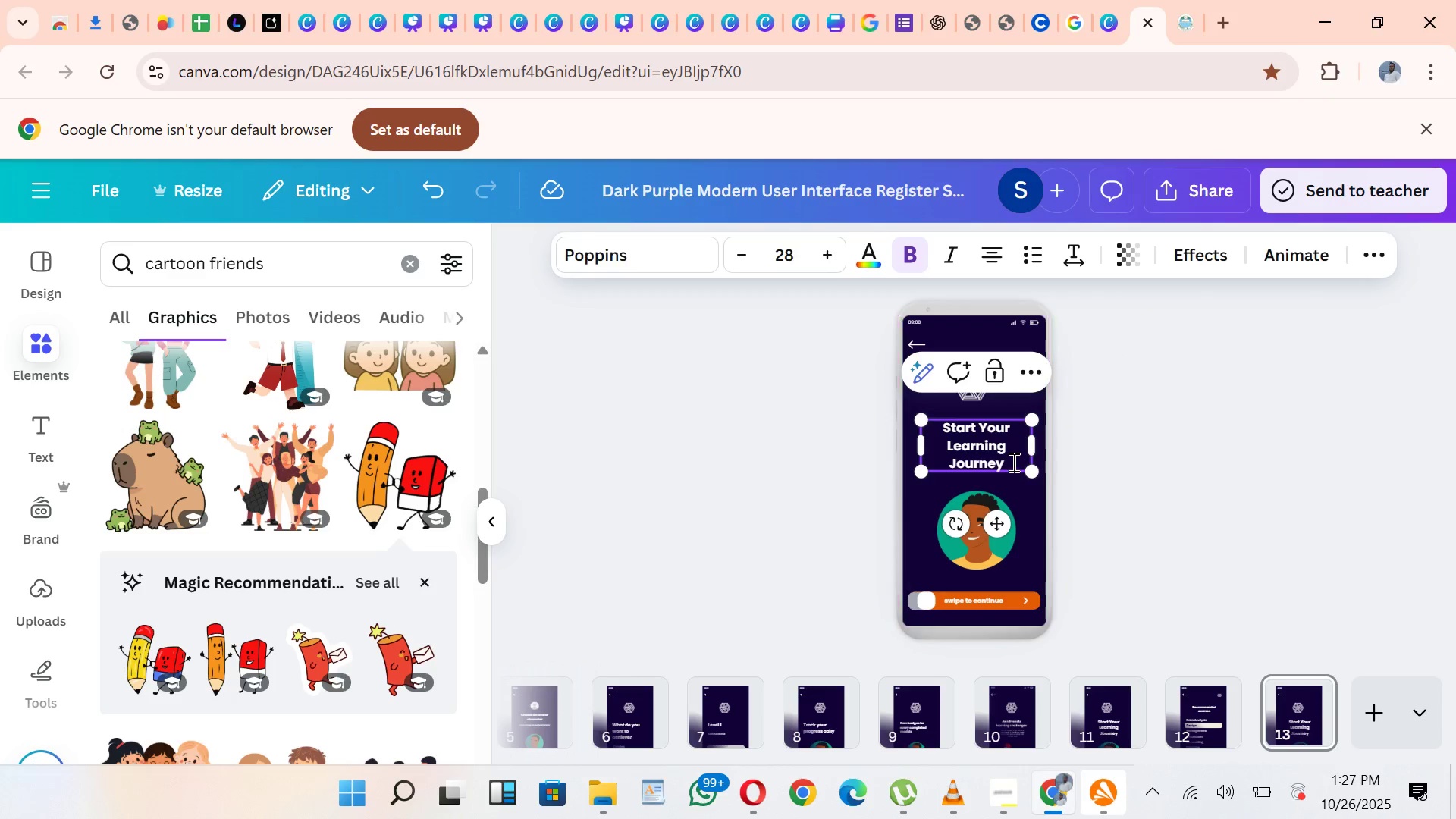 
left_click_drag(start_coordinate=[1012, 462], to_coordinate=[944, 422])
 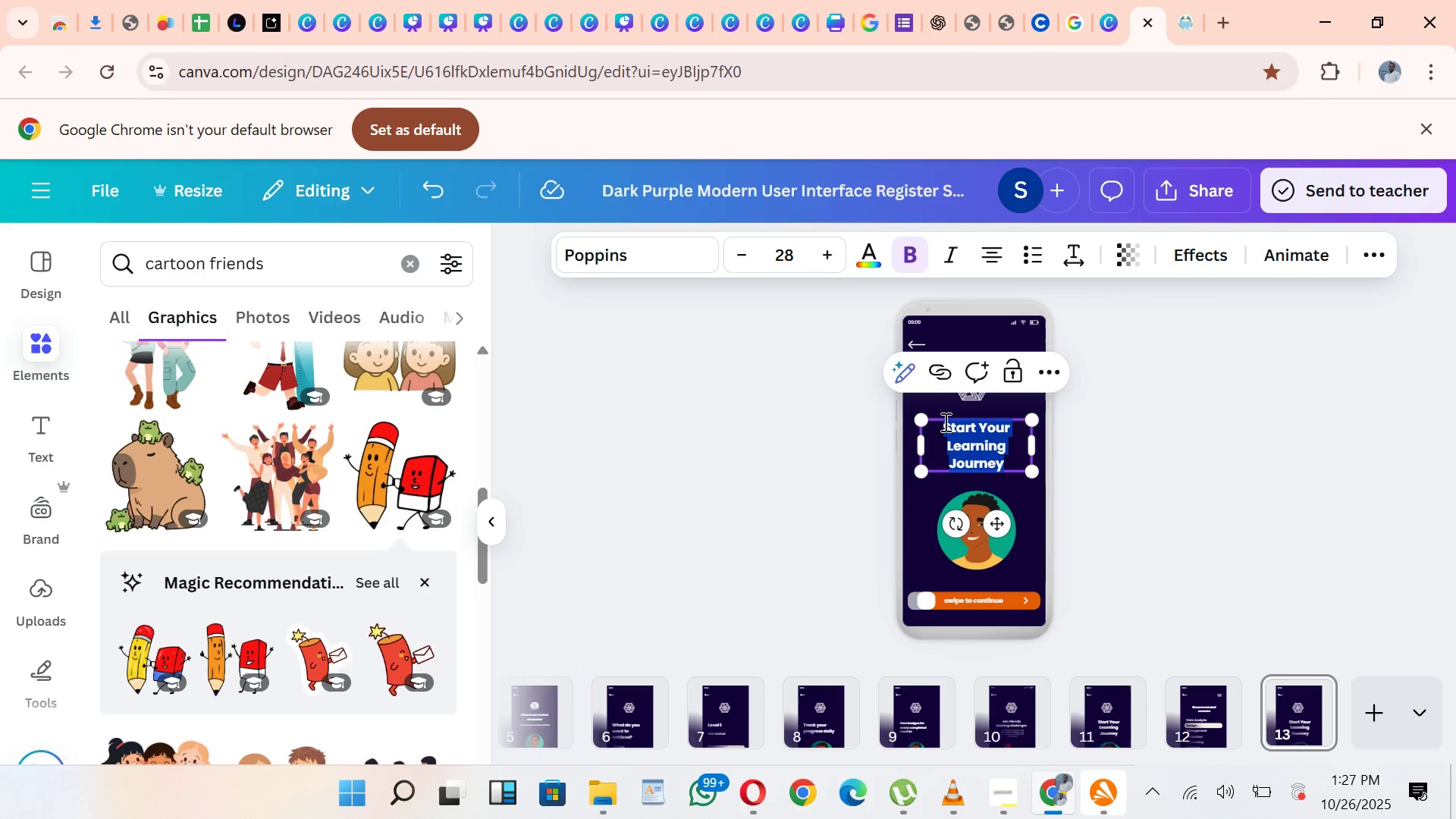 
key(Control+V)
 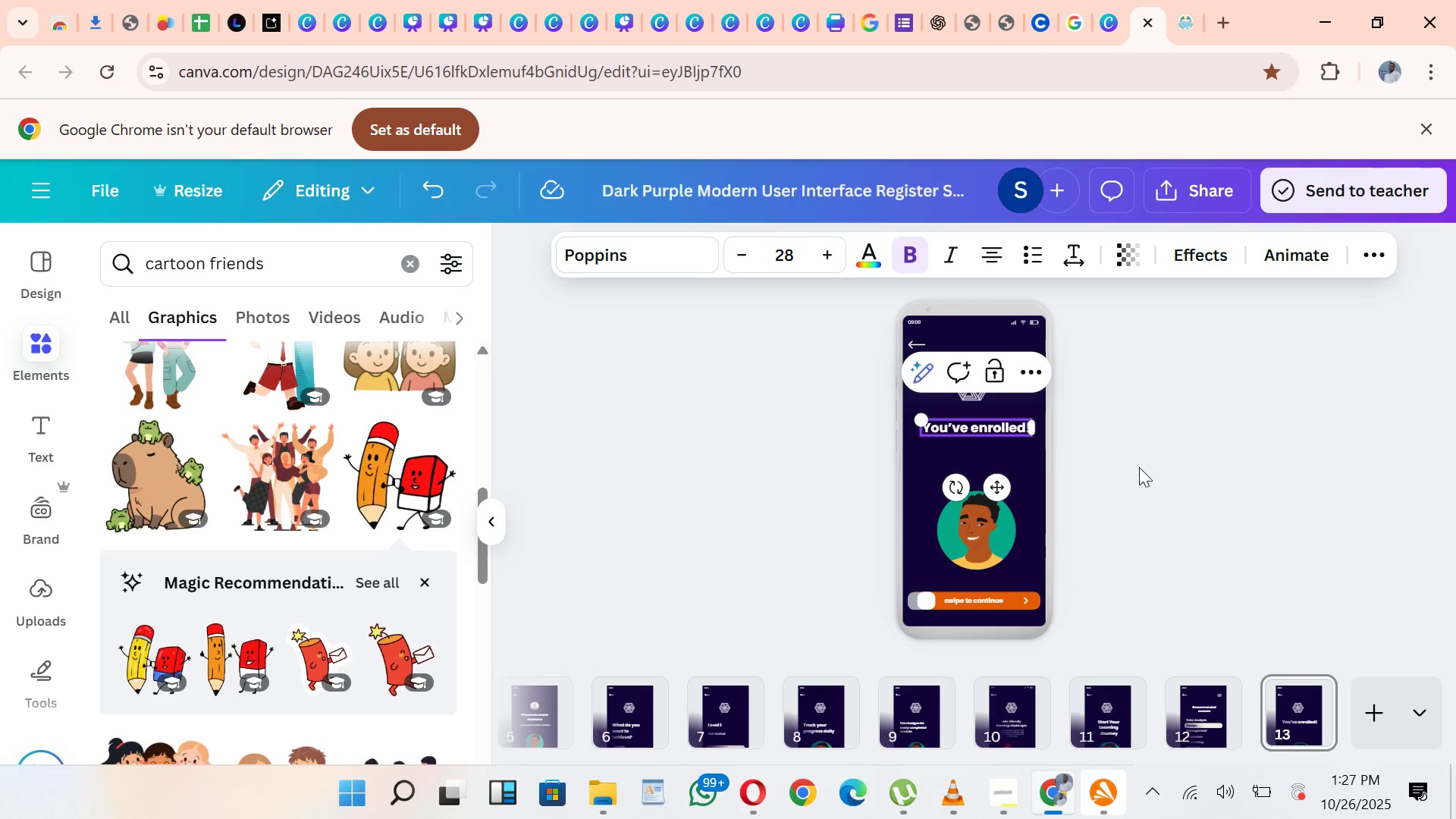 
left_click([1172, 483])
 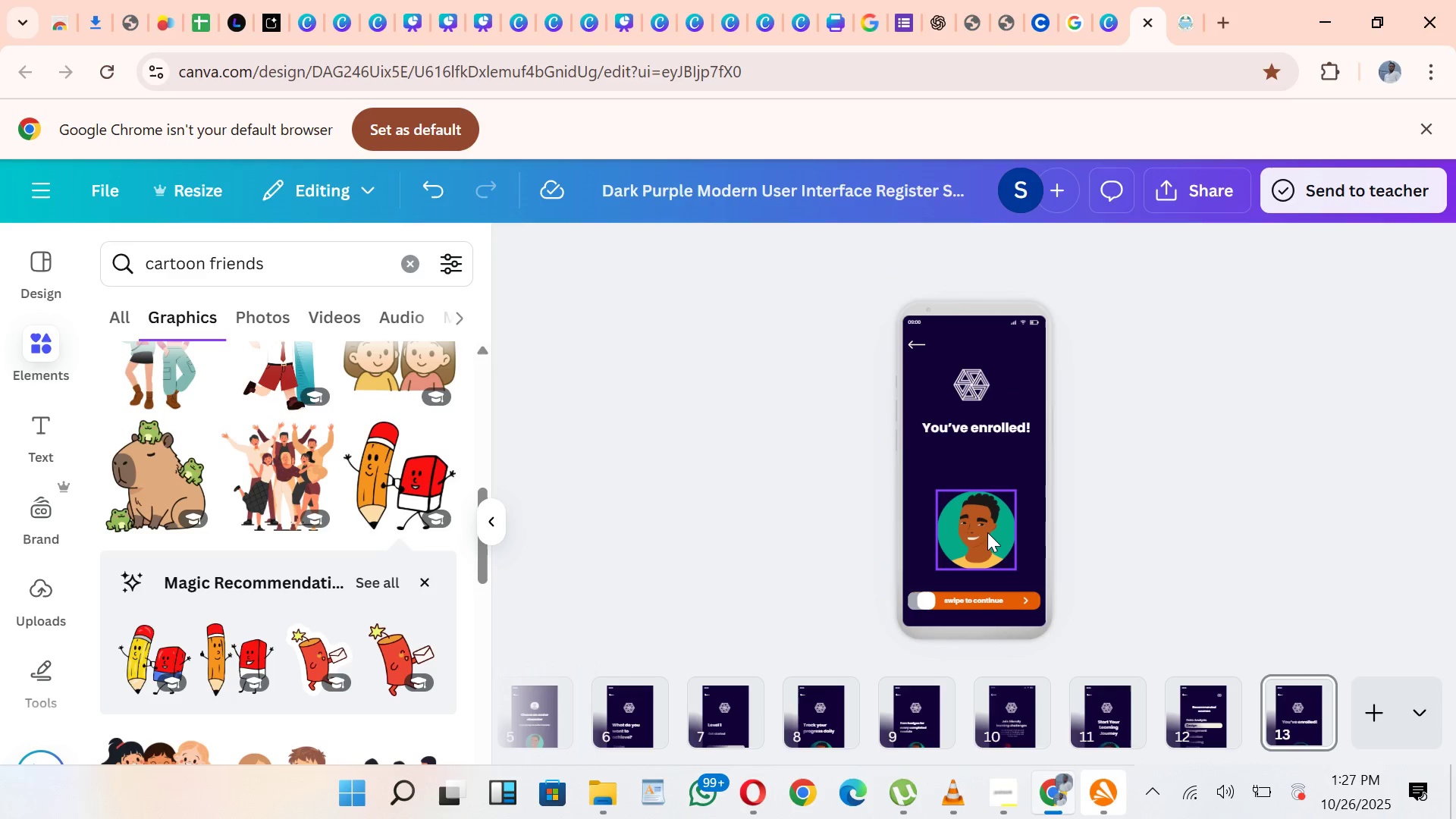 
left_click_drag(start_coordinate=[987, 532], to_coordinate=[990, 493])
 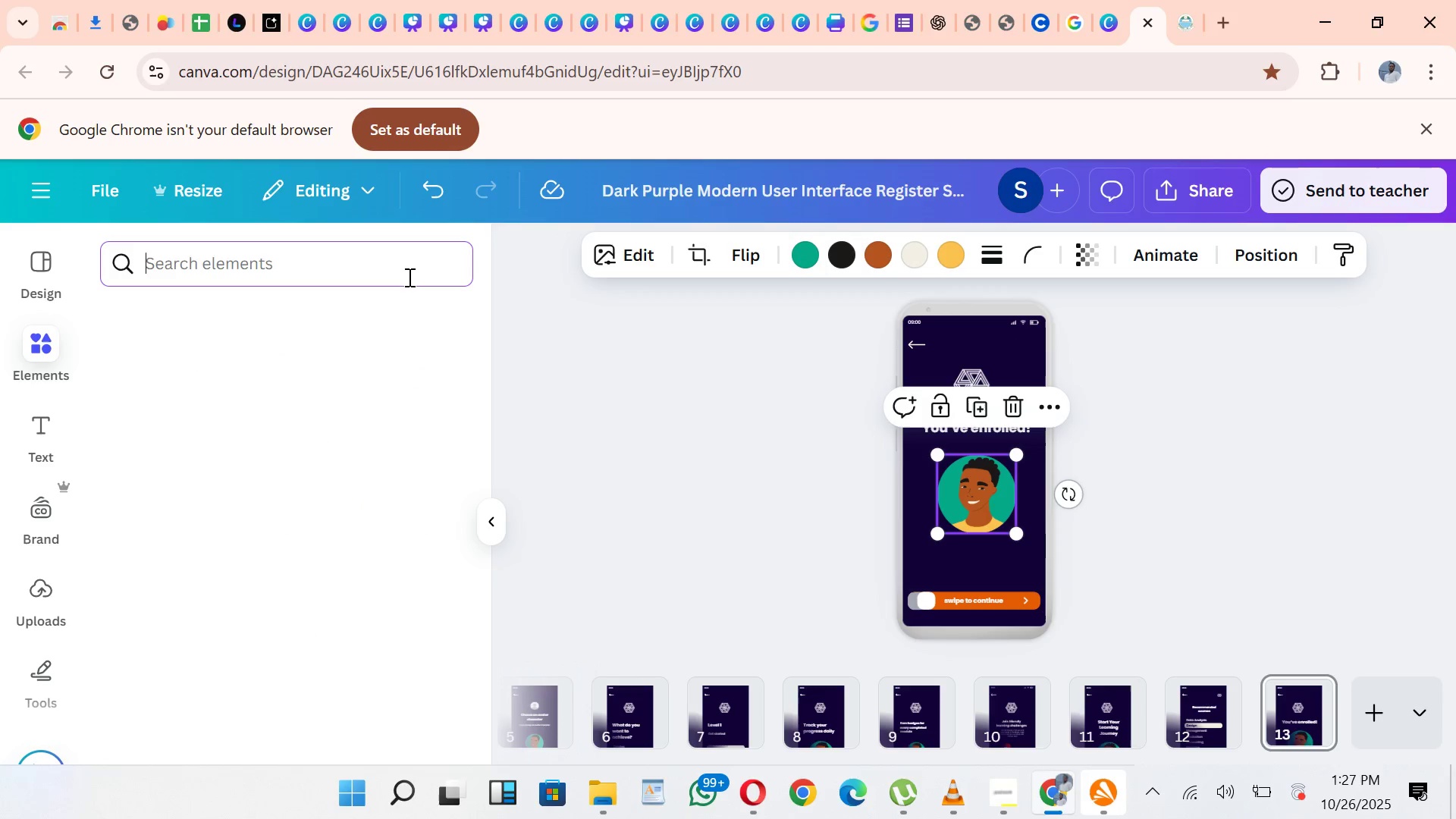 
type(confetti)
 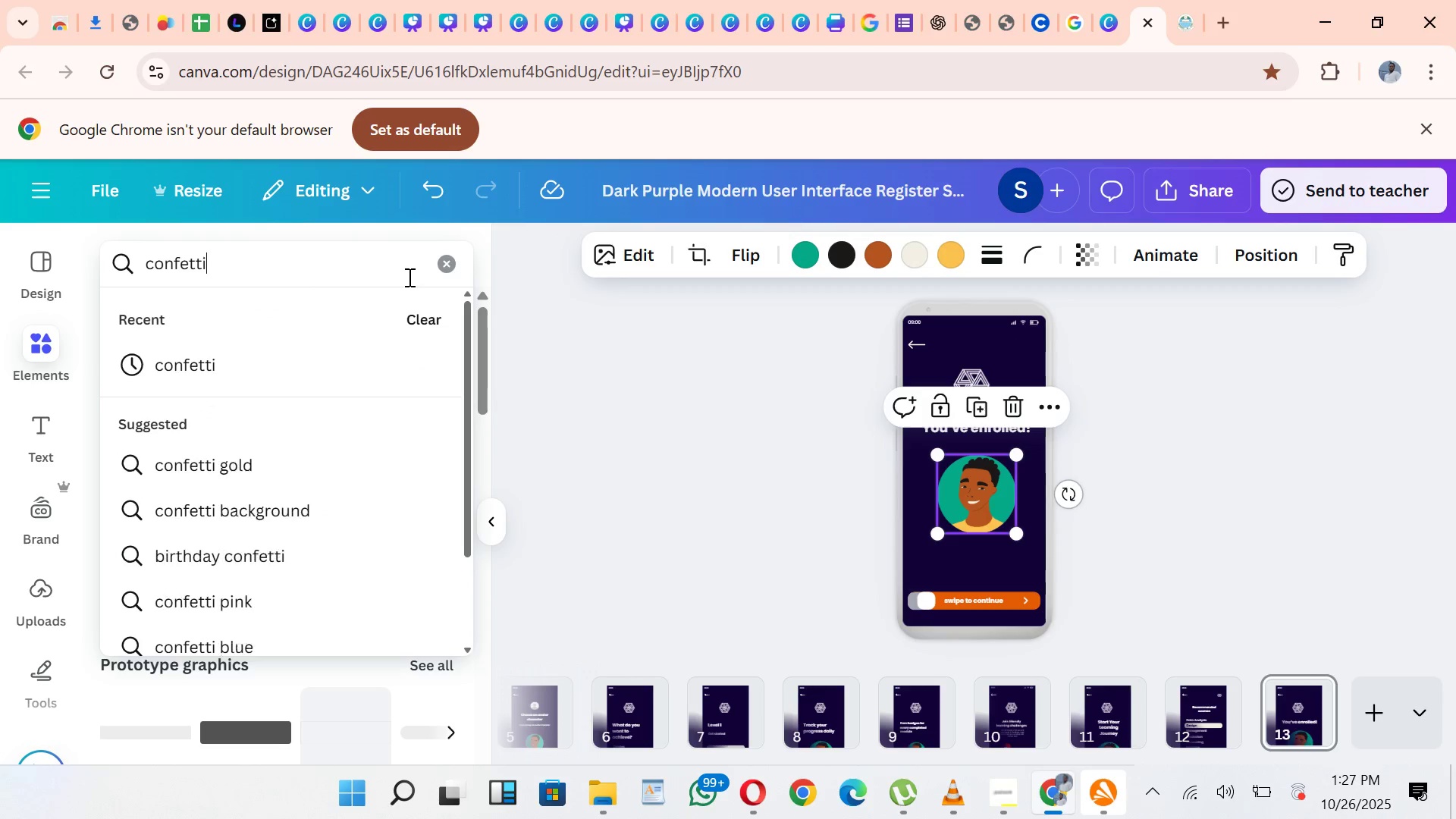 
key(Enter)
 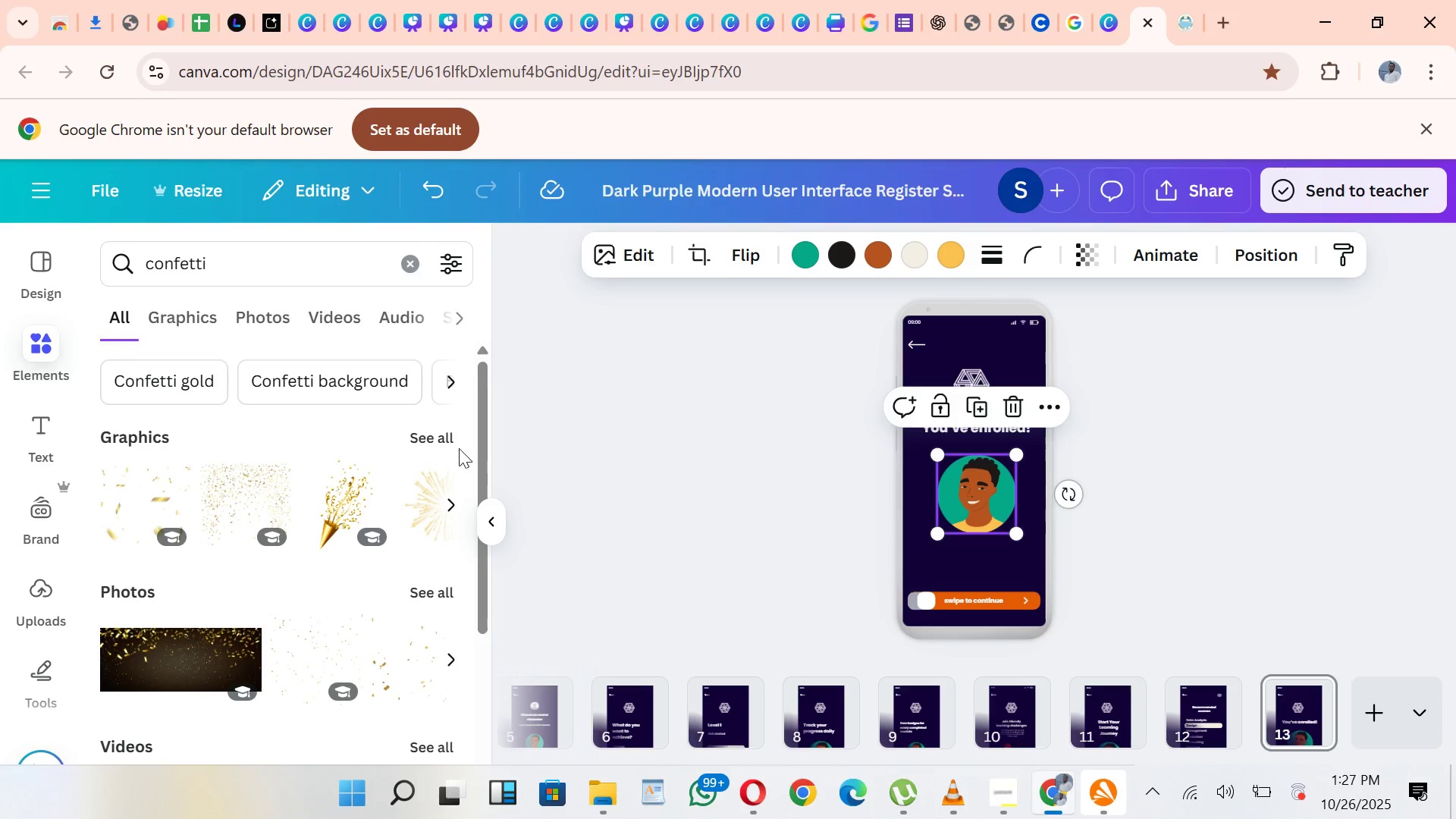 
left_click([459, 429])
 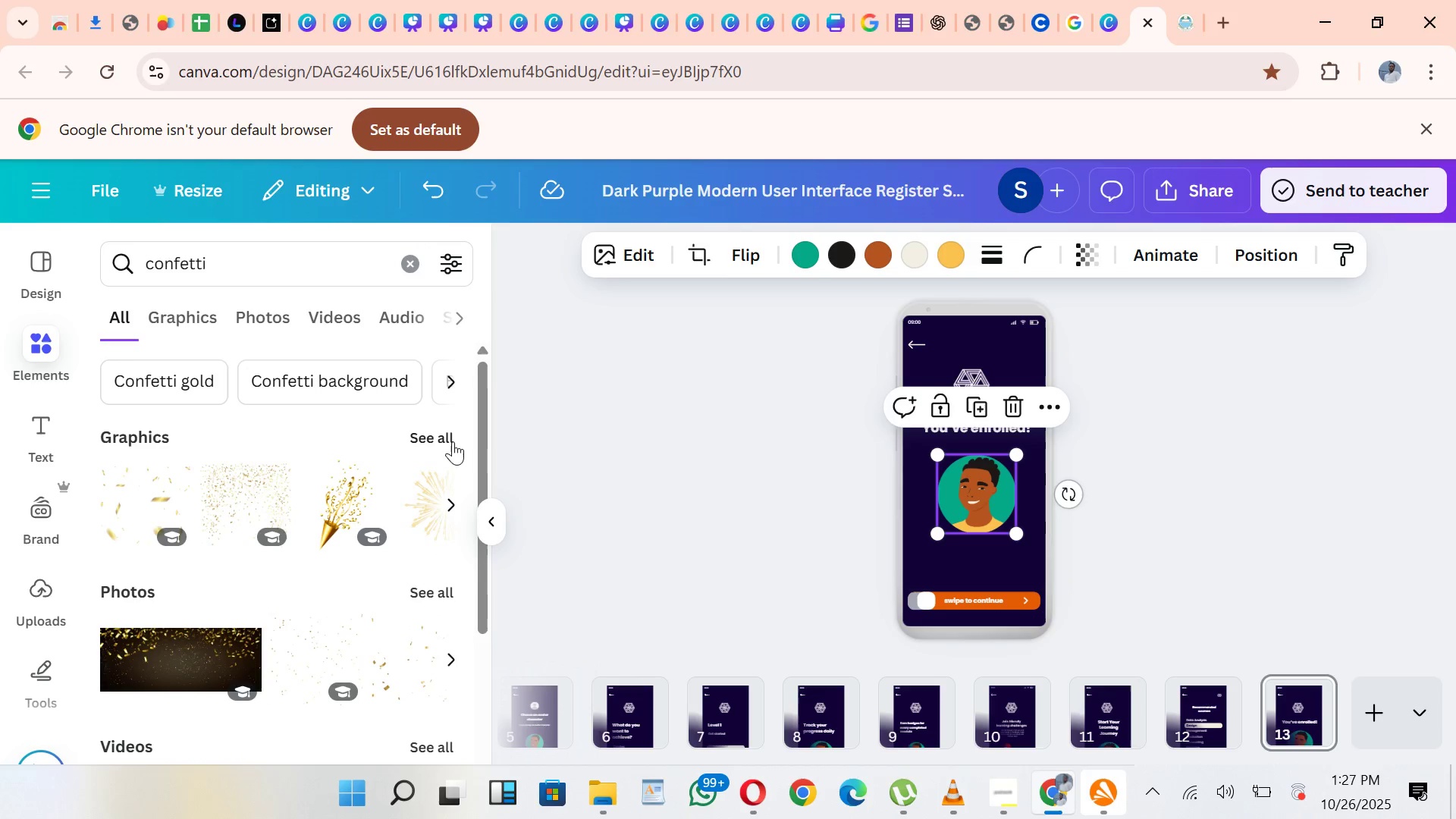 
left_click([453, 441])
 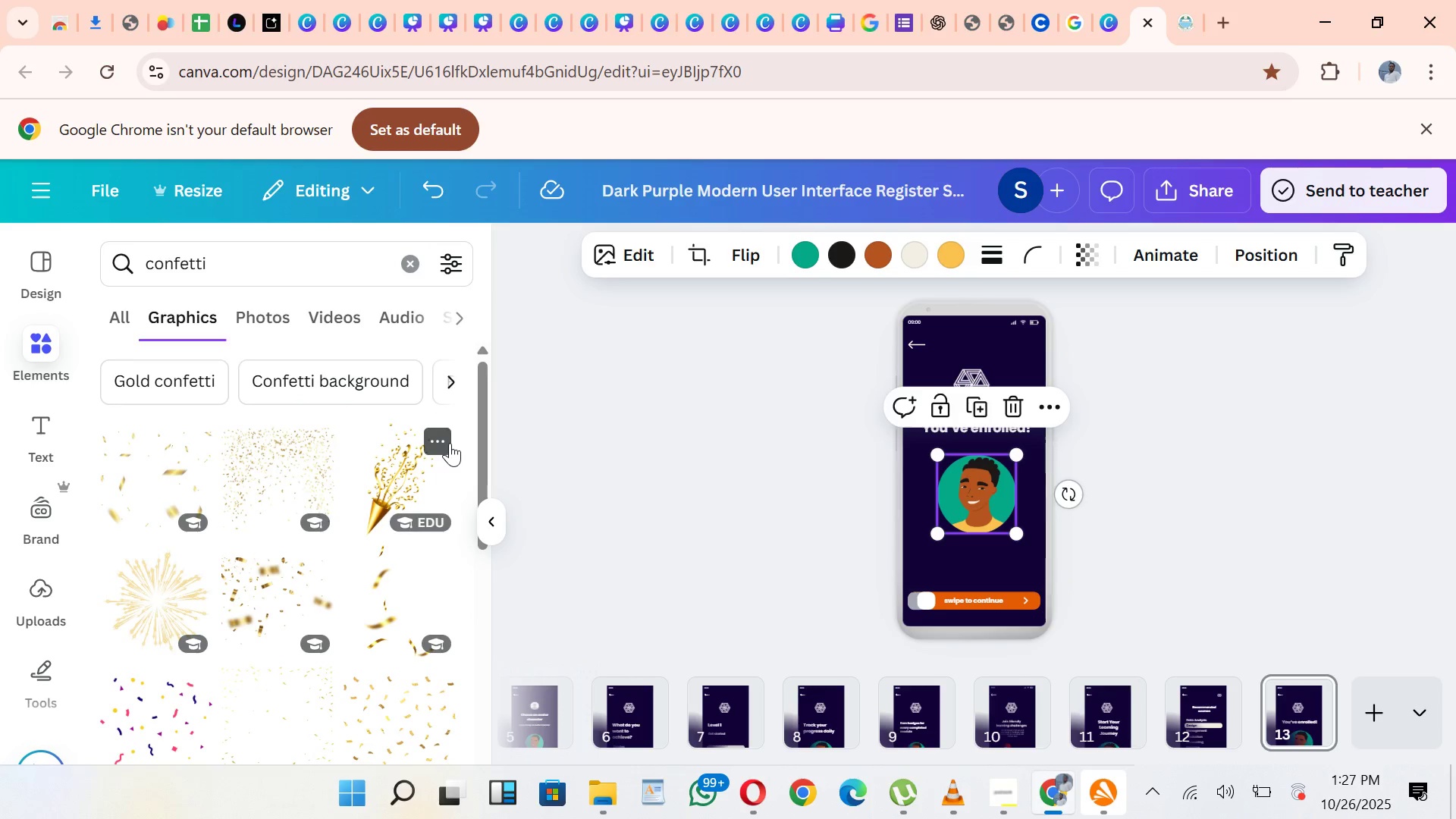 
wait(7.03)
 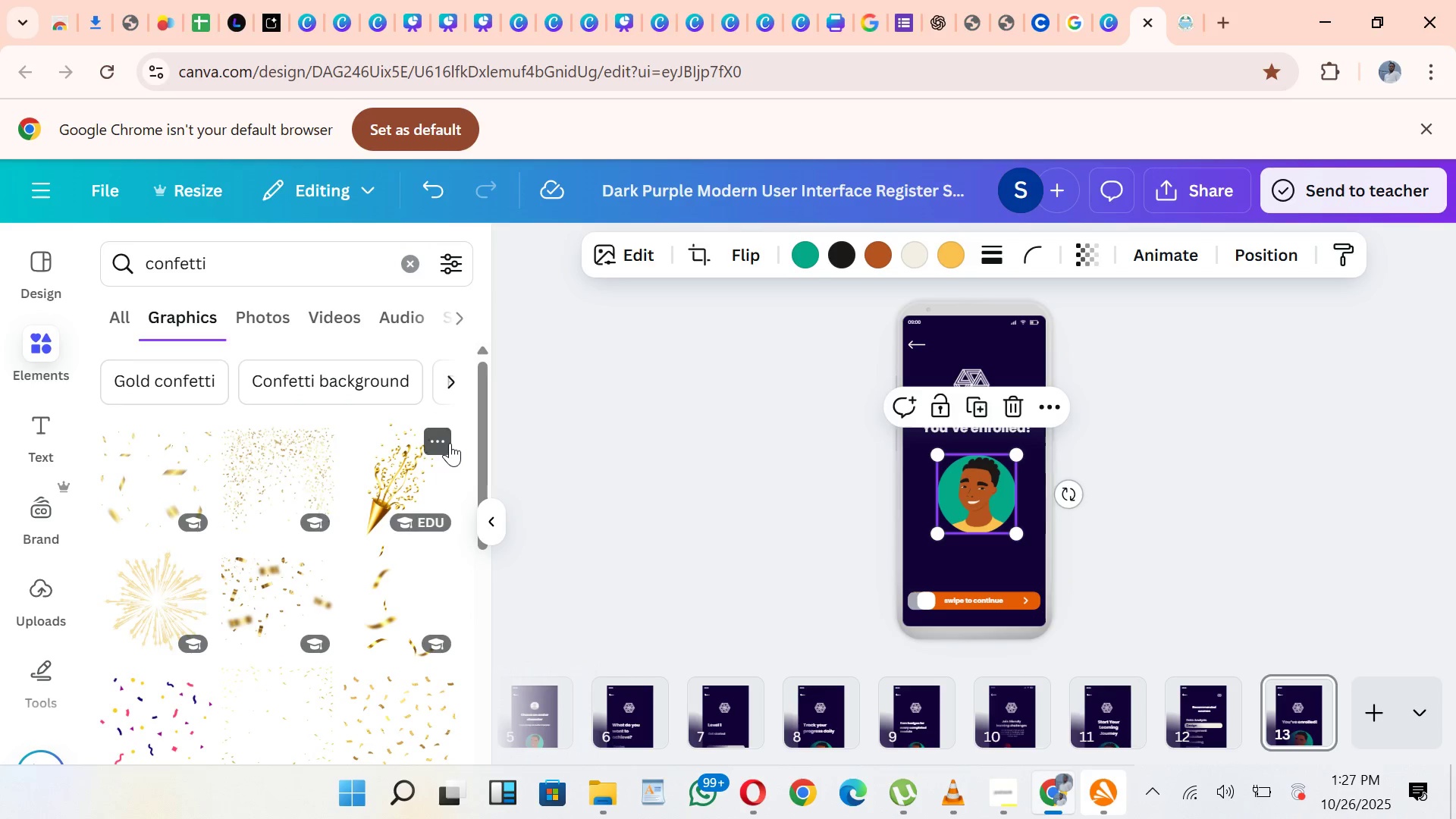 
left_click_drag(start_coordinate=[482, 392], to_coordinate=[441, 726])
 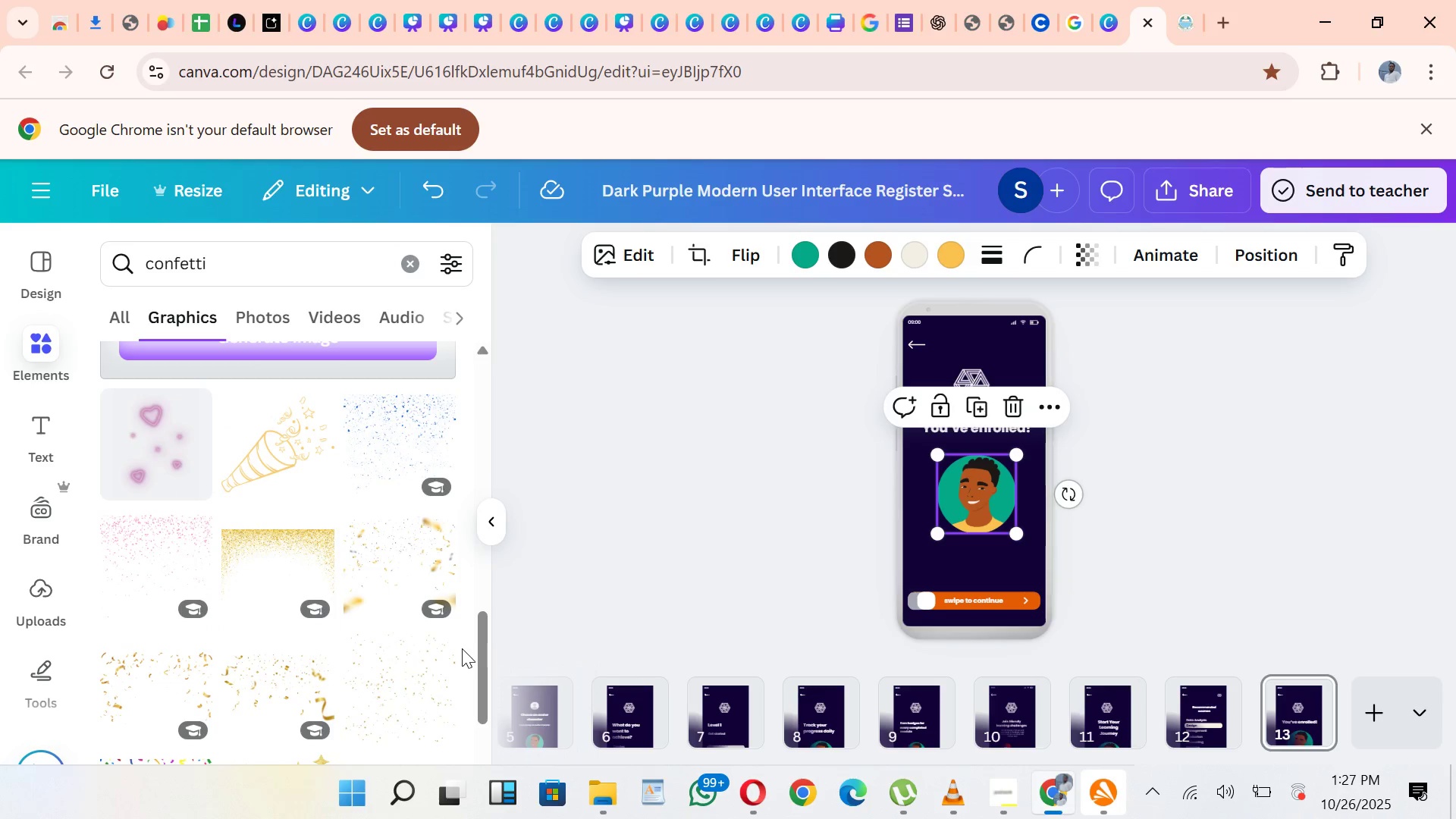 
left_click_drag(start_coordinate=[482, 648], to_coordinate=[498, 712])
 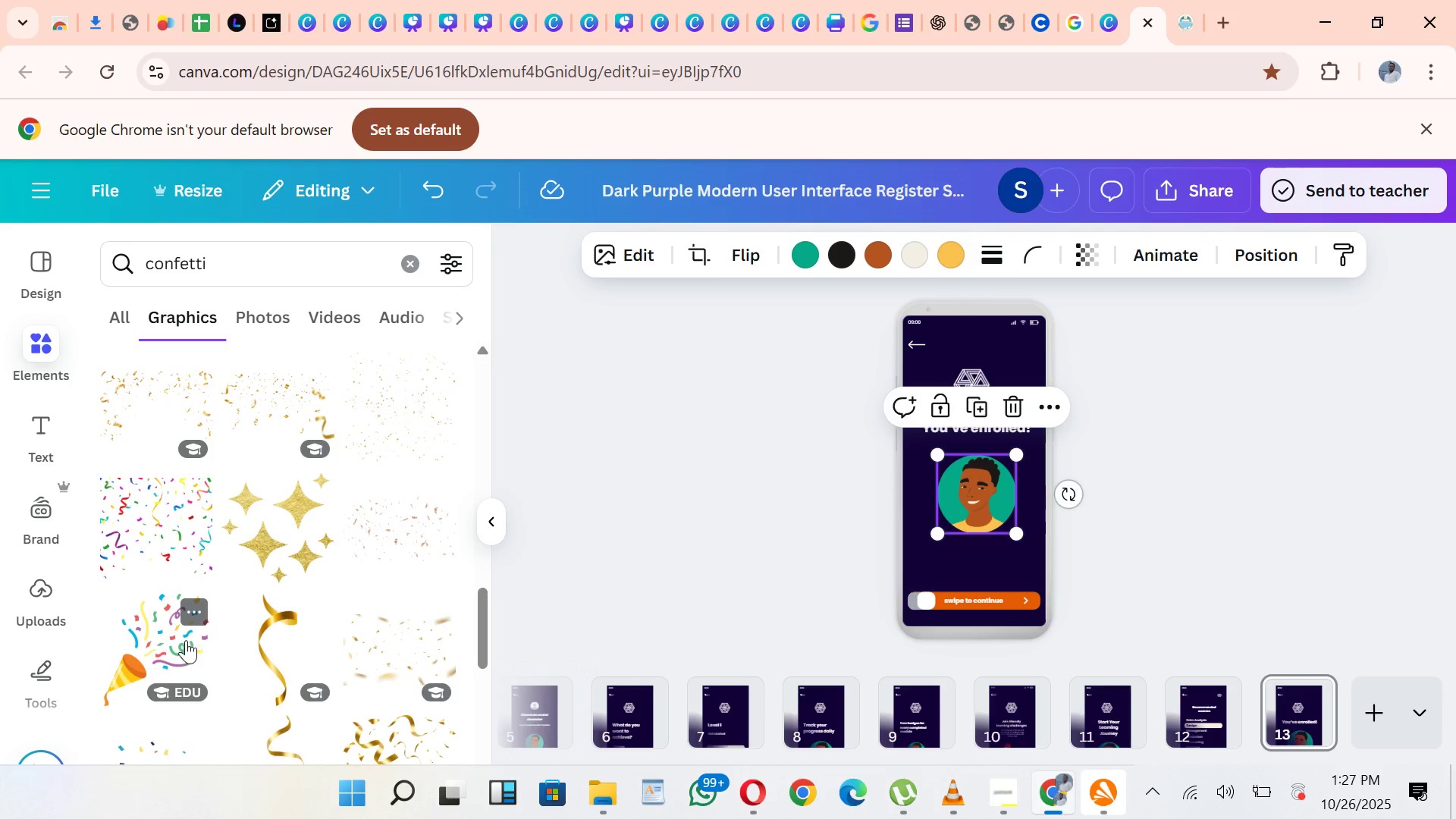 
left_click([186, 640])
 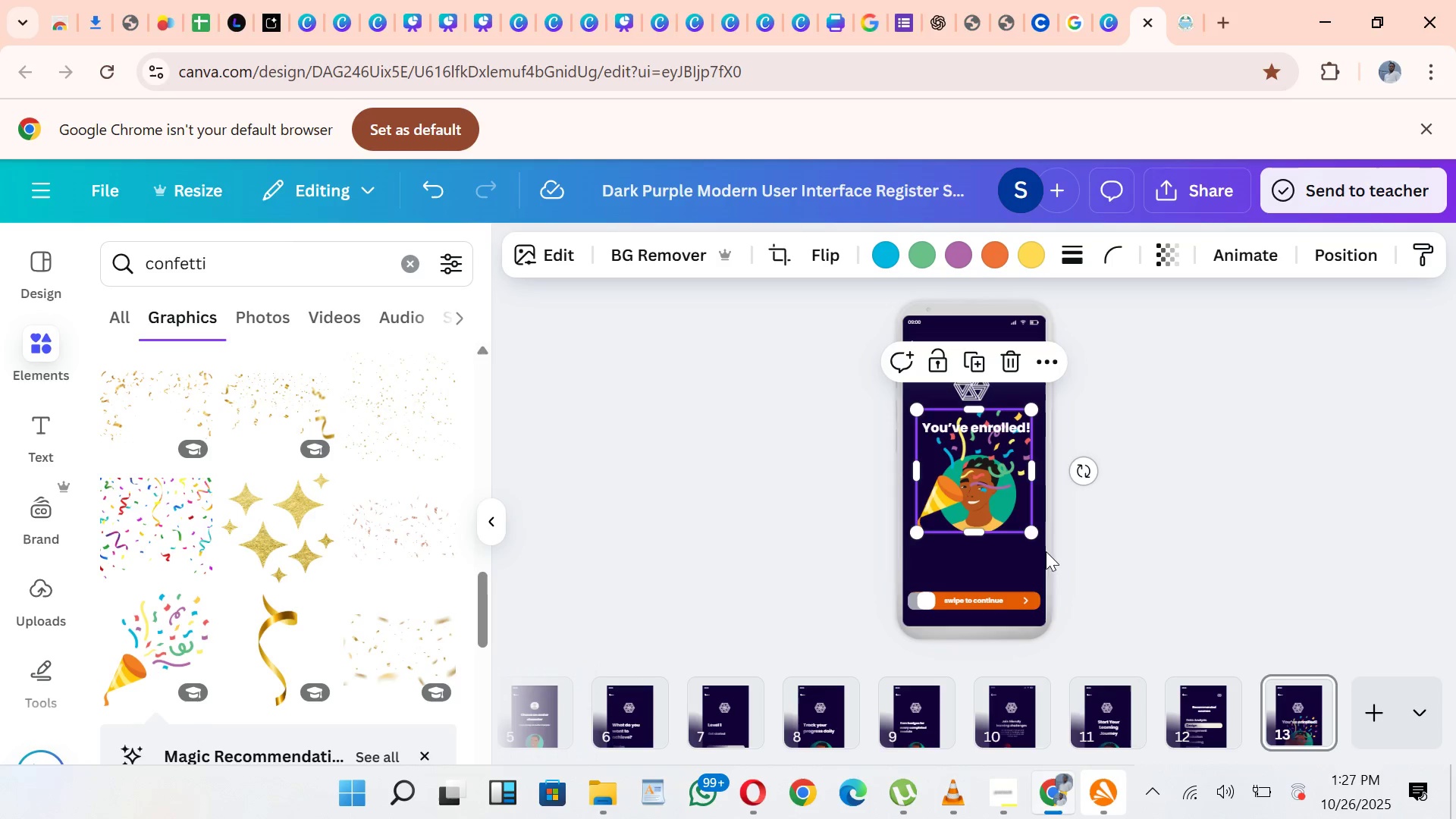 
left_click_drag(start_coordinate=[968, 492], to_coordinate=[924, 548])
 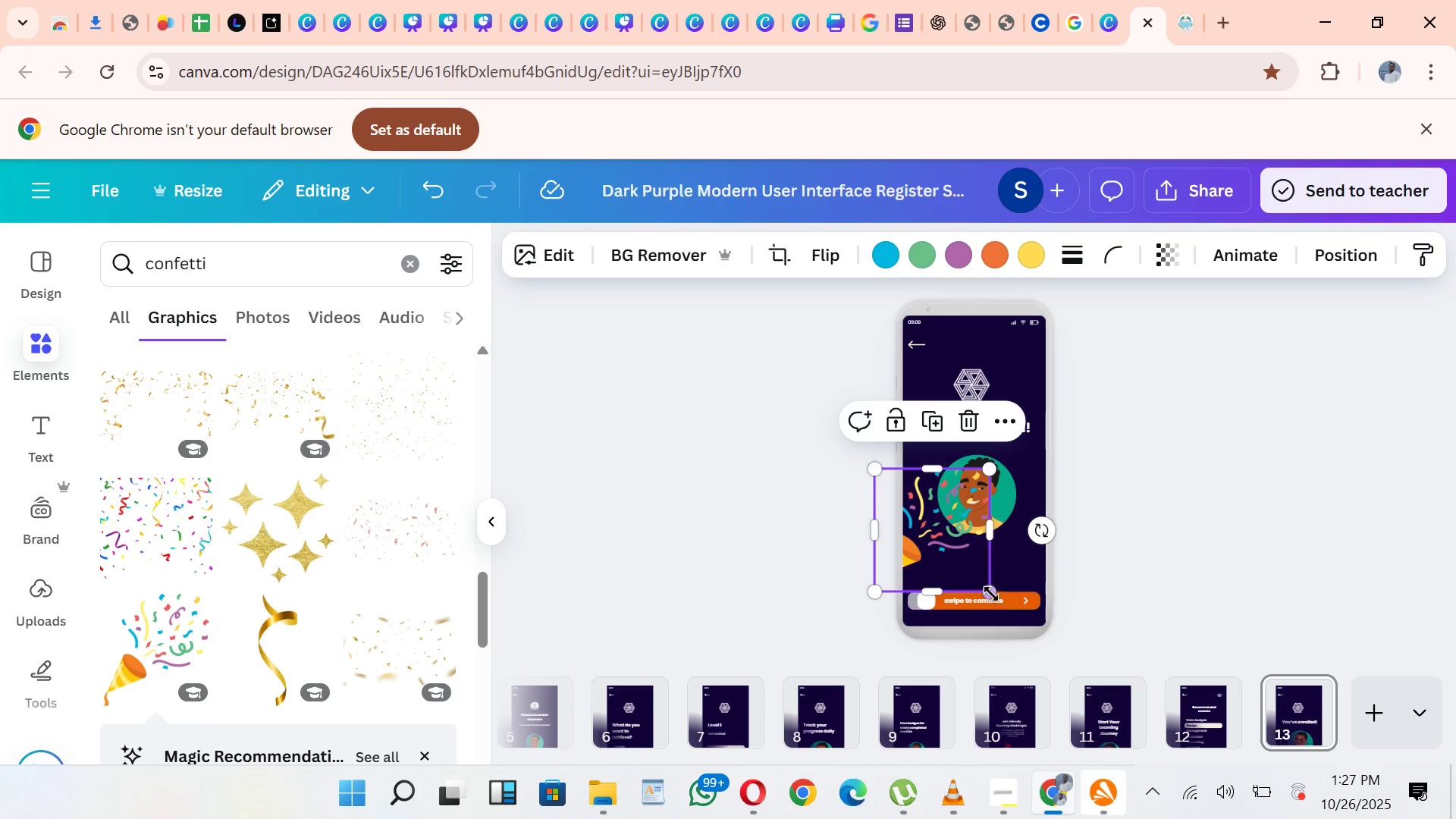 
left_click_drag(start_coordinate=[990, 591], to_coordinate=[954, 530])
 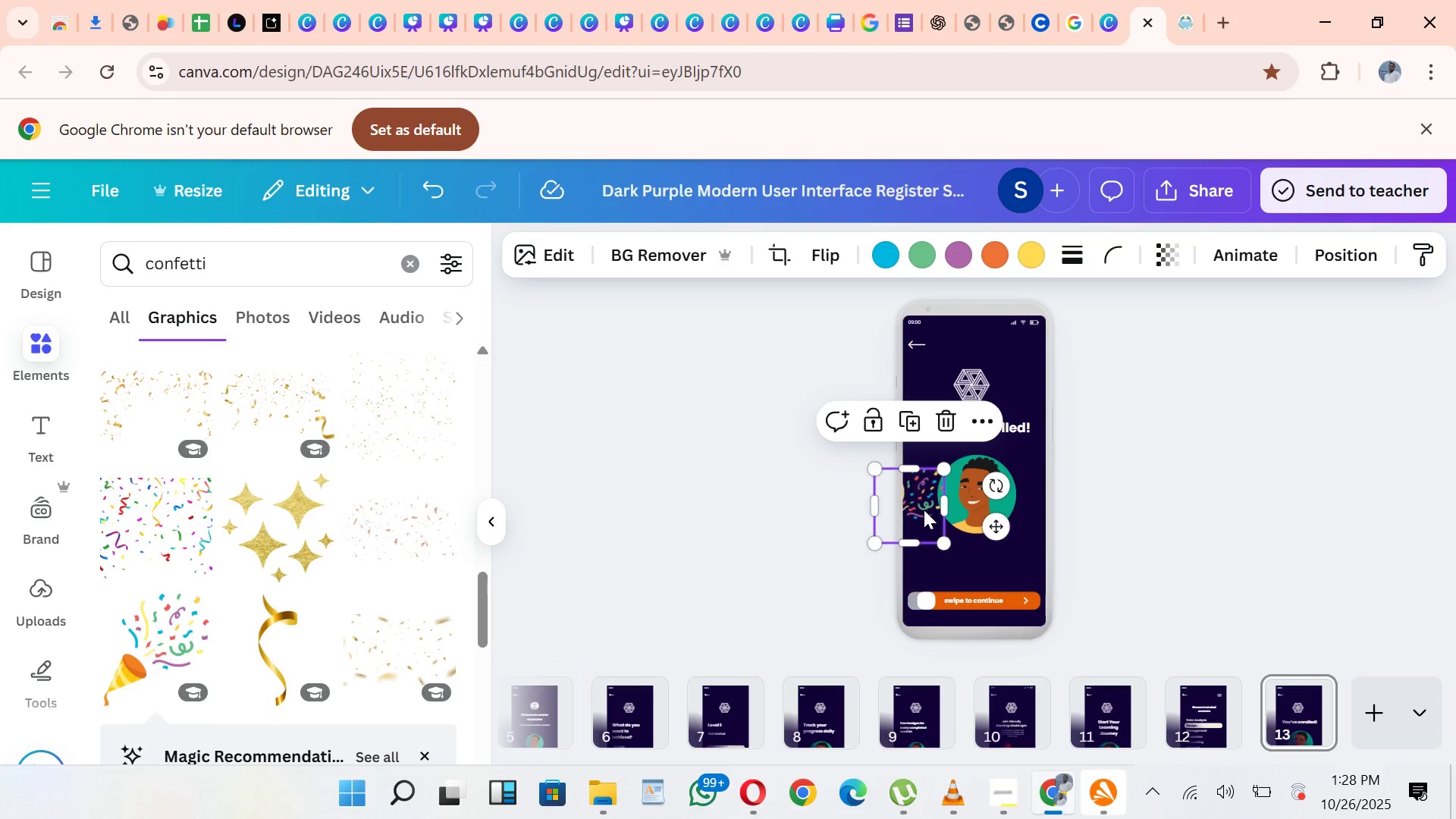 
left_click_drag(start_coordinate=[922, 510], to_coordinate=[950, 546])
 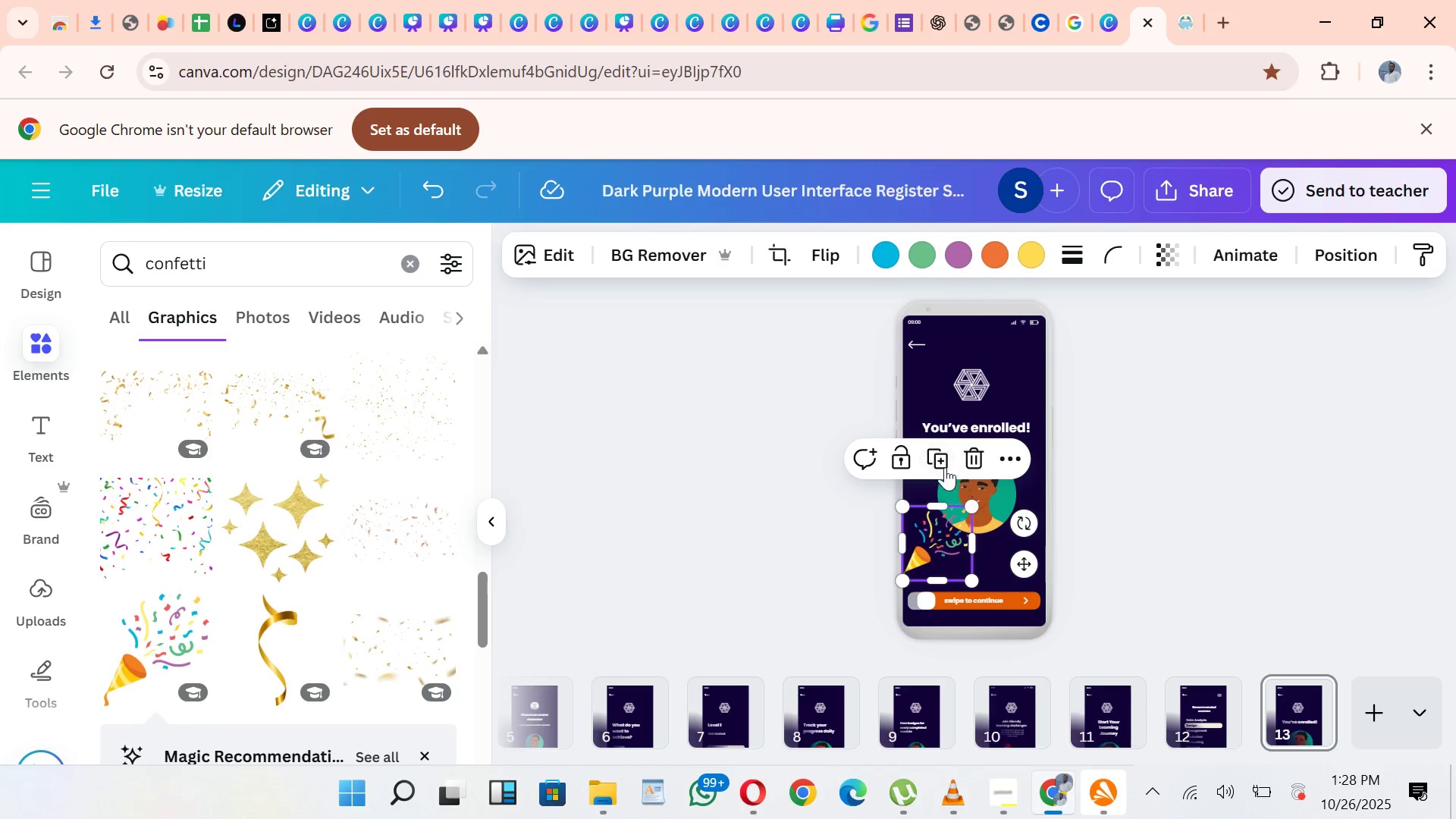 
left_click([942, 463])
 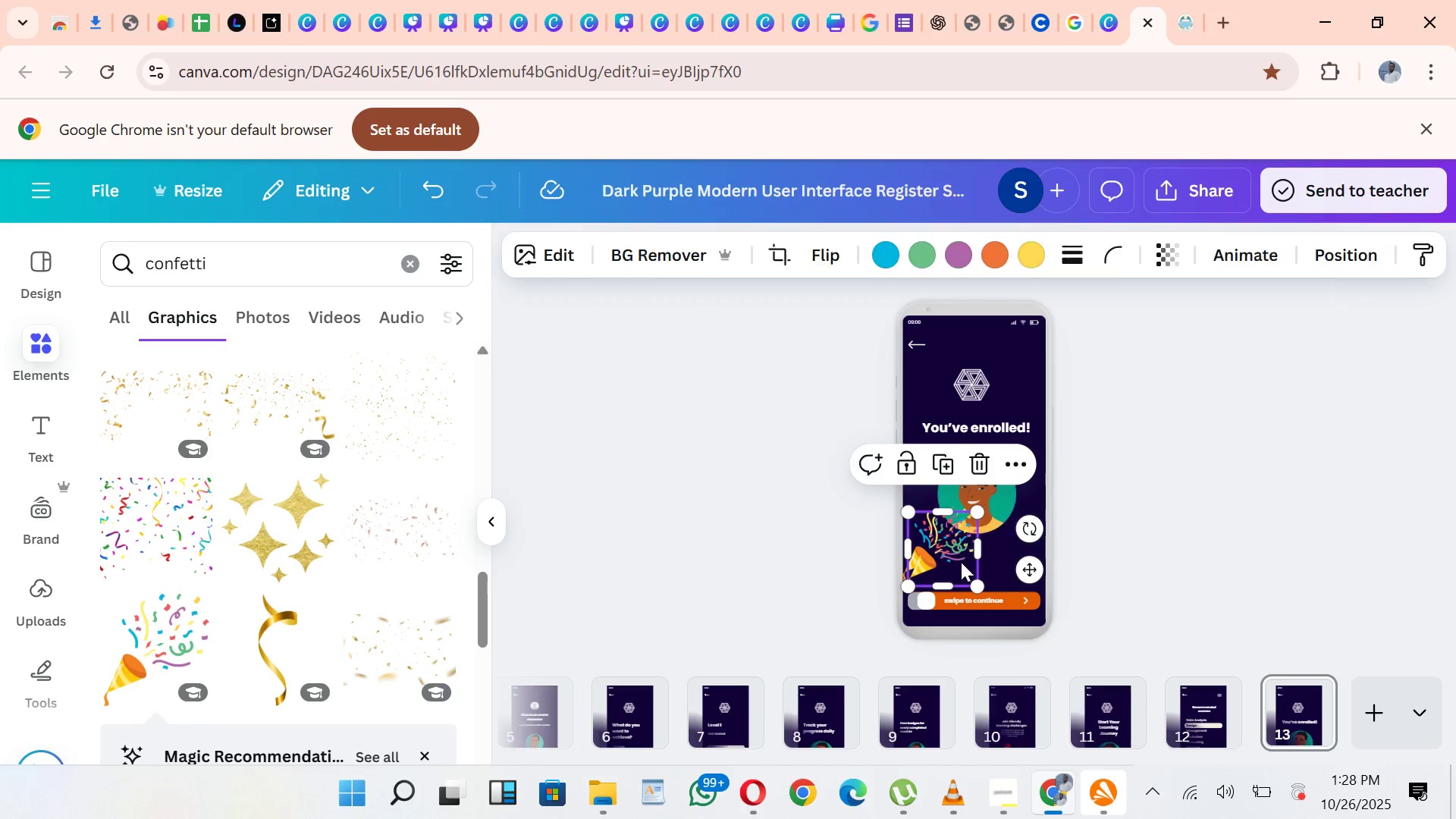 
left_click_drag(start_coordinate=[961, 562], to_coordinate=[1031, 560])
 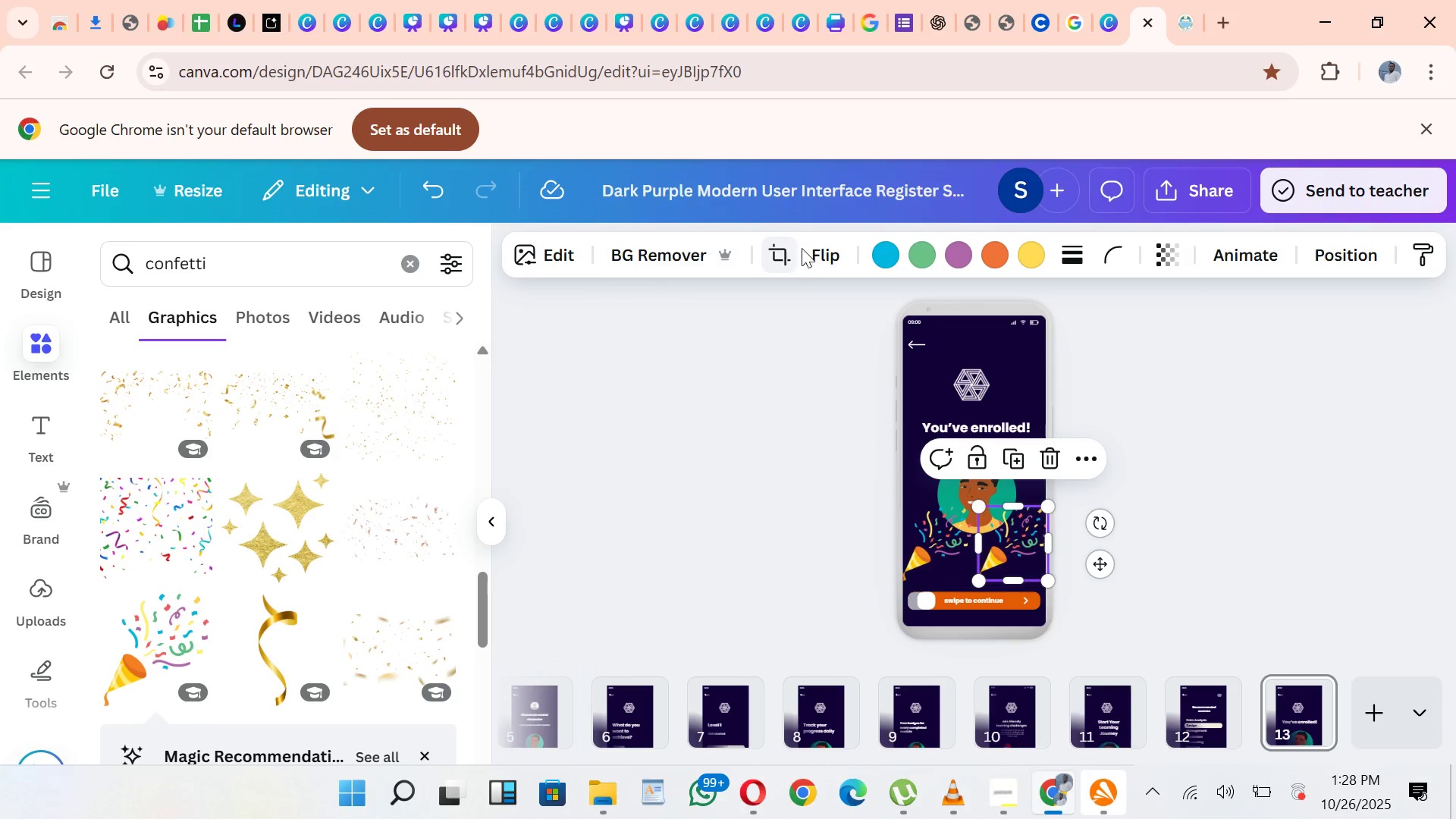 
left_click([811, 253])
 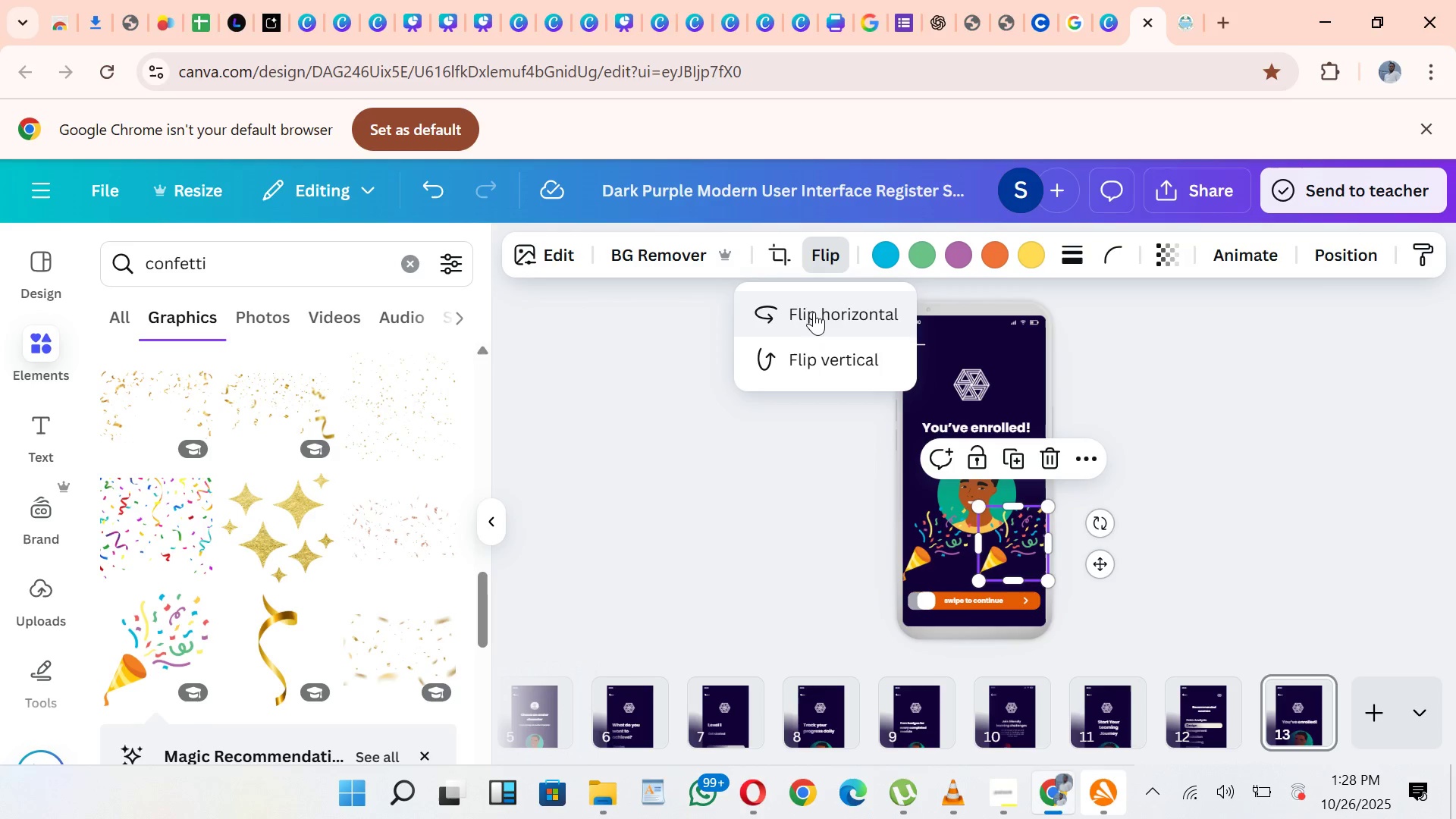 
left_click([814, 312])
 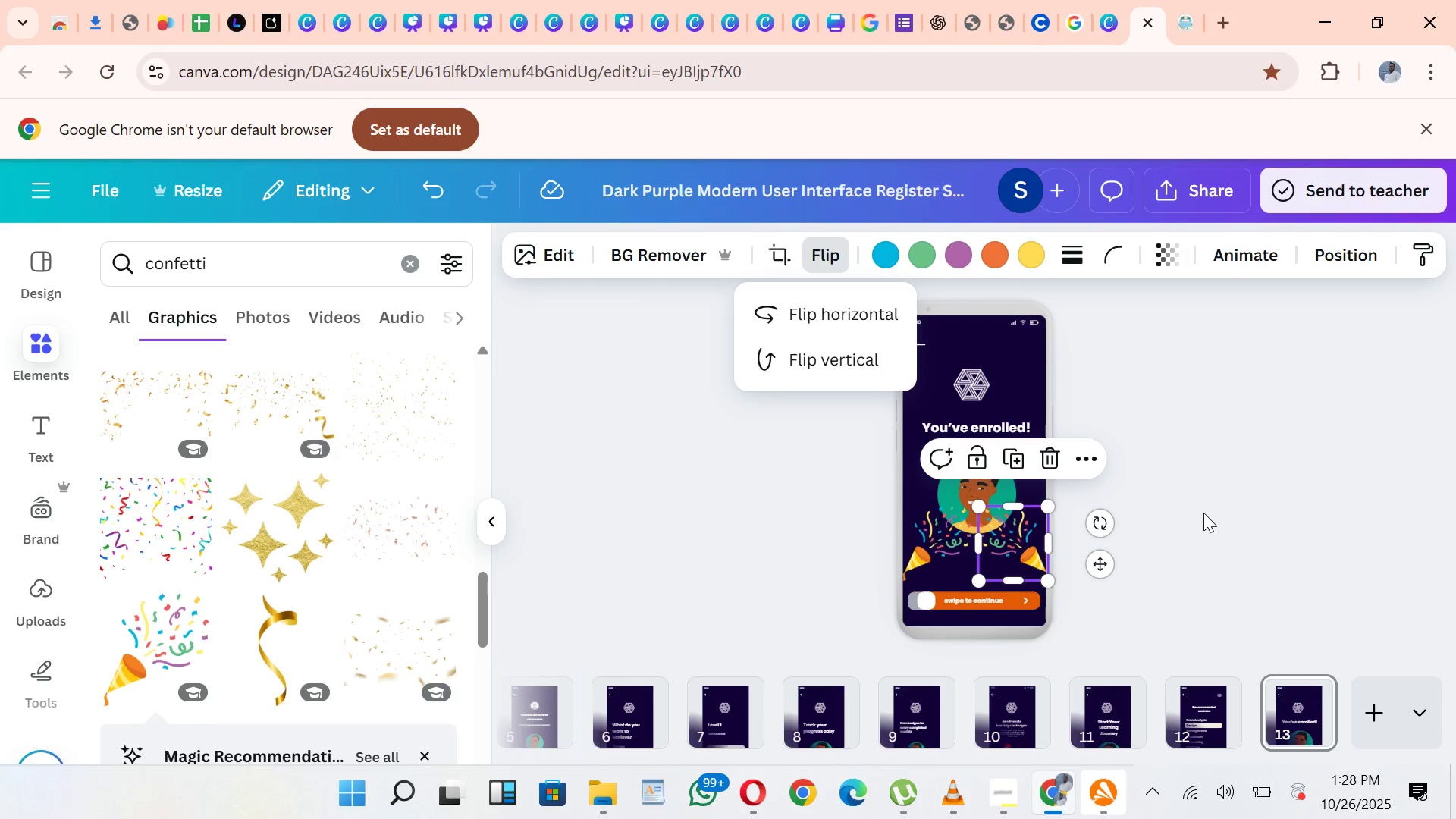 
left_click([1203, 513])
 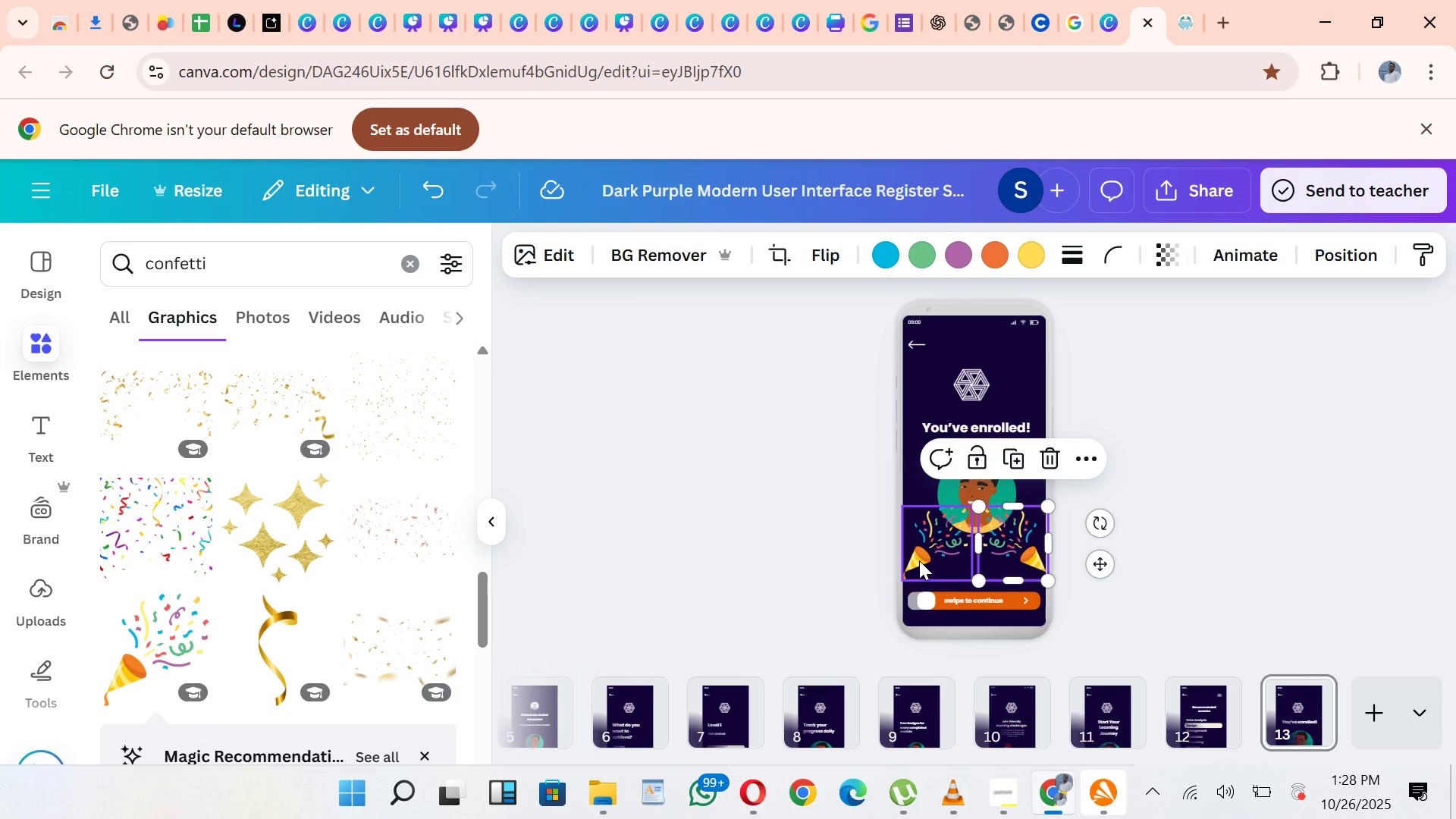 
left_click([919, 560])
 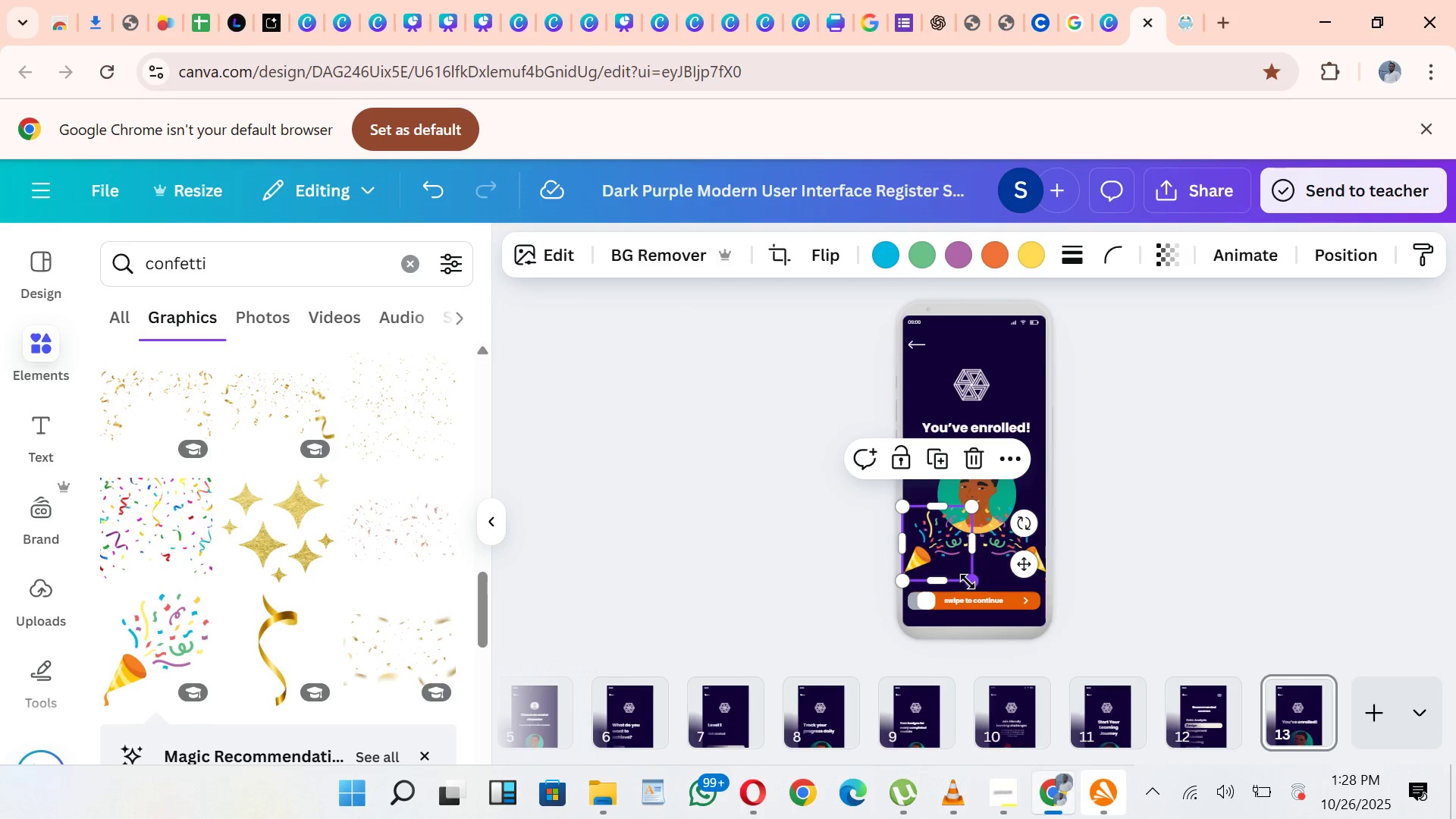 
left_click_drag(start_coordinate=[968, 582], to_coordinate=[955, 546])
 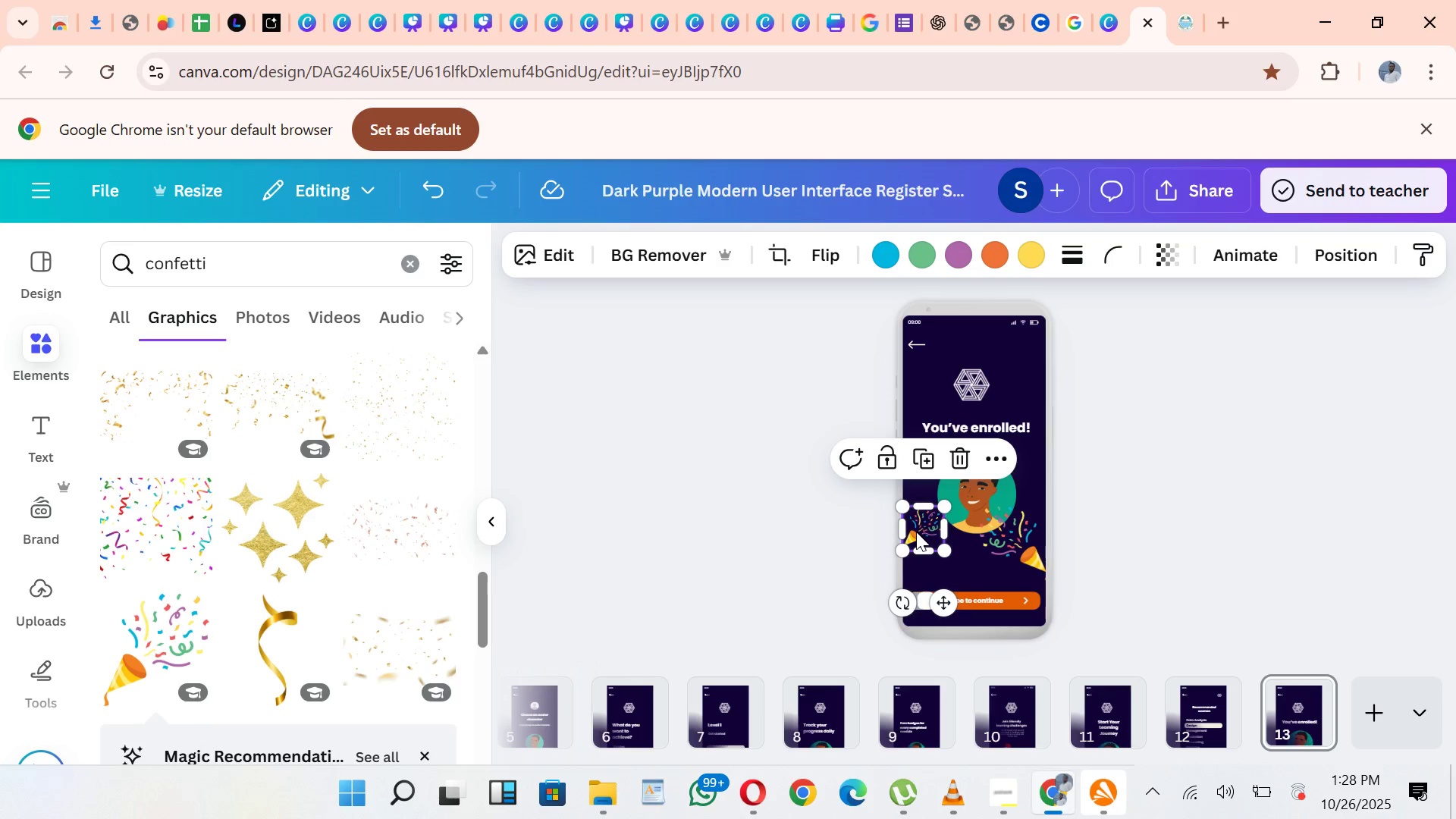 
left_click_drag(start_coordinate=[916, 532], to_coordinate=[928, 542])
 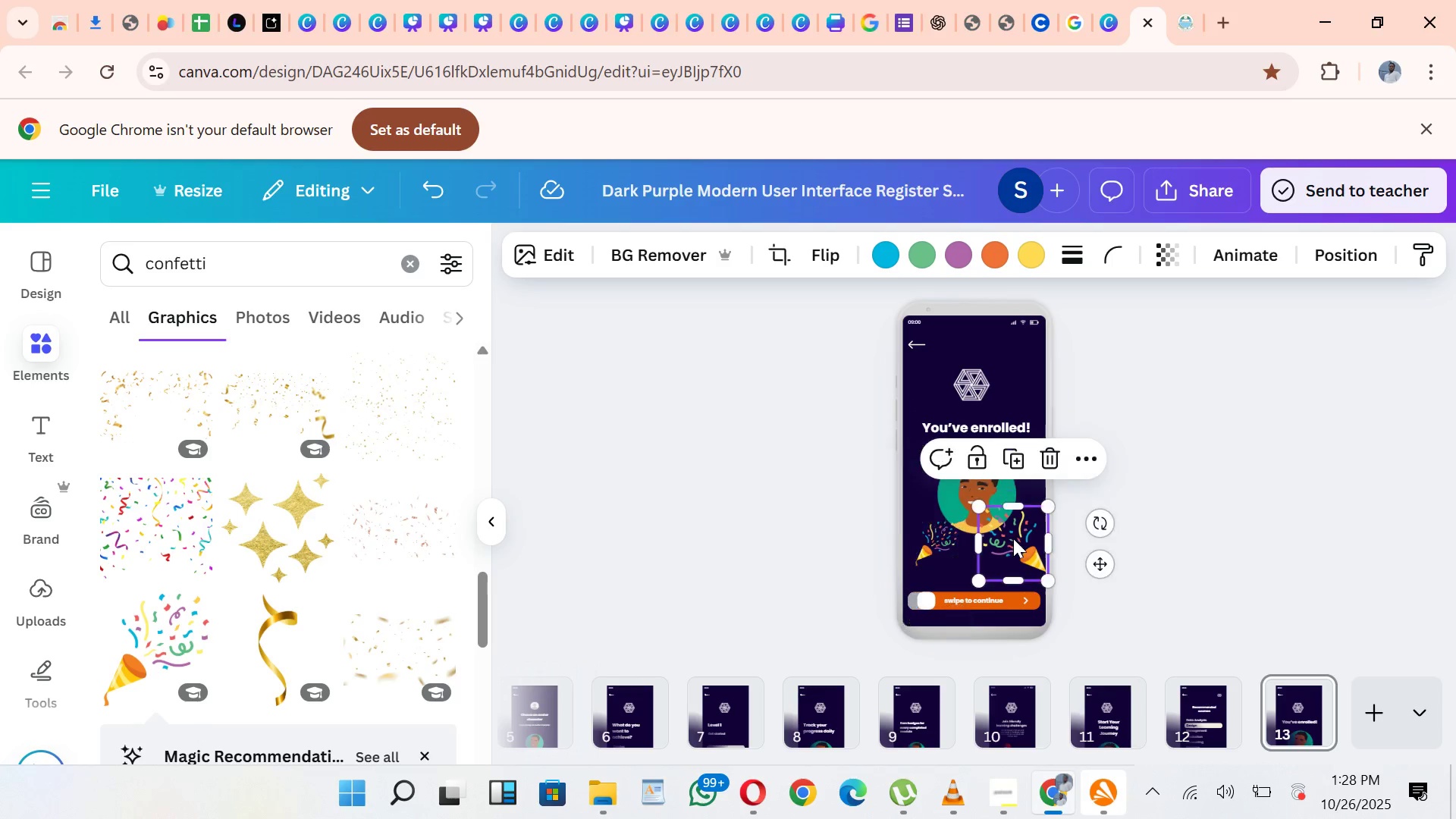 
left_click([1013, 538])
 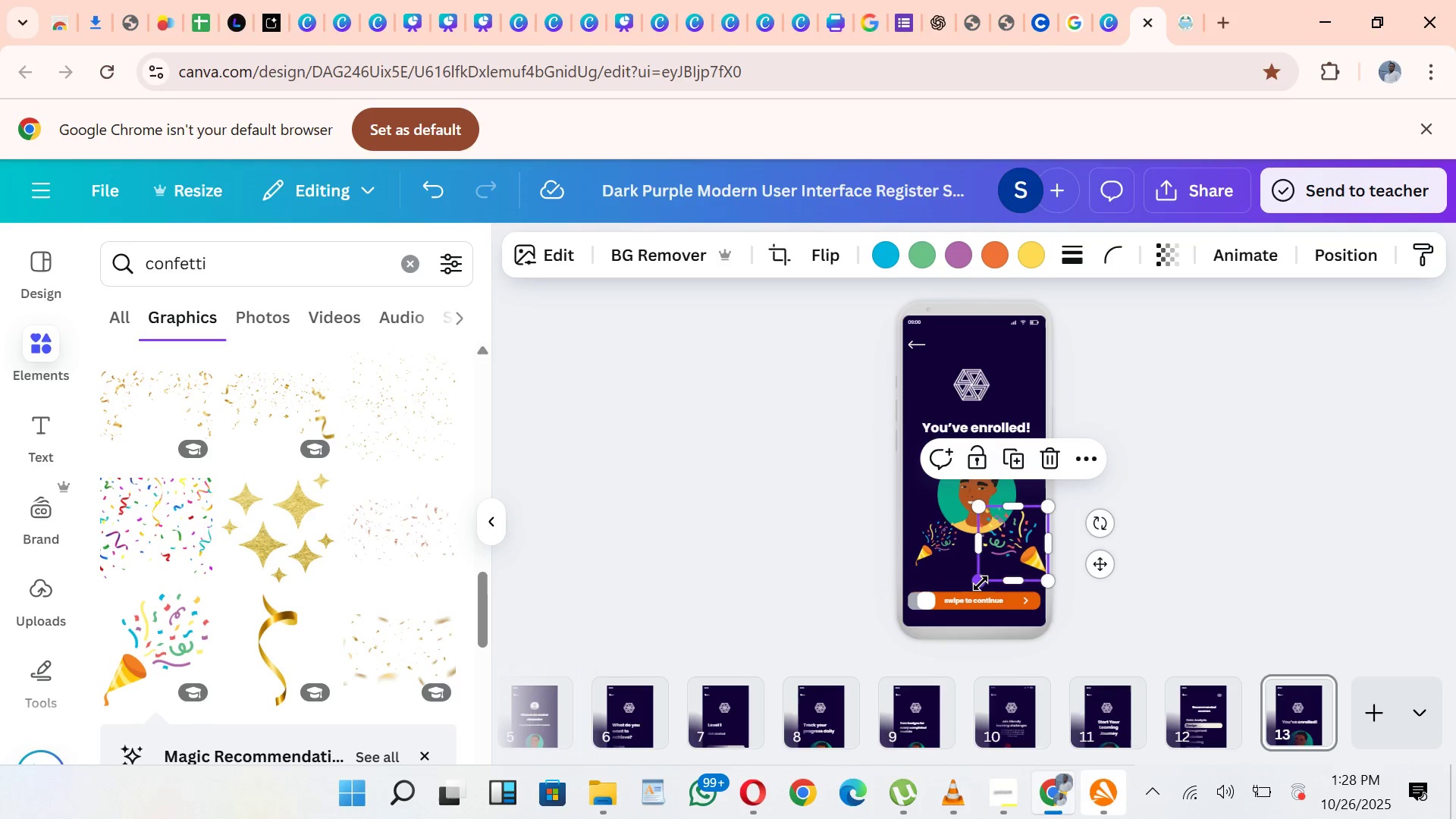 
left_click_drag(start_coordinate=[981, 584], to_coordinate=[996, 554])
 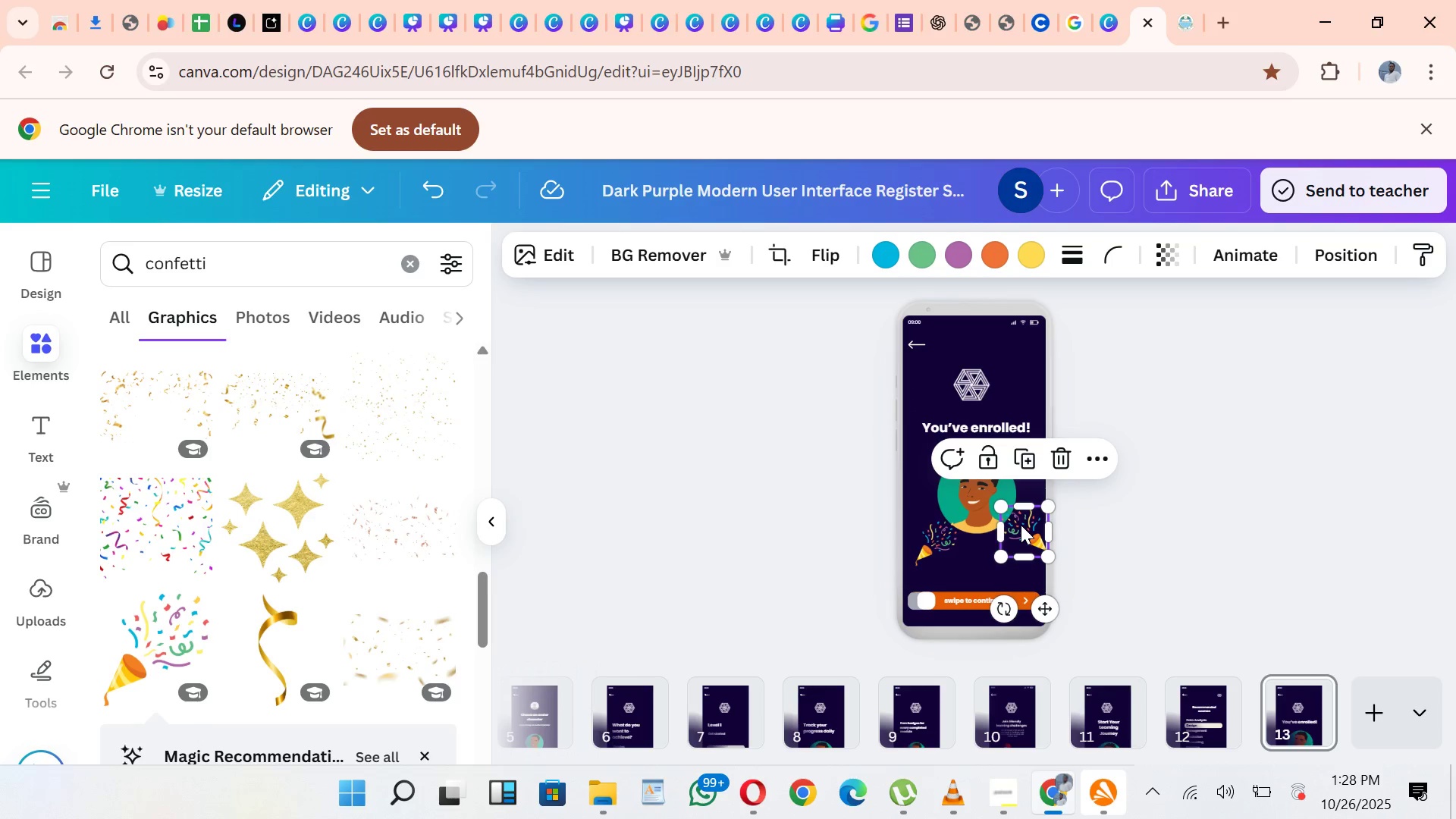 
left_click_drag(start_coordinate=[1021, 525], to_coordinate=[1006, 541])
 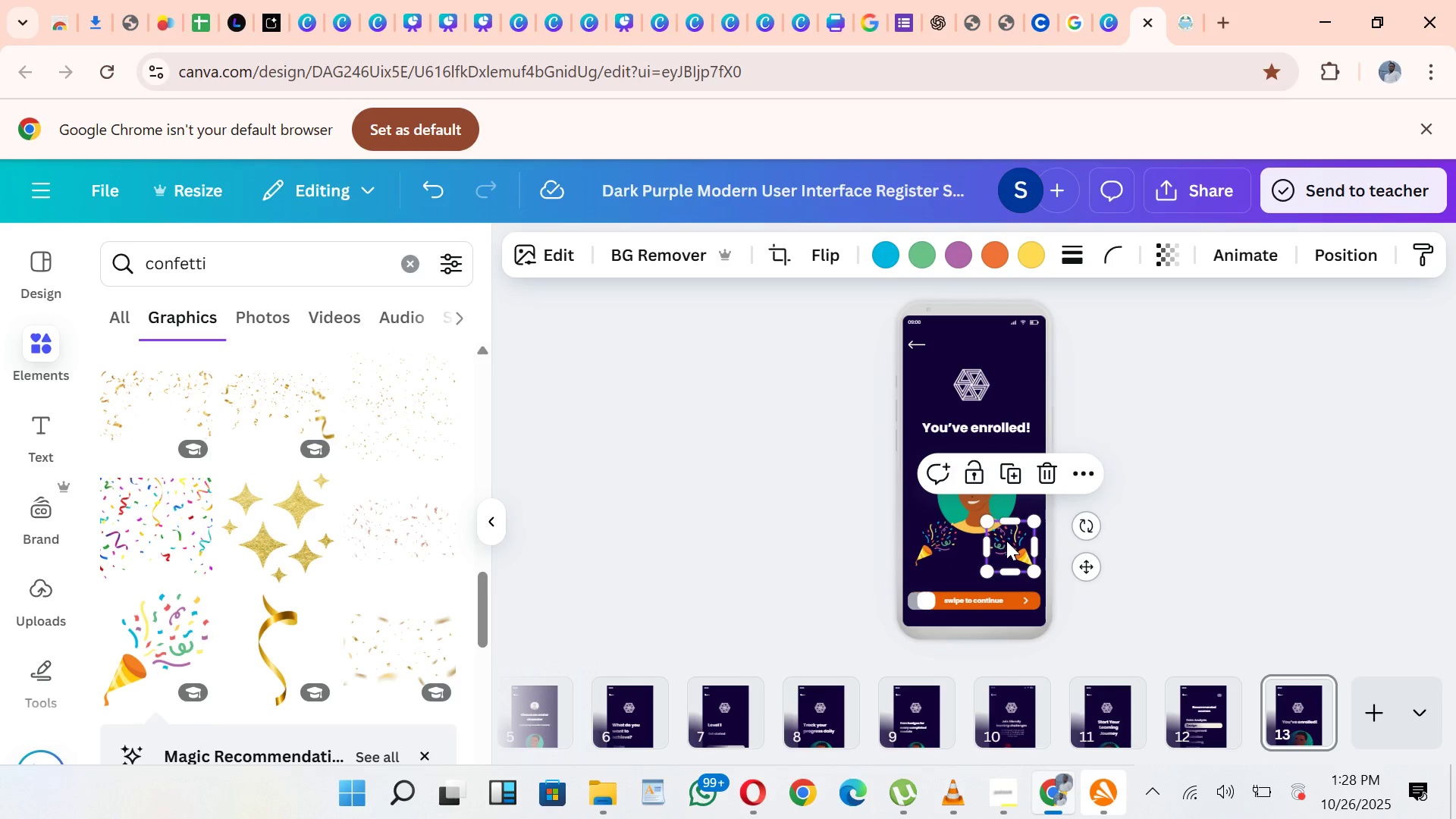 
left_click([1006, 541])
 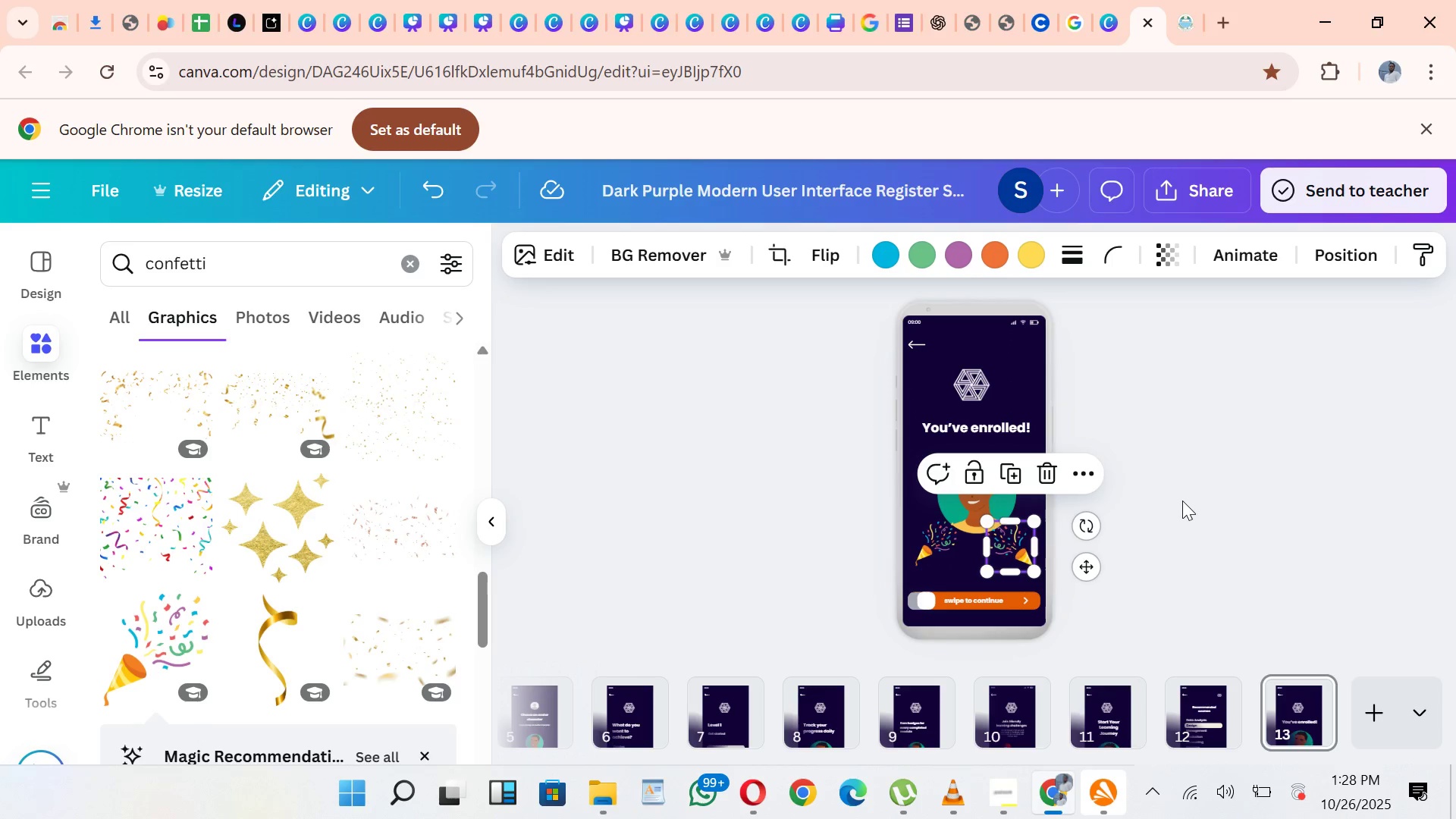 
left_click([1182, 500])
 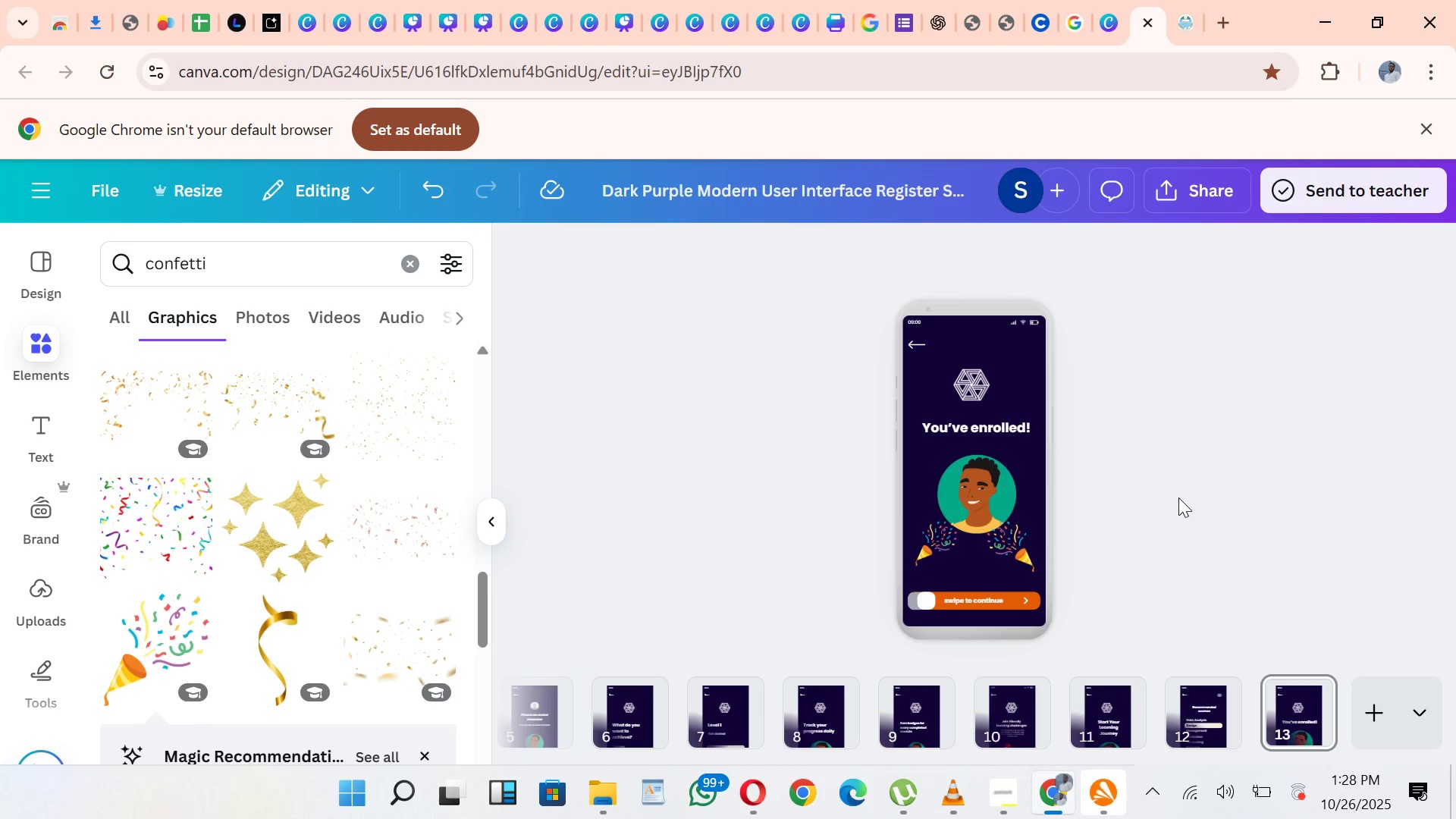 
wait(7.54)
 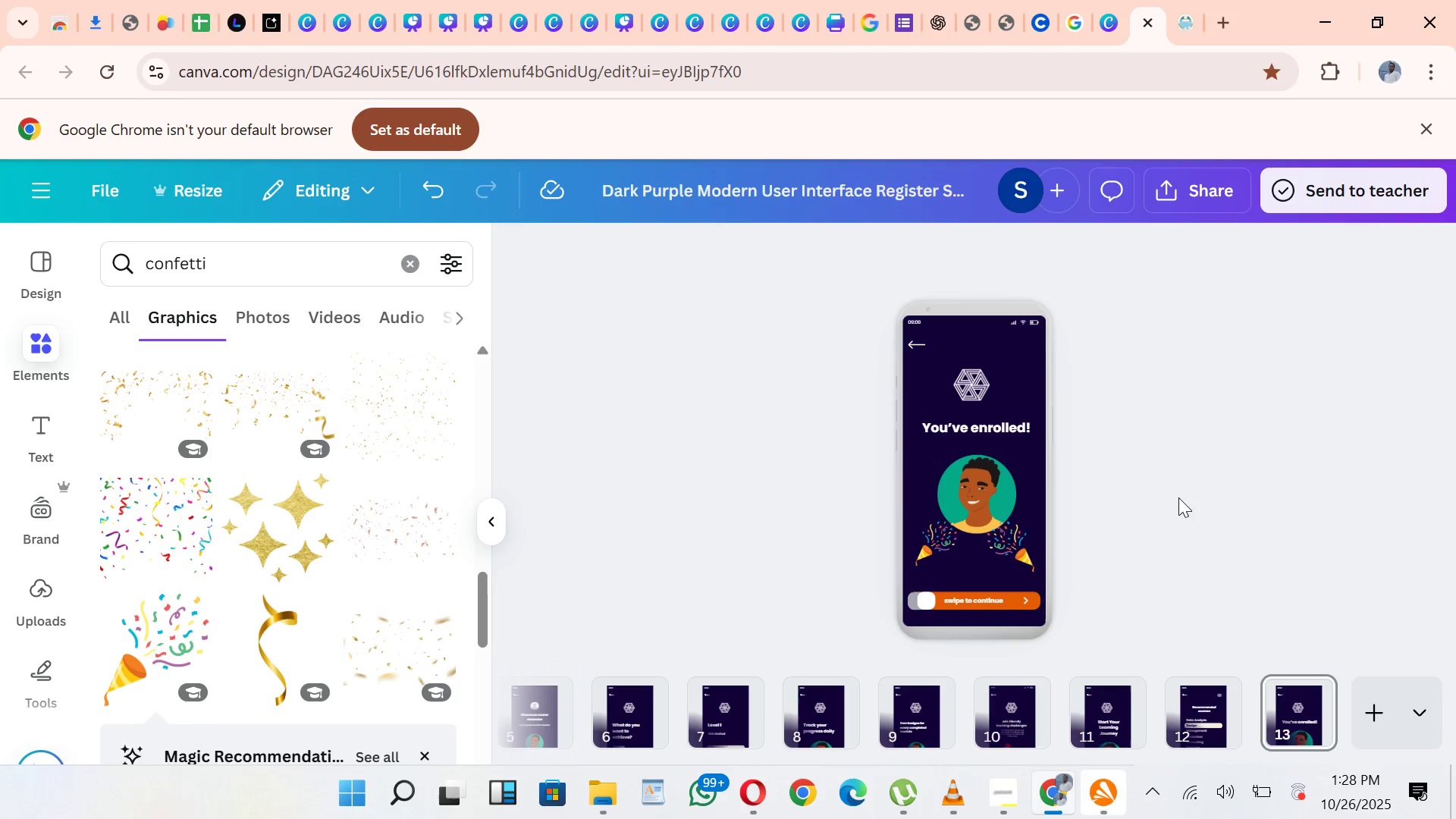 
left_click_drag(start_coordinate=[973, 397], to_coordinate=[981, 397])
 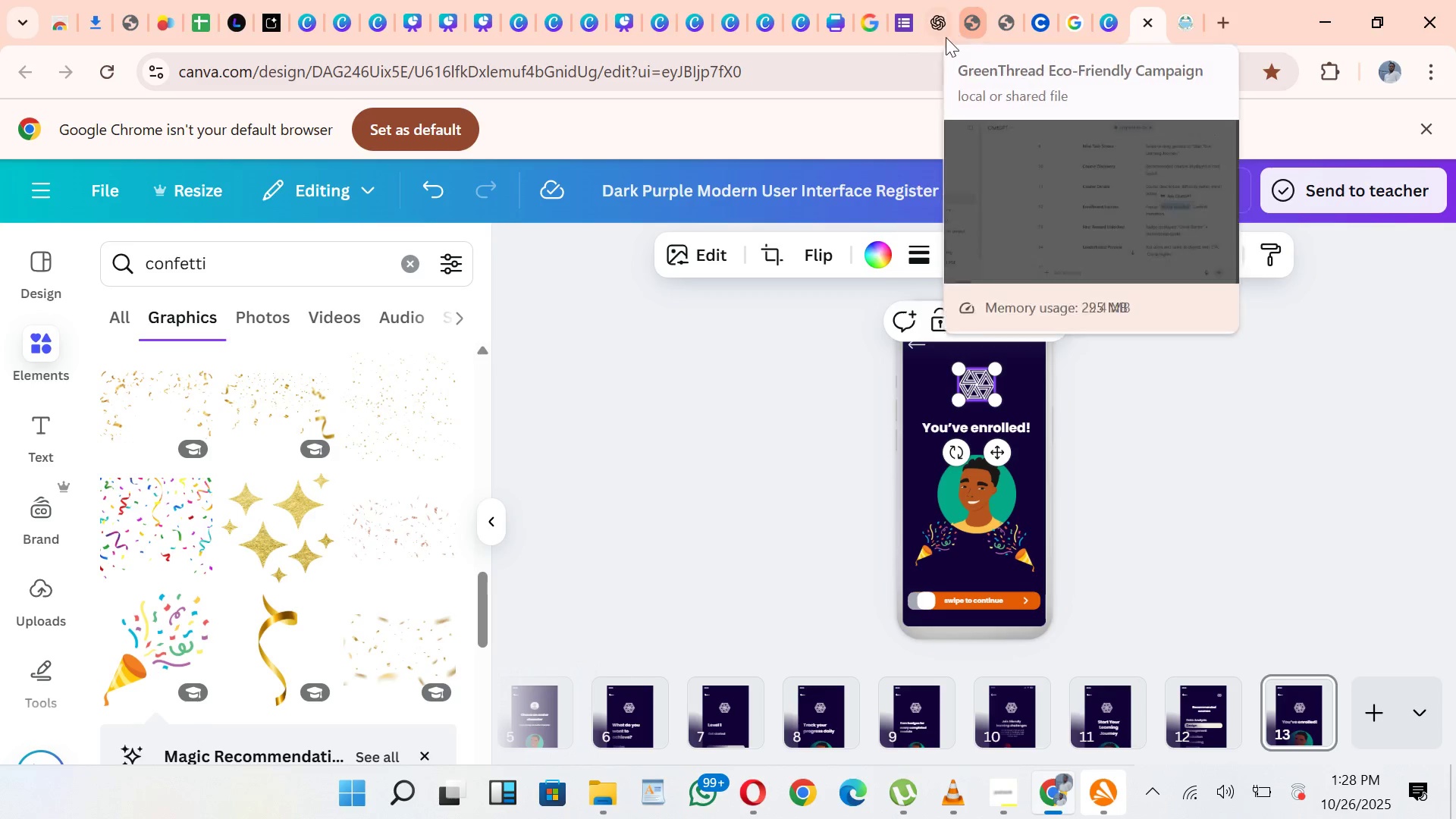 
left_click([934, 41])
 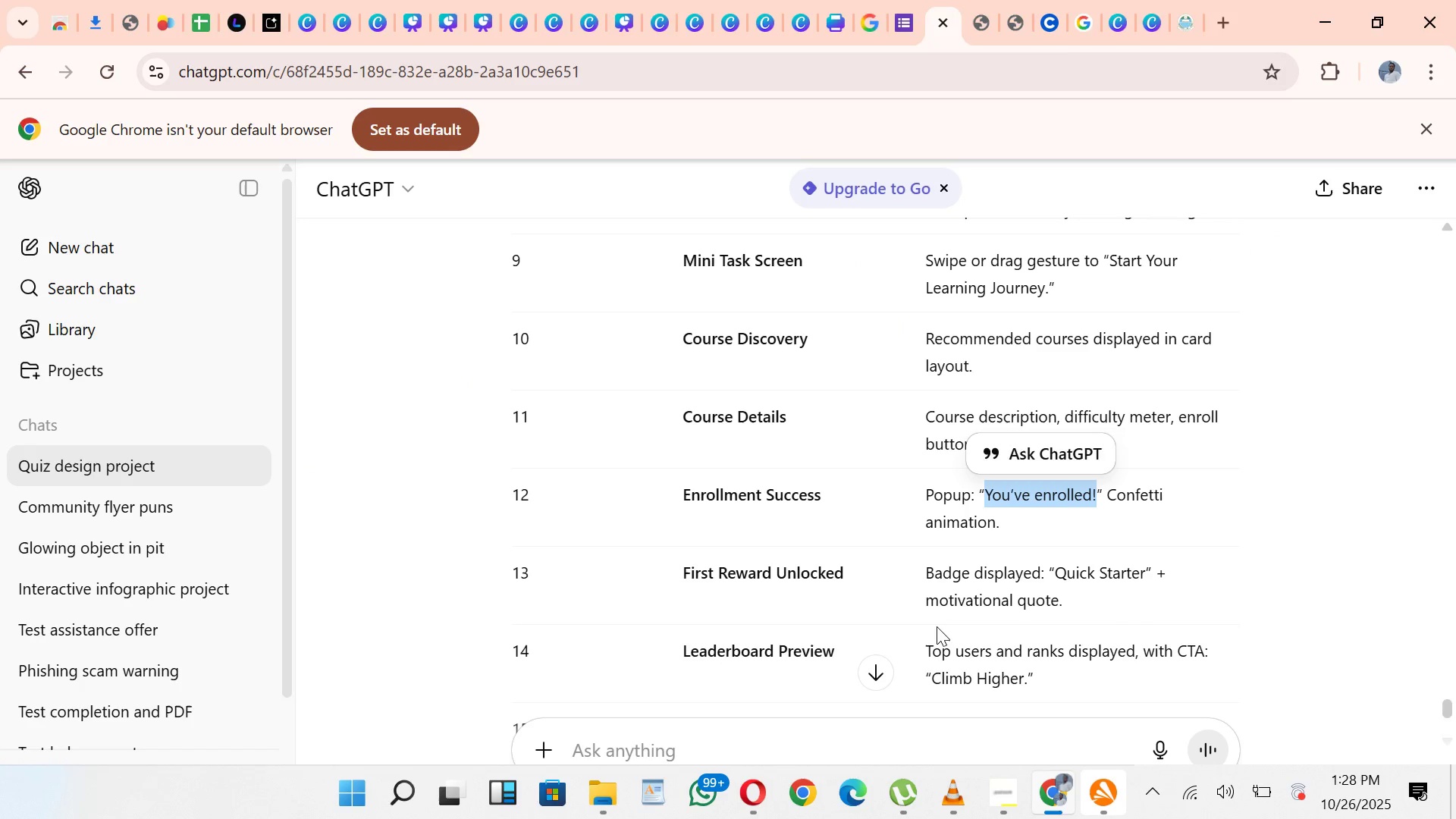 
left_click([1187, 551])
 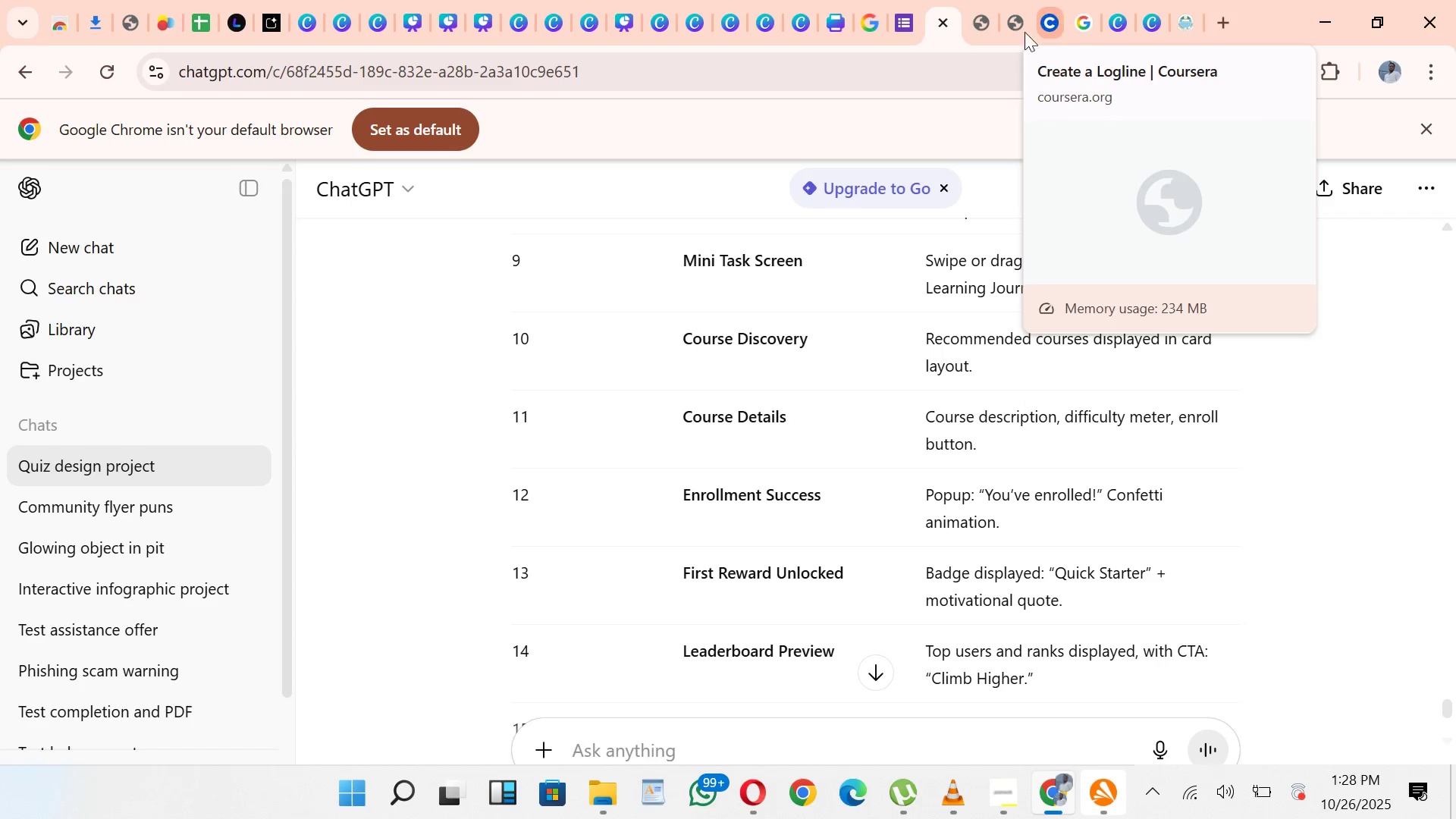 
wait(13.3)
 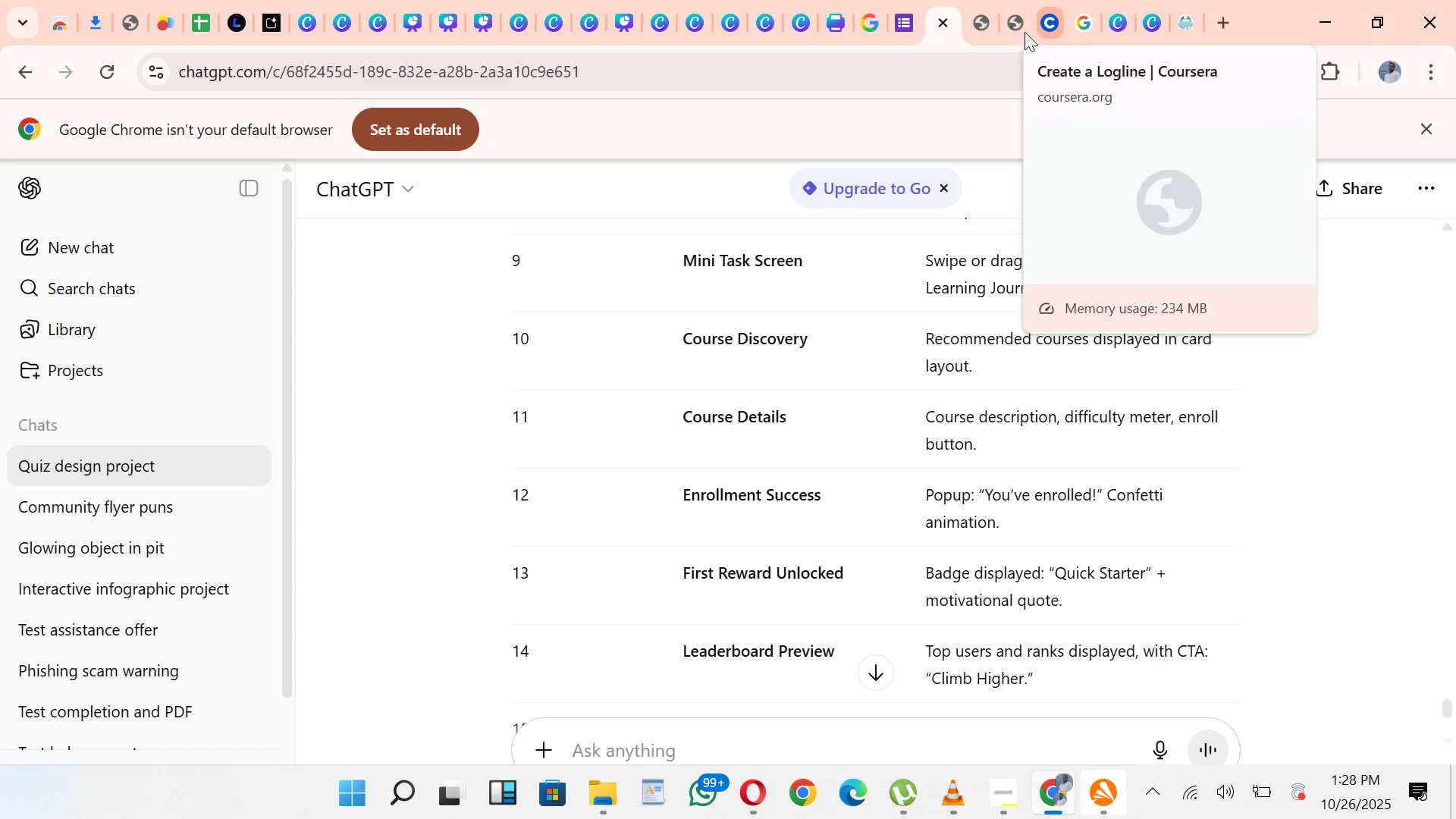 
type(chat )
 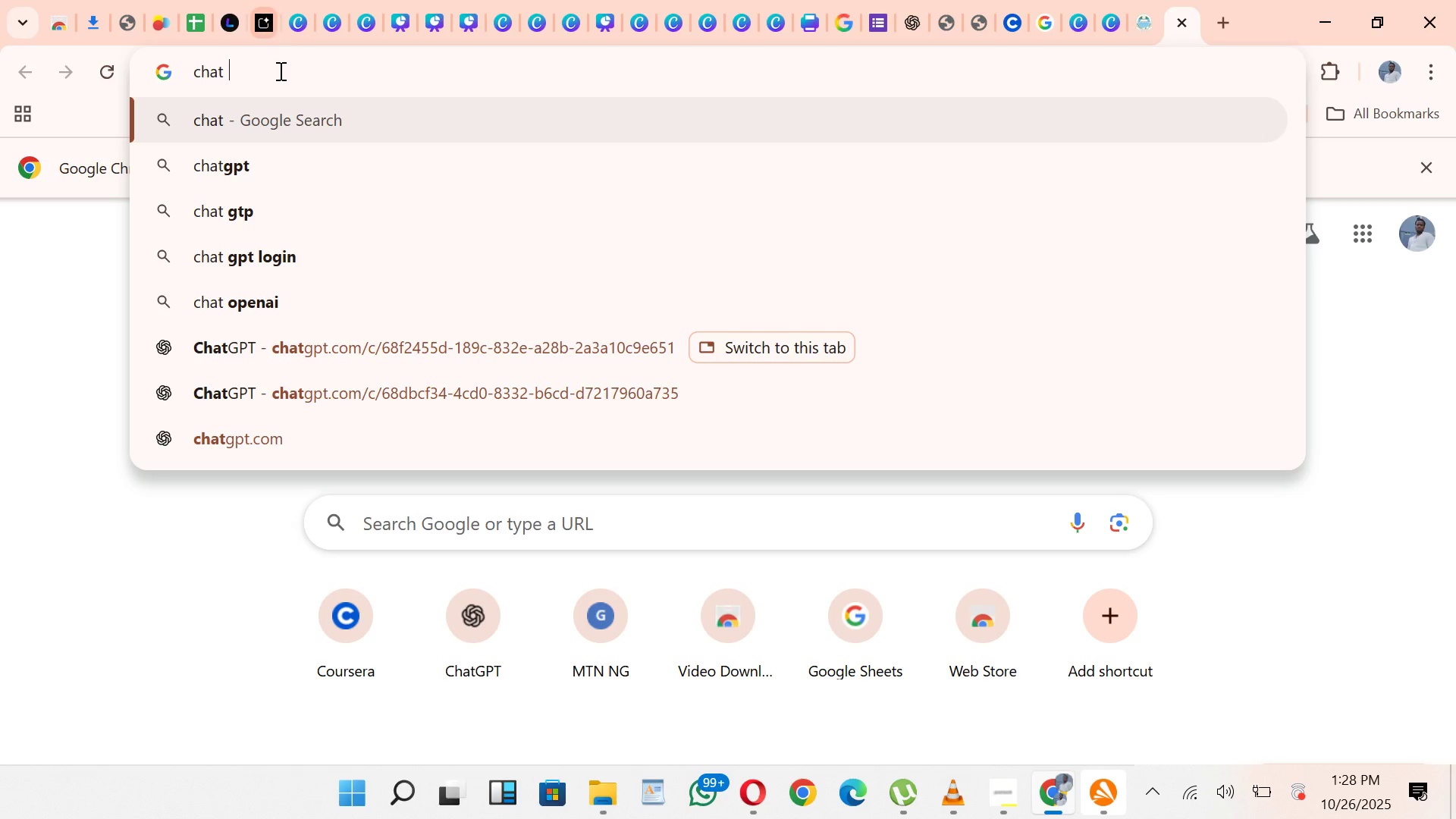 
left_click([293, 174])
 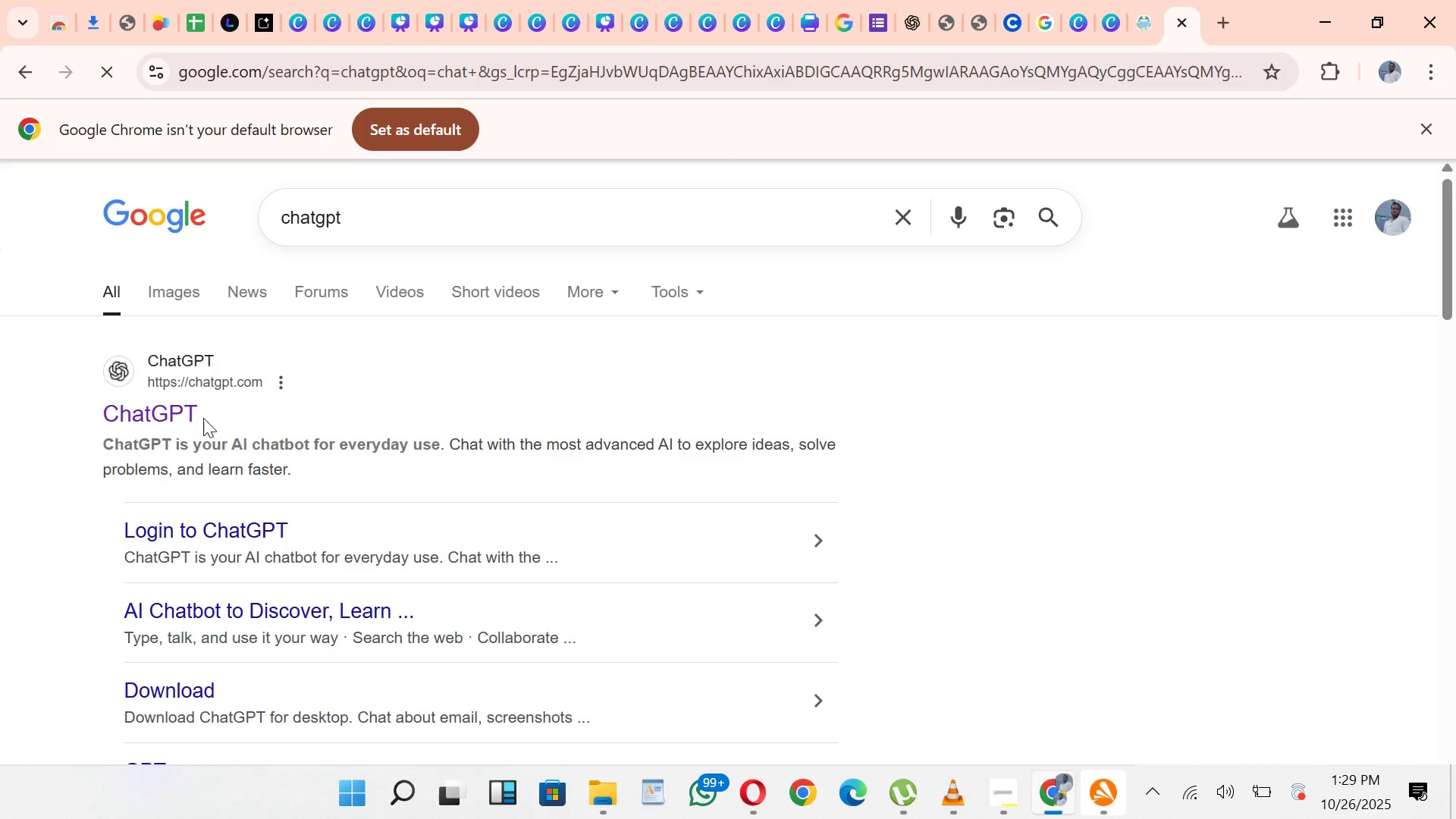 
left_click([165, 407])
 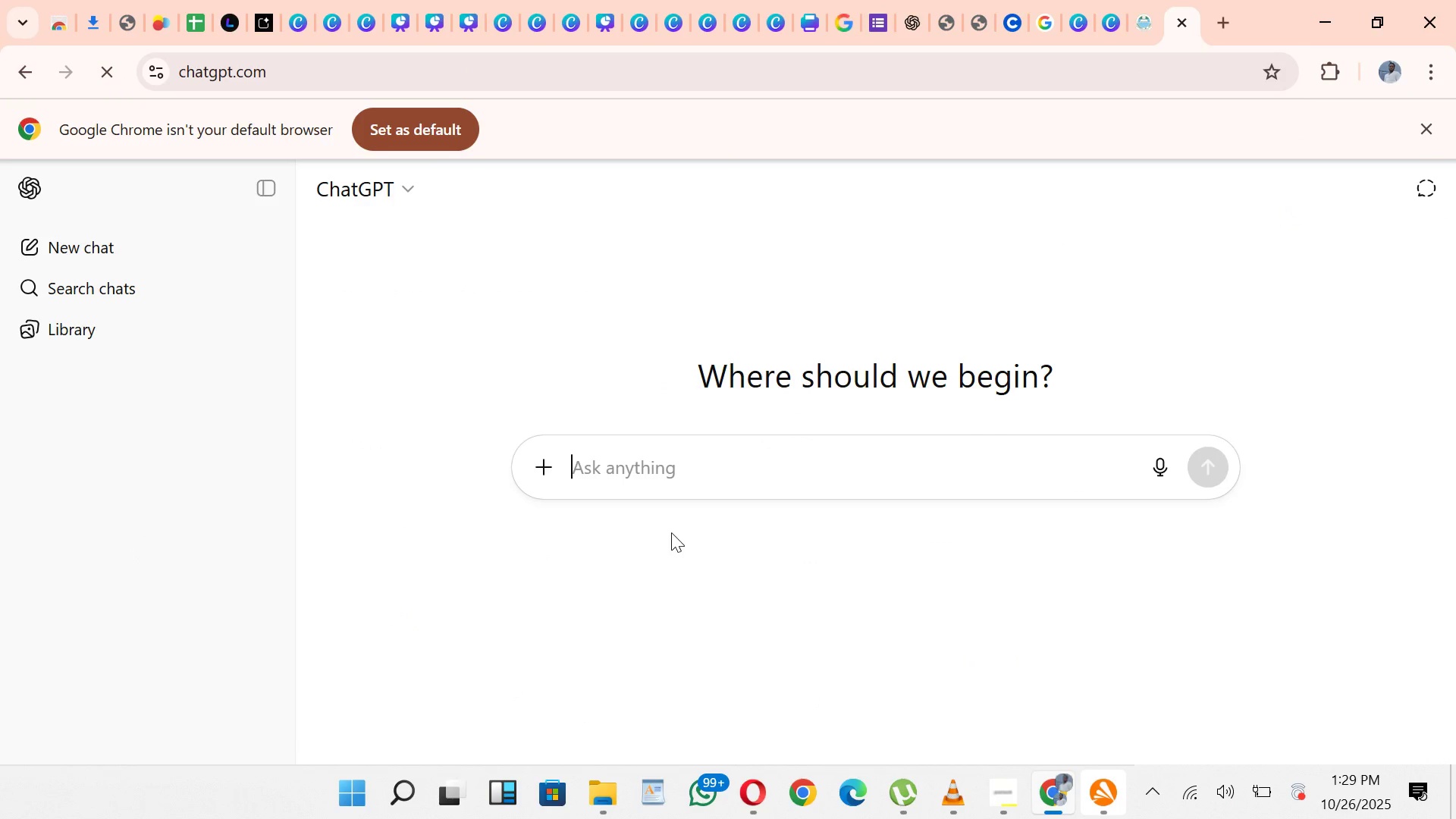 
type(i neex )
key(Backspace)
key(Backspace)
type(d a motivation quote for starting a design course)
 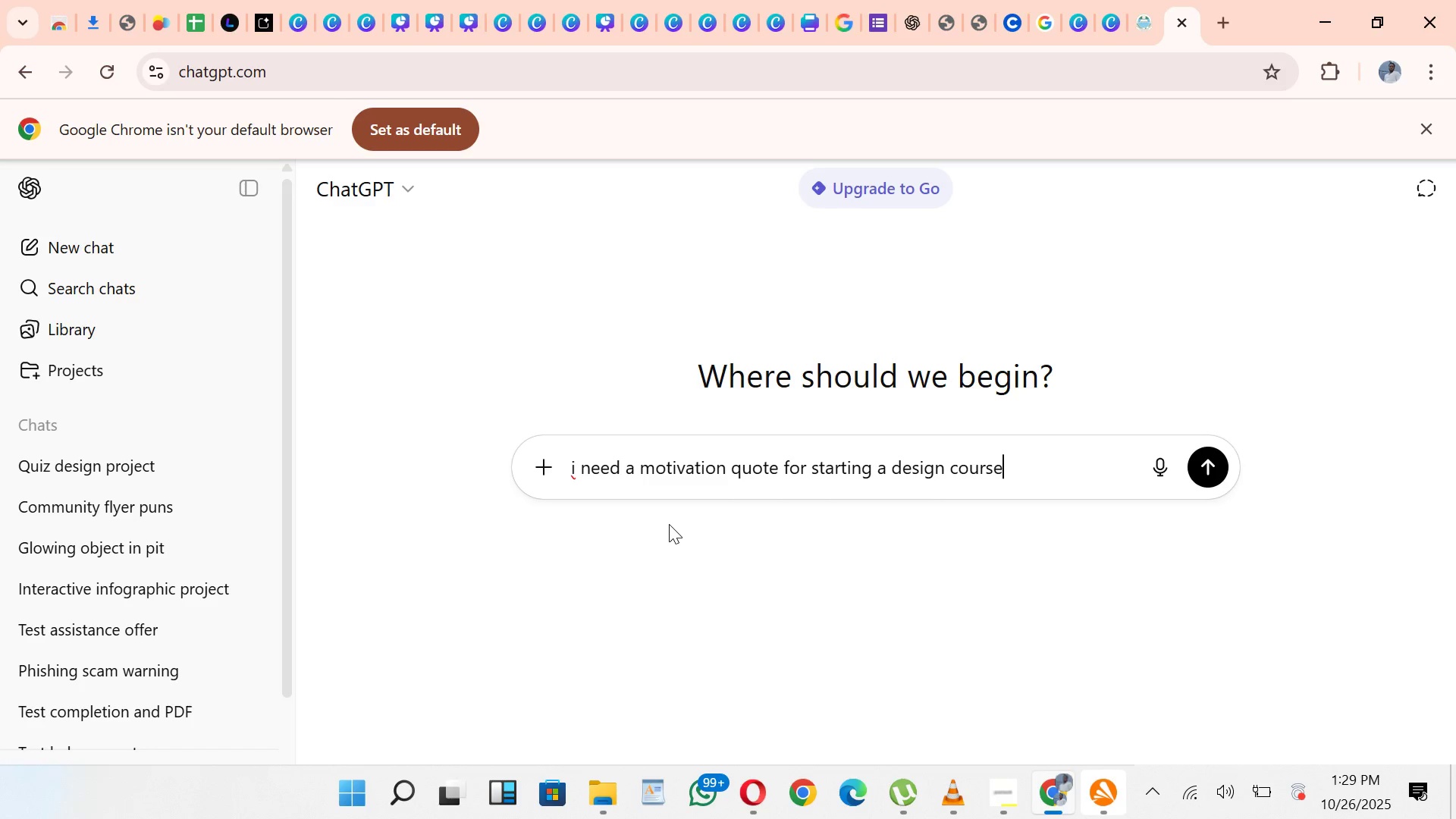 
key(Enter)
 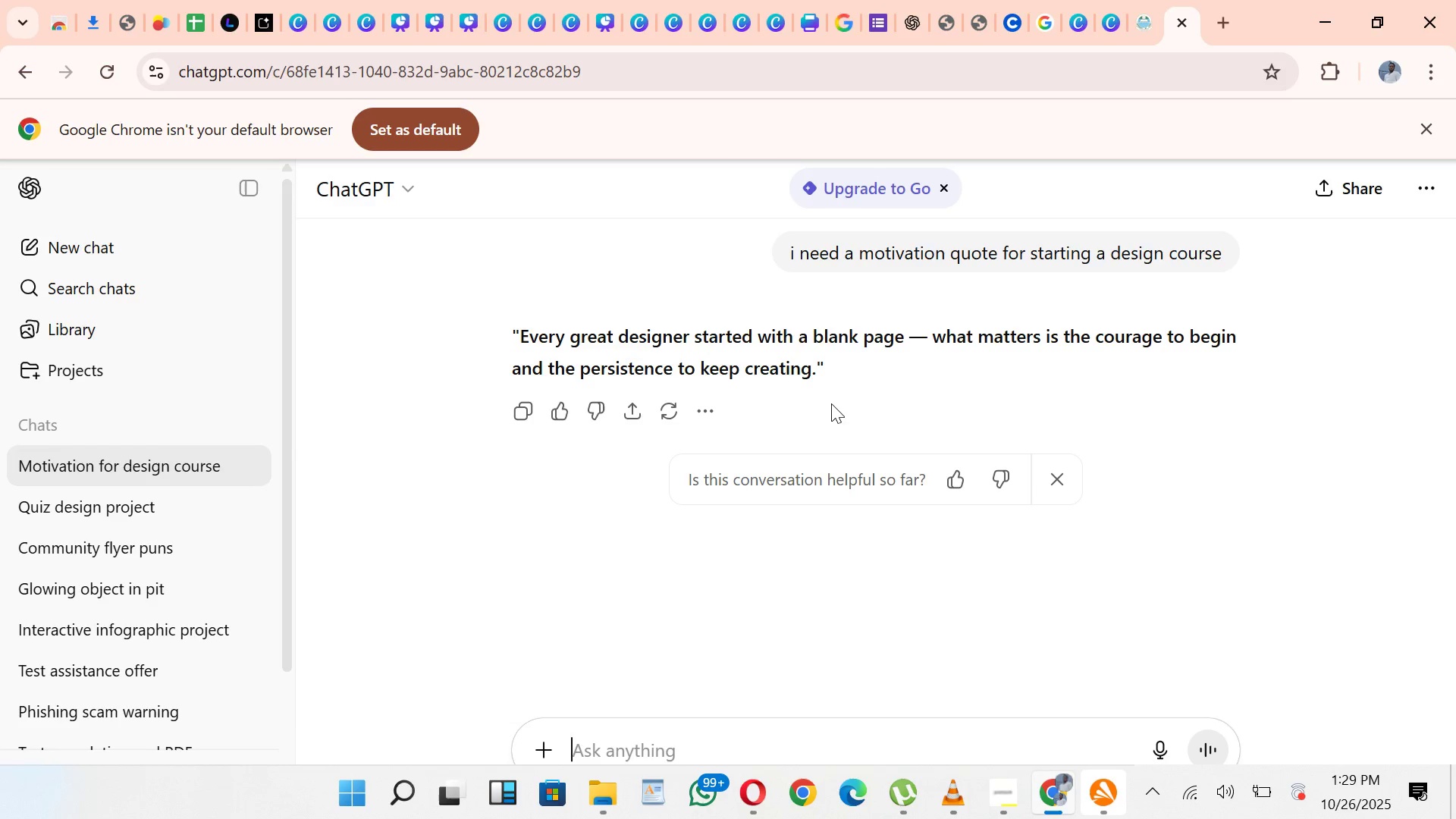 
wait(10.42)
 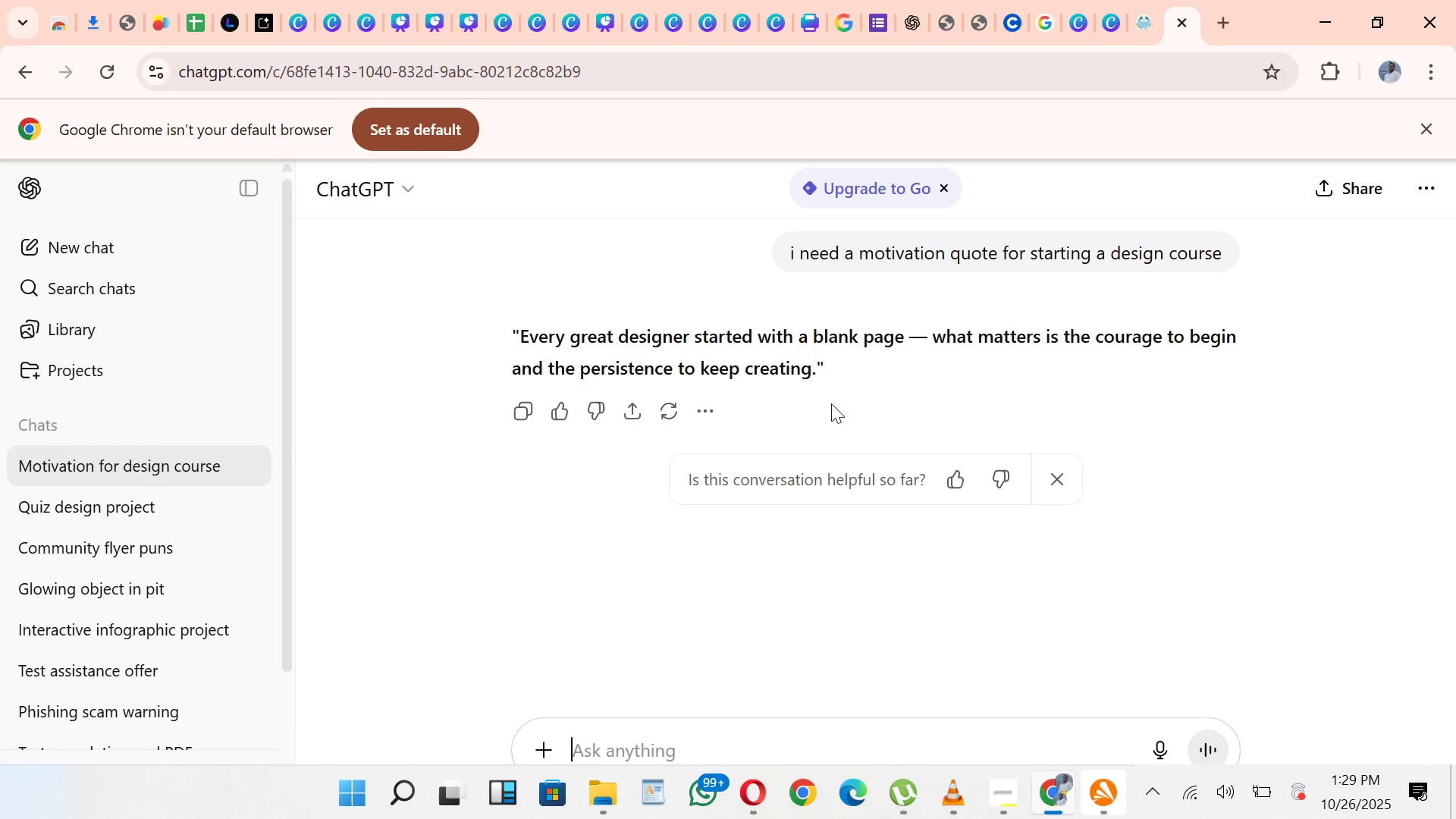 
mouse_move([1109, 24])
 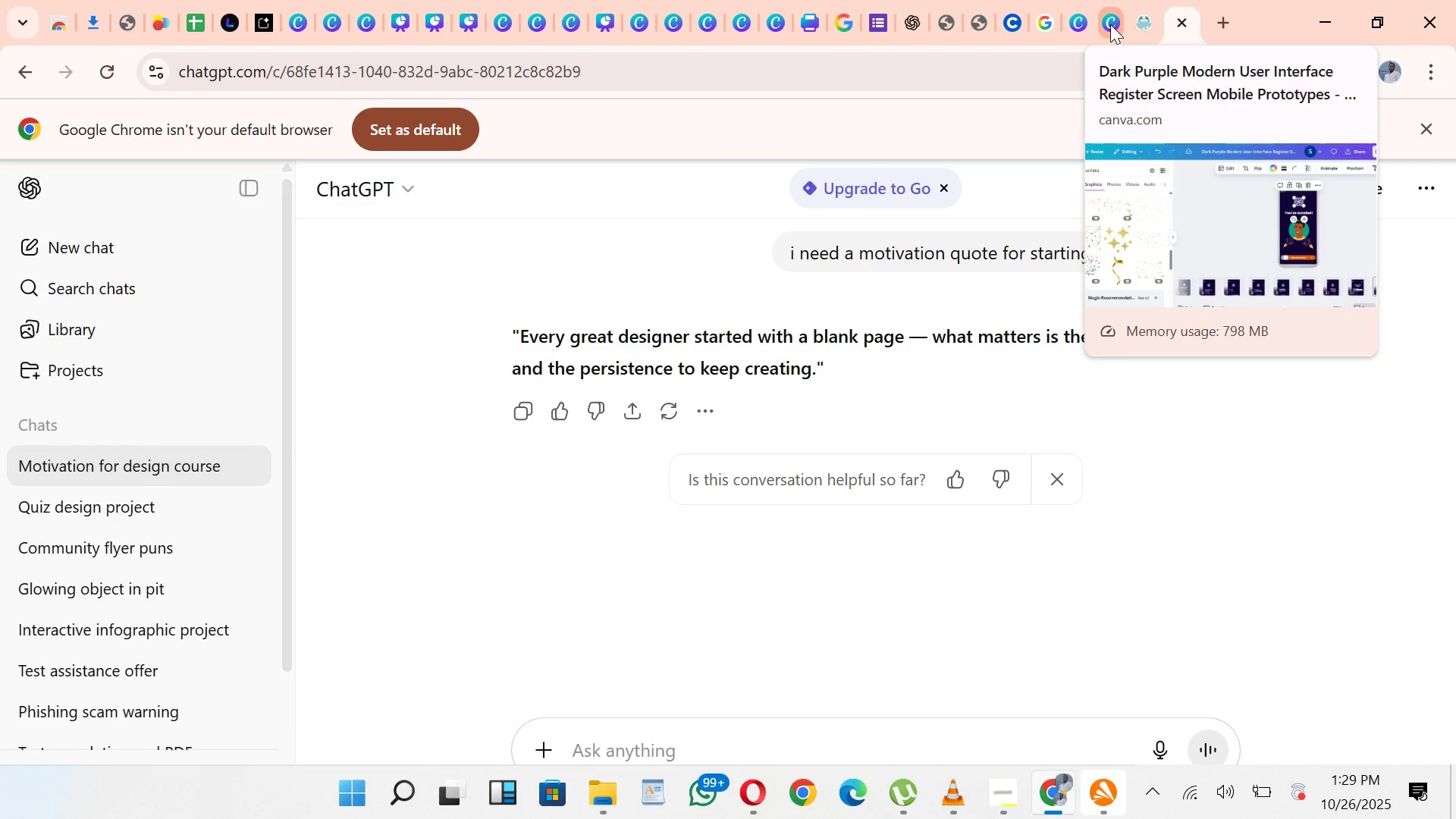 
mouse_move([1092, 15])
 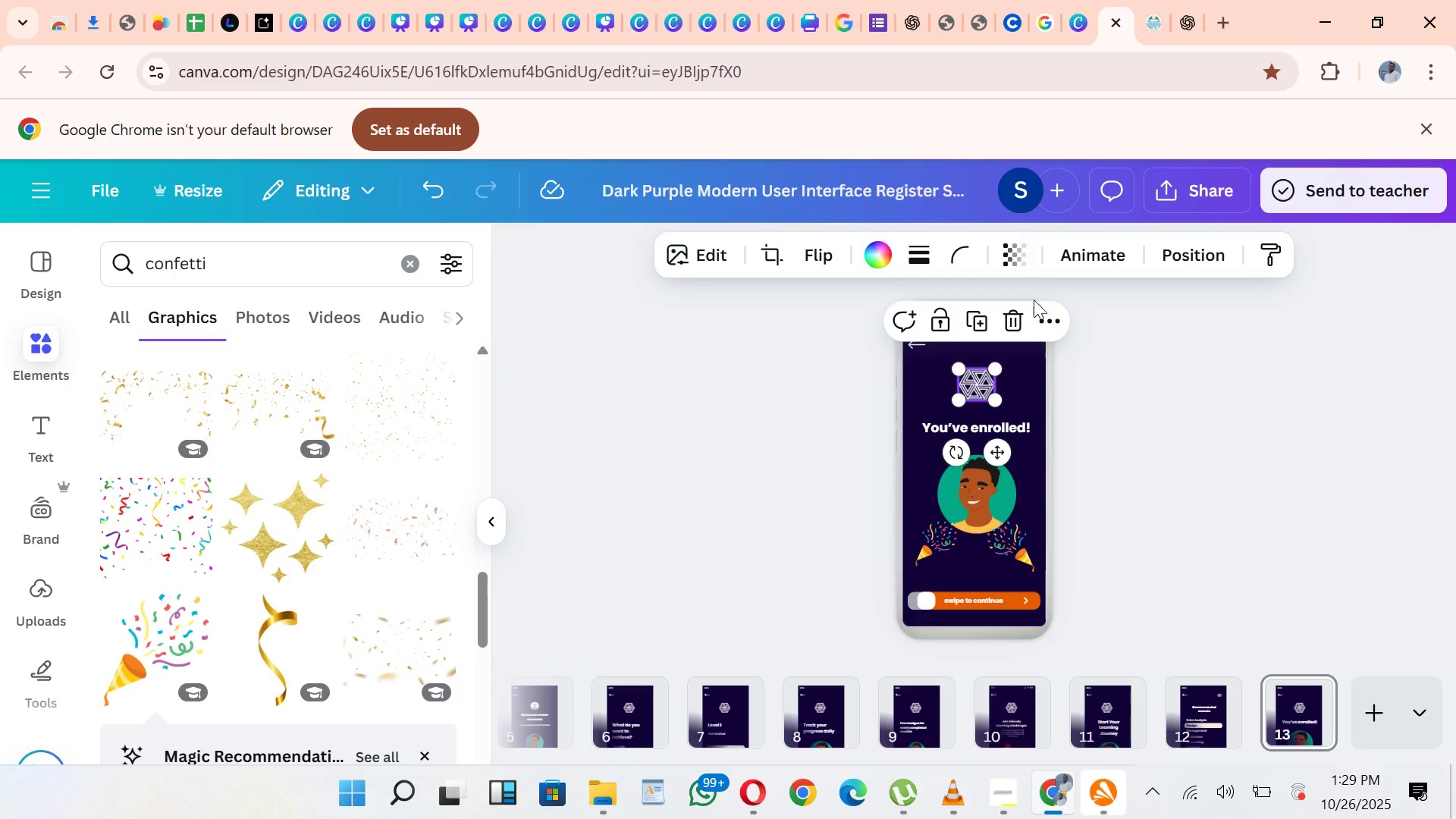 
mouse_move([1312, 723])
 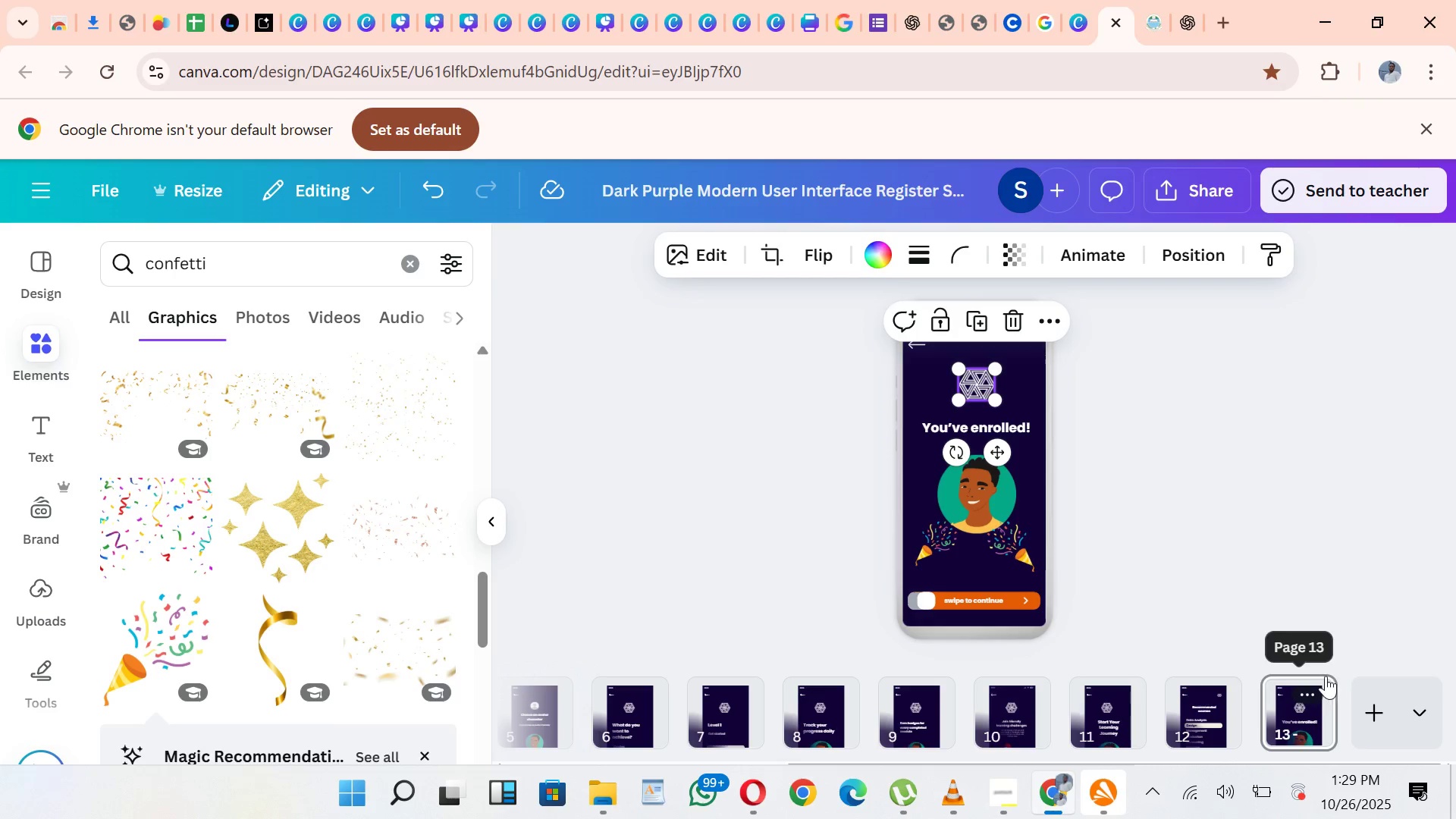 
wait(5.5)
 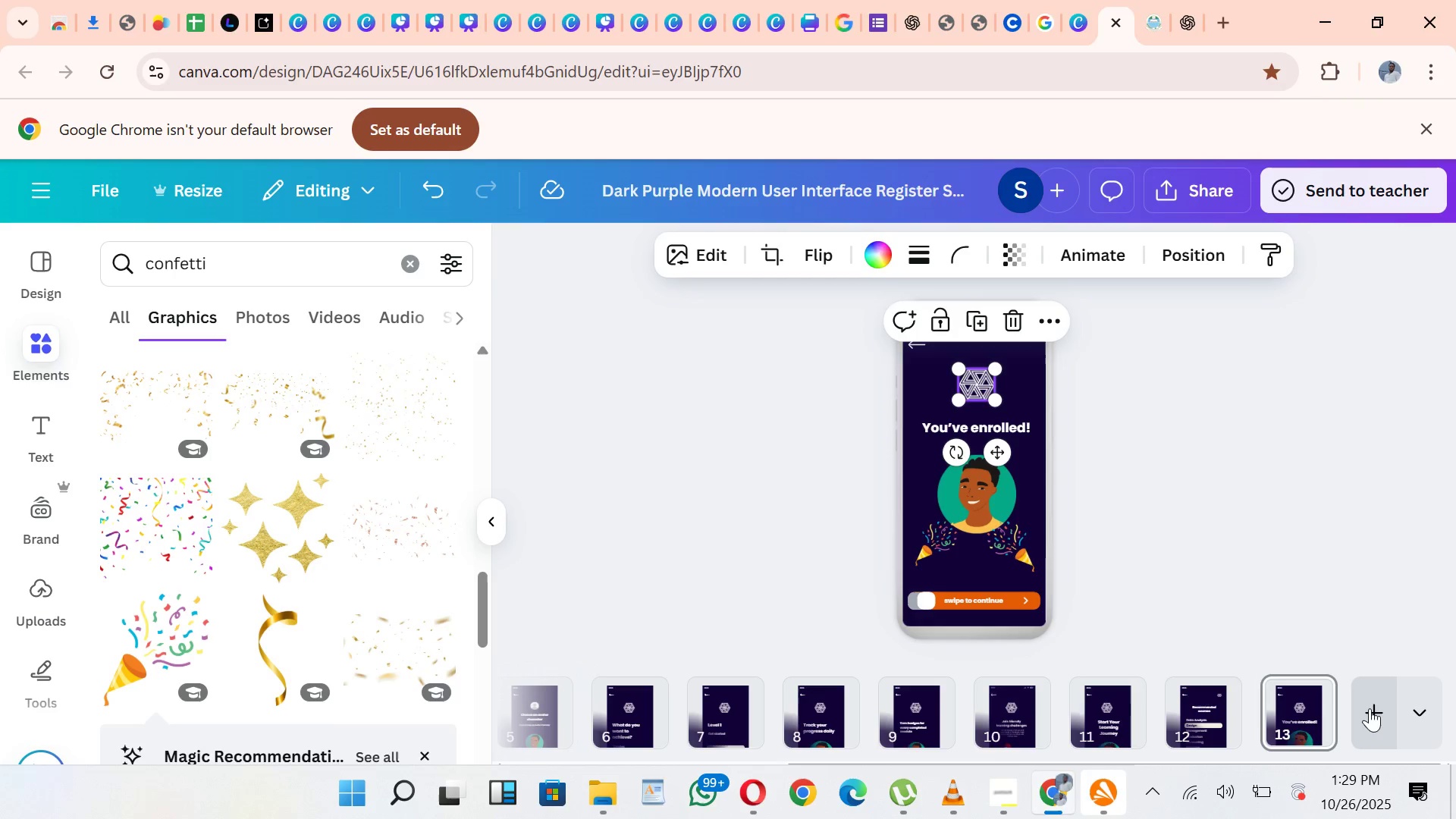 
left_click([1322, 691])
 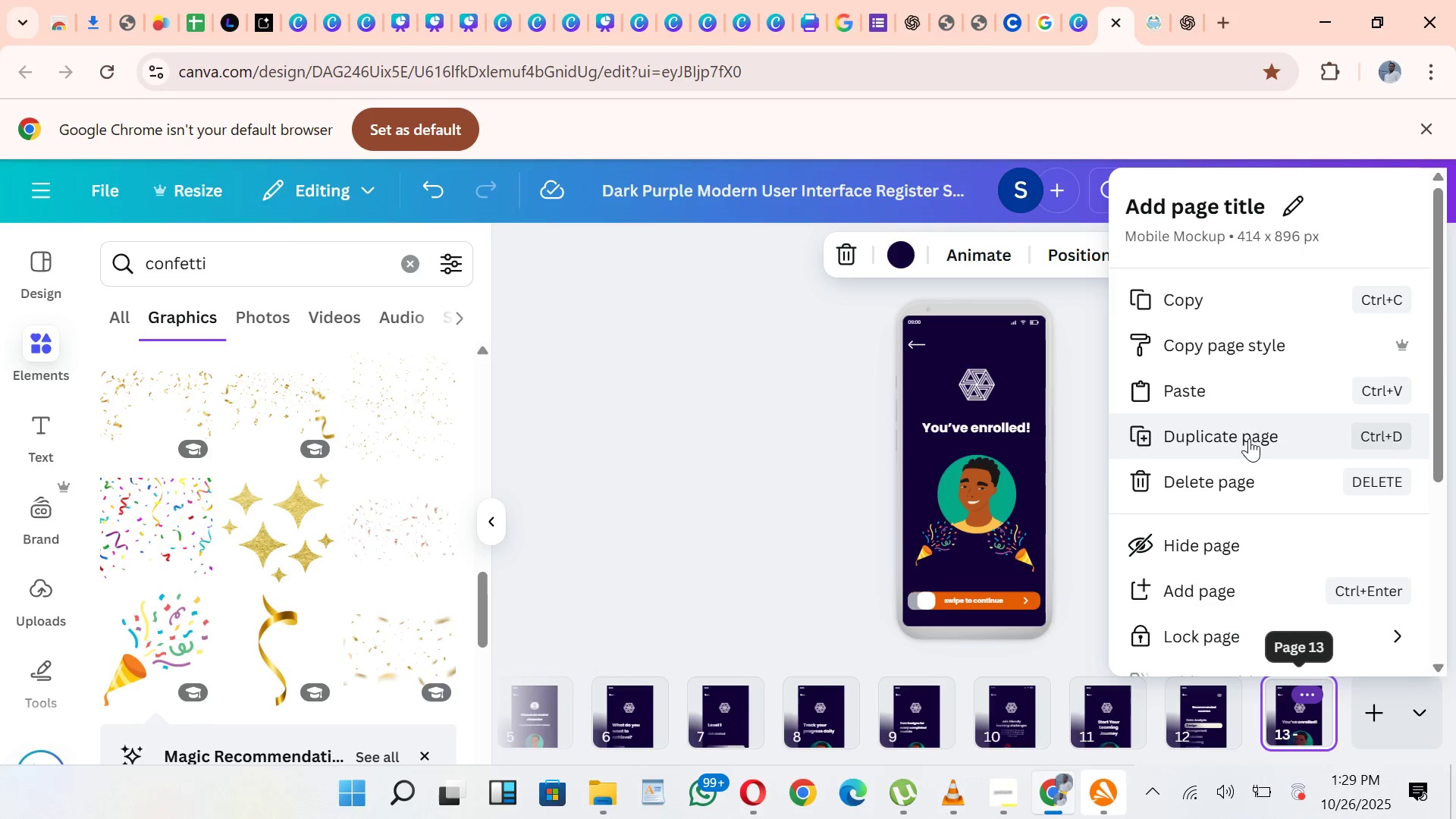 
left_click([1249, 439])
 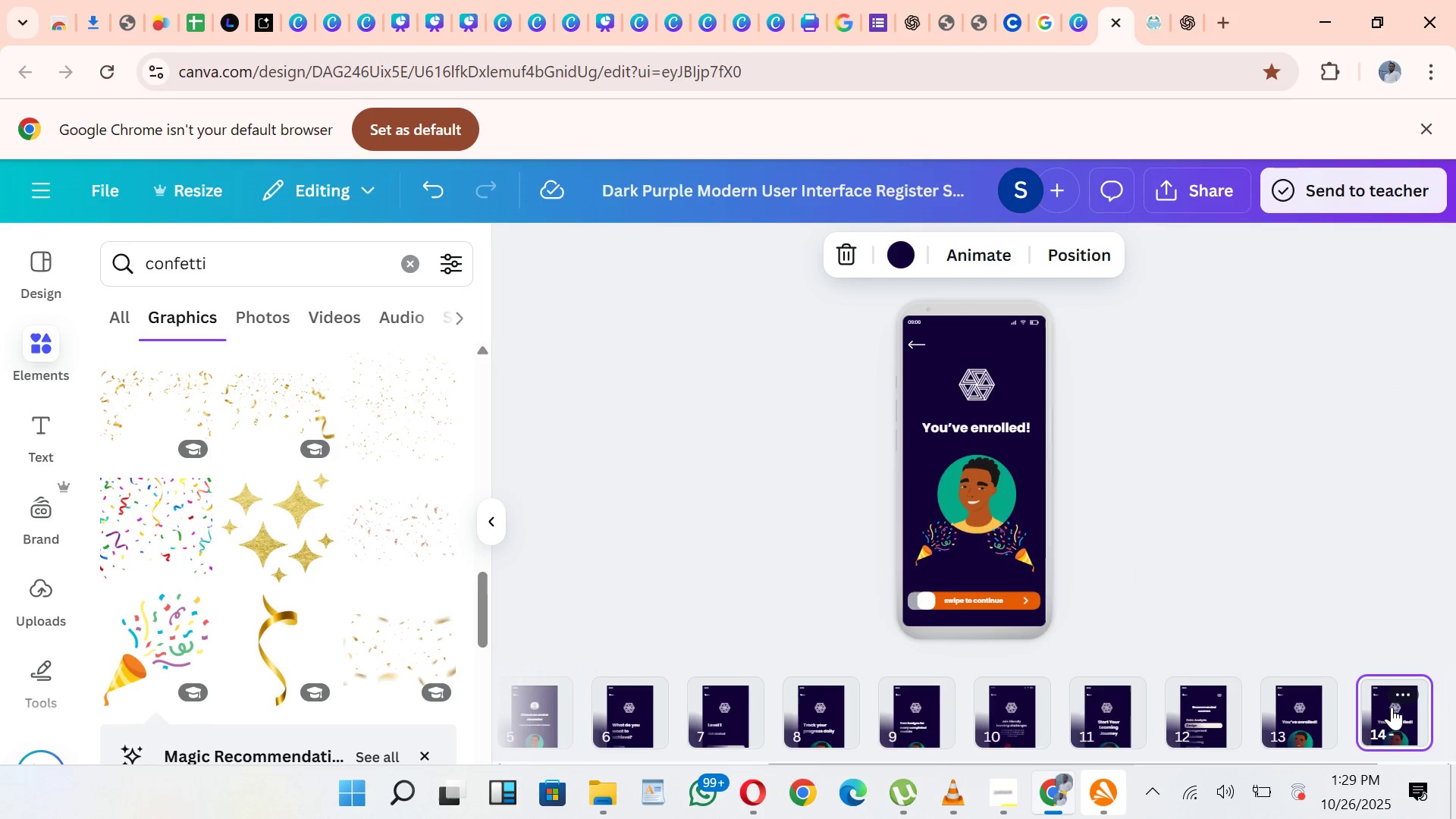 
left_click([1408, 700])
 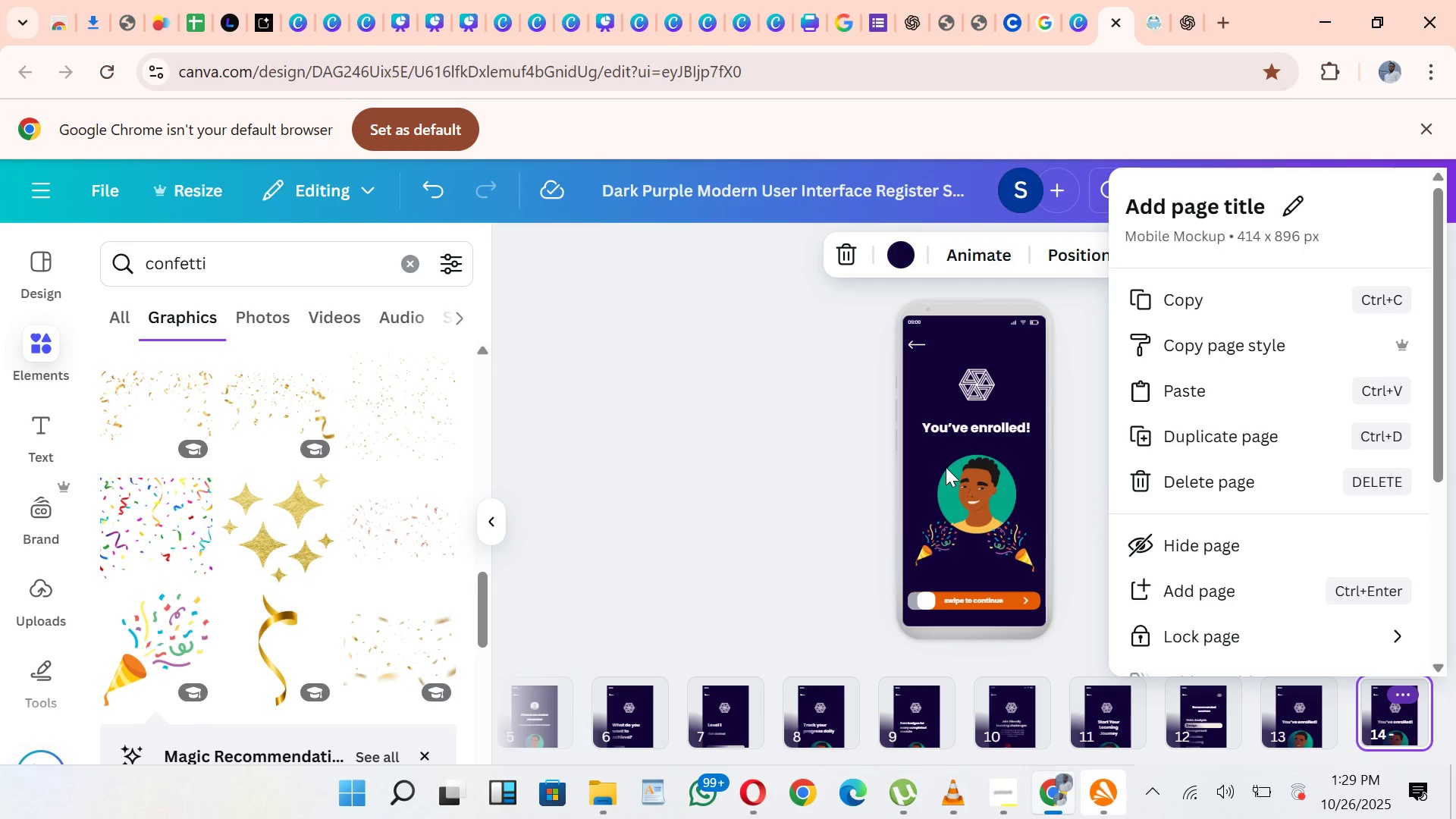 
left_click([946, 467])
 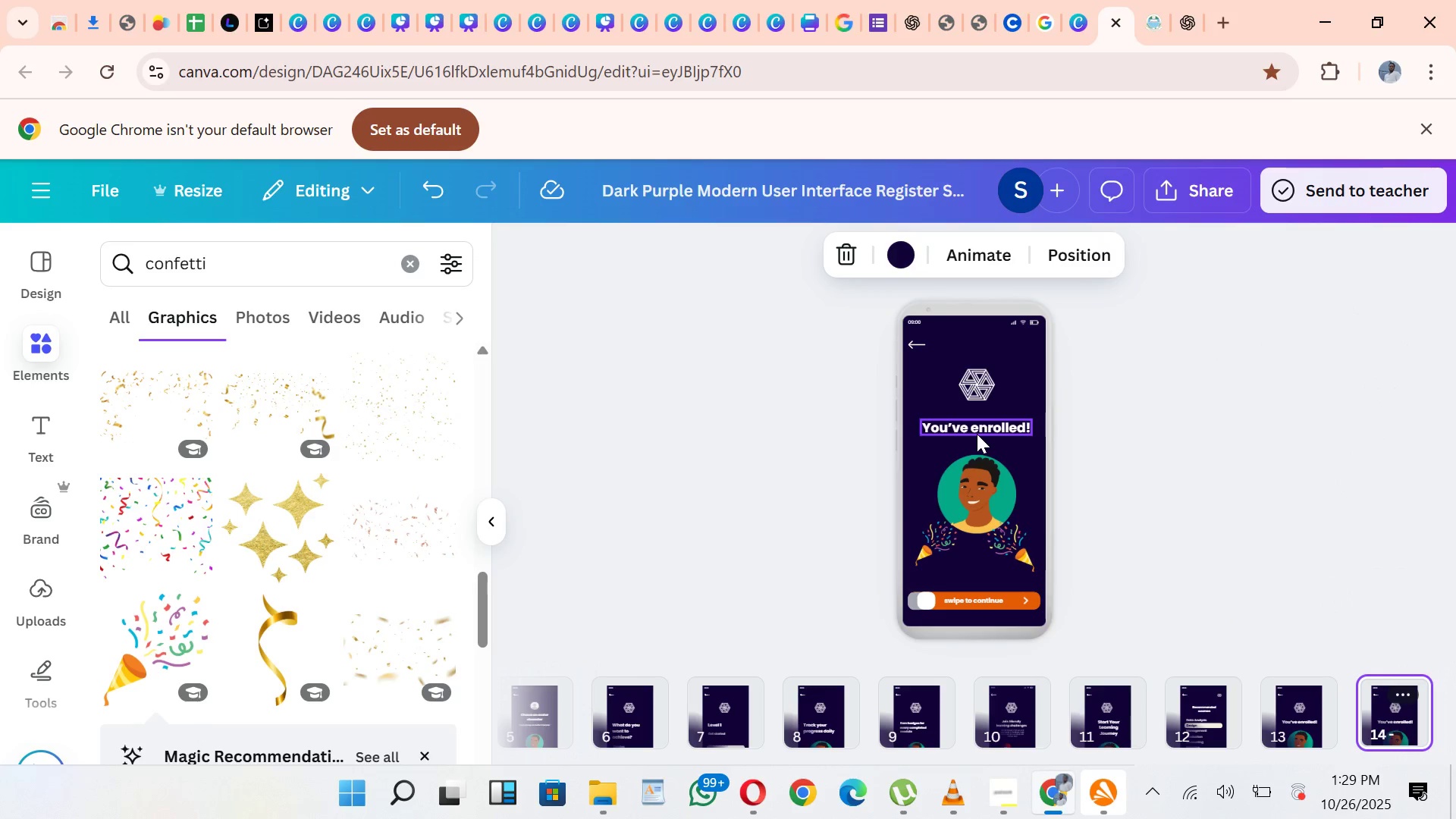 
left_click([977, 434])
 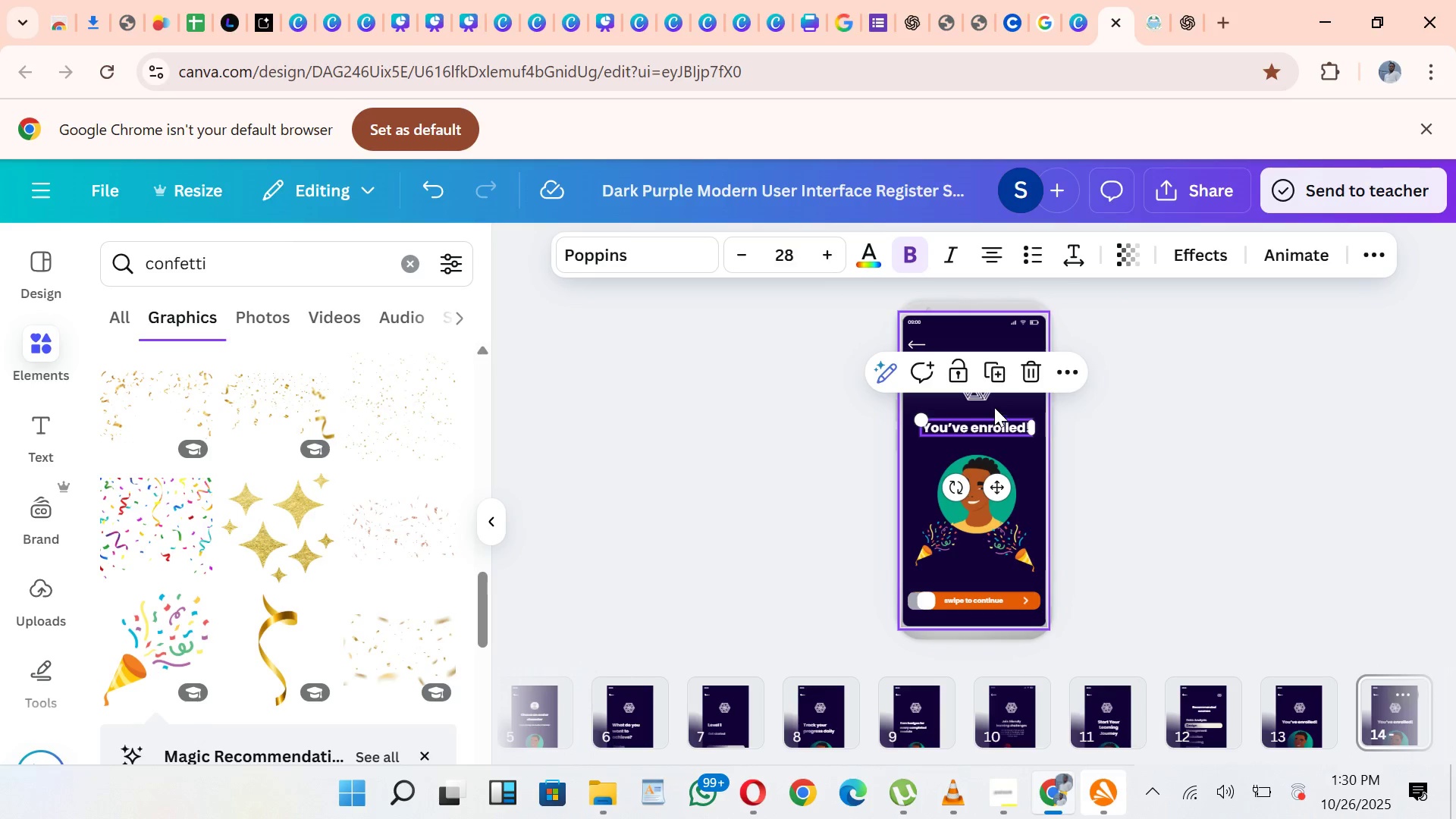 
left_click([977, 406])
 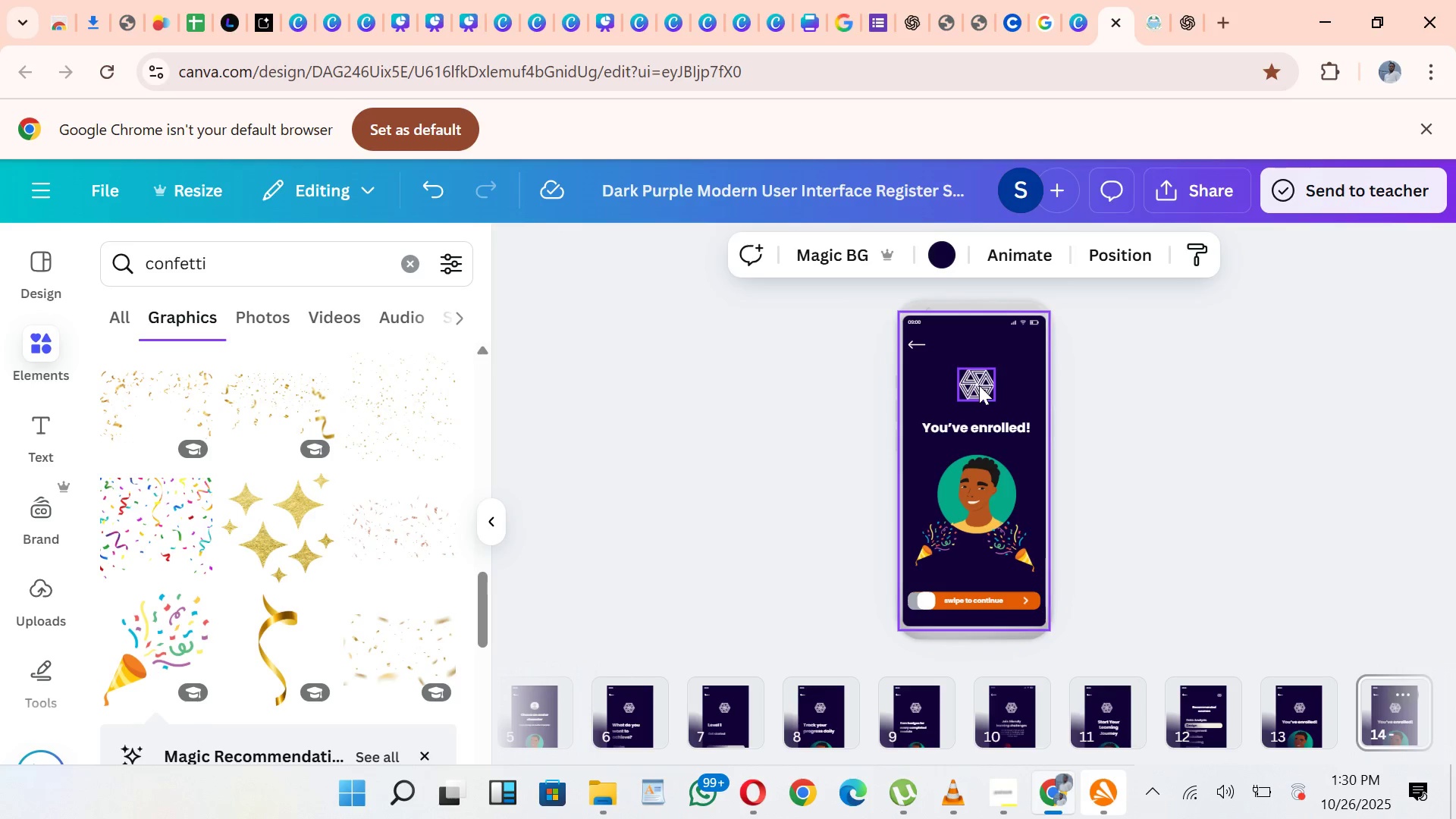 
left_click([979, 385])
 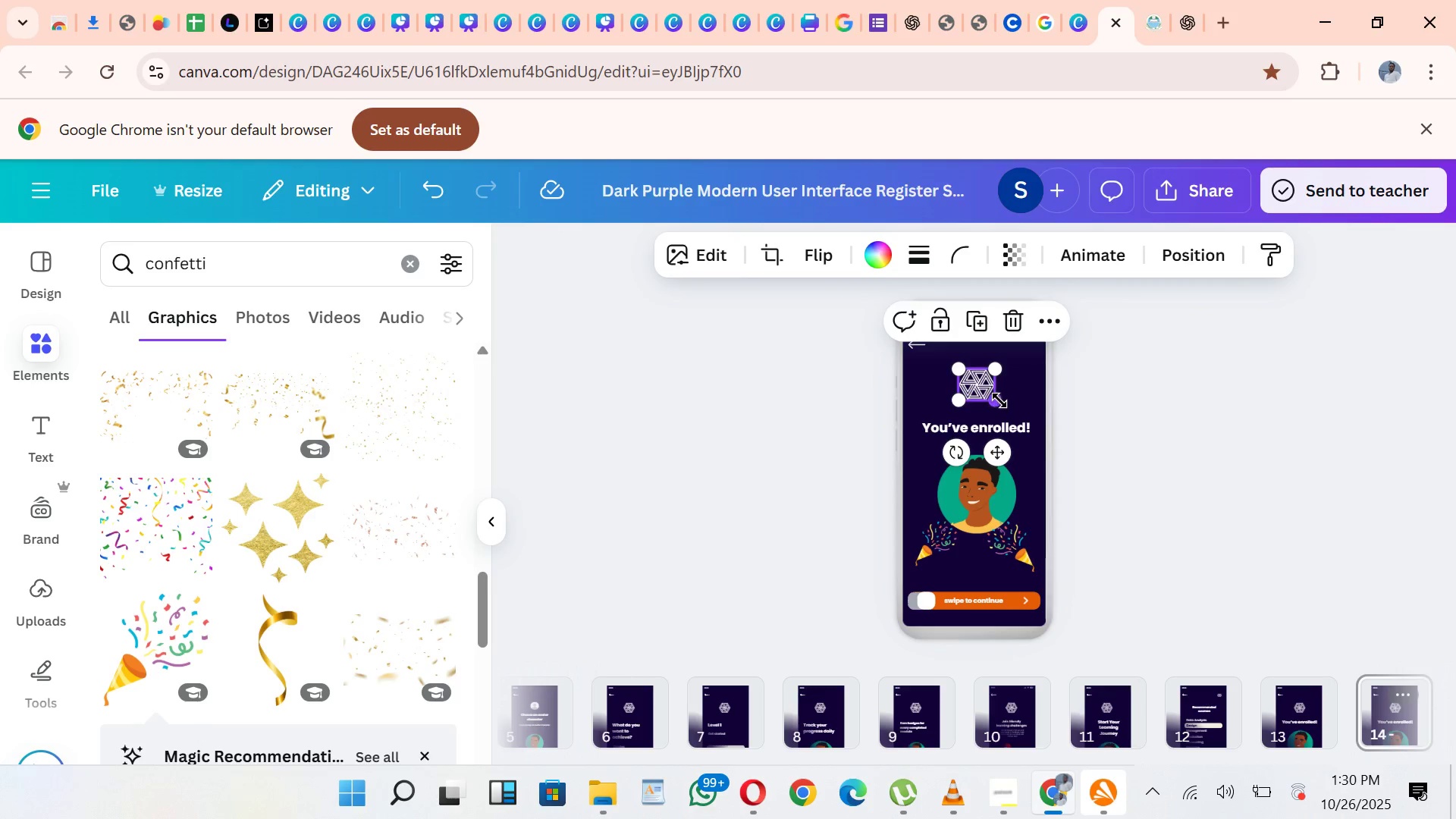 
left_click_drag(start_coordinate=[999, 400], to_coordinate=[964, 381])
 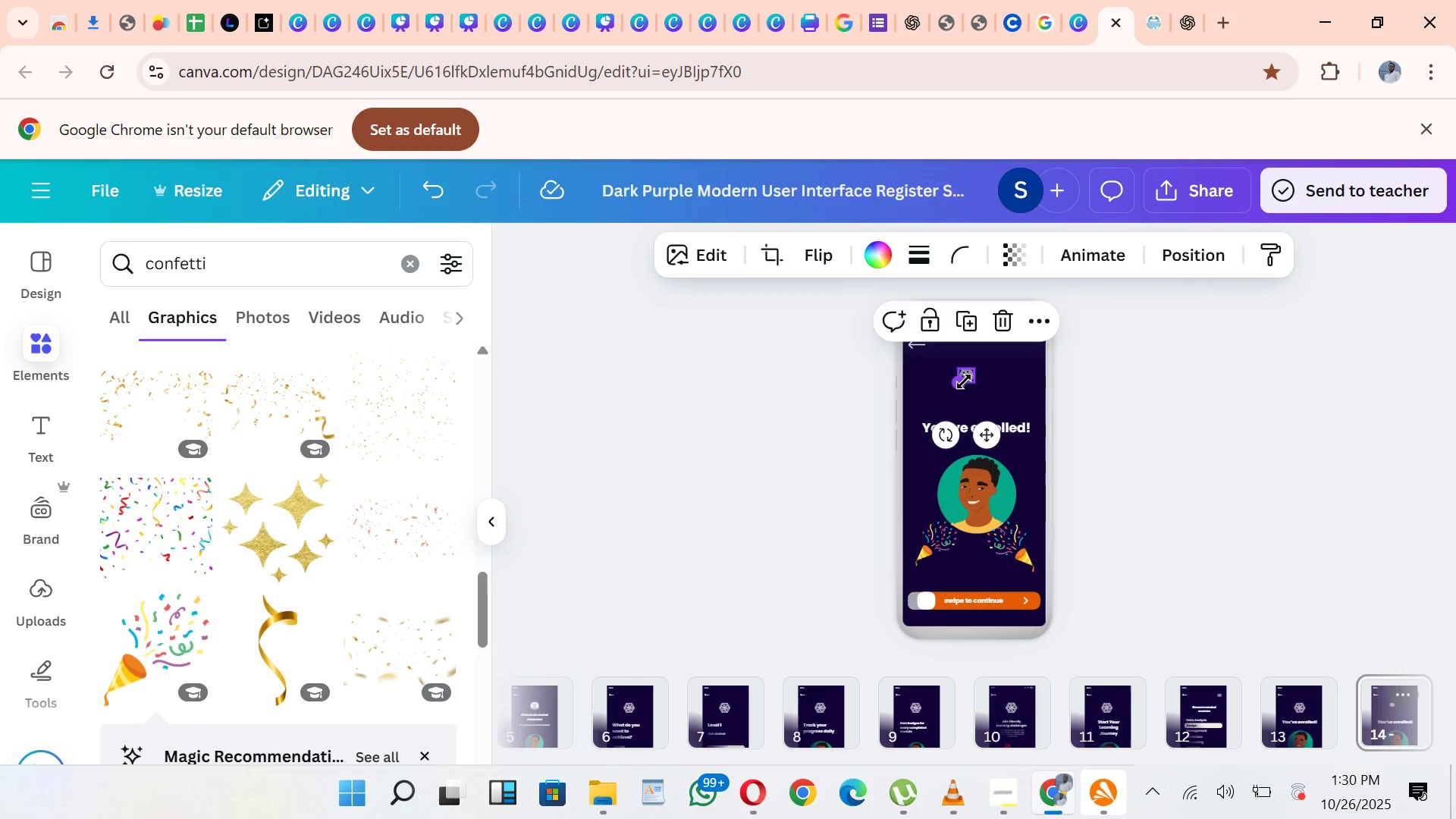 
left_click([964, 381])
 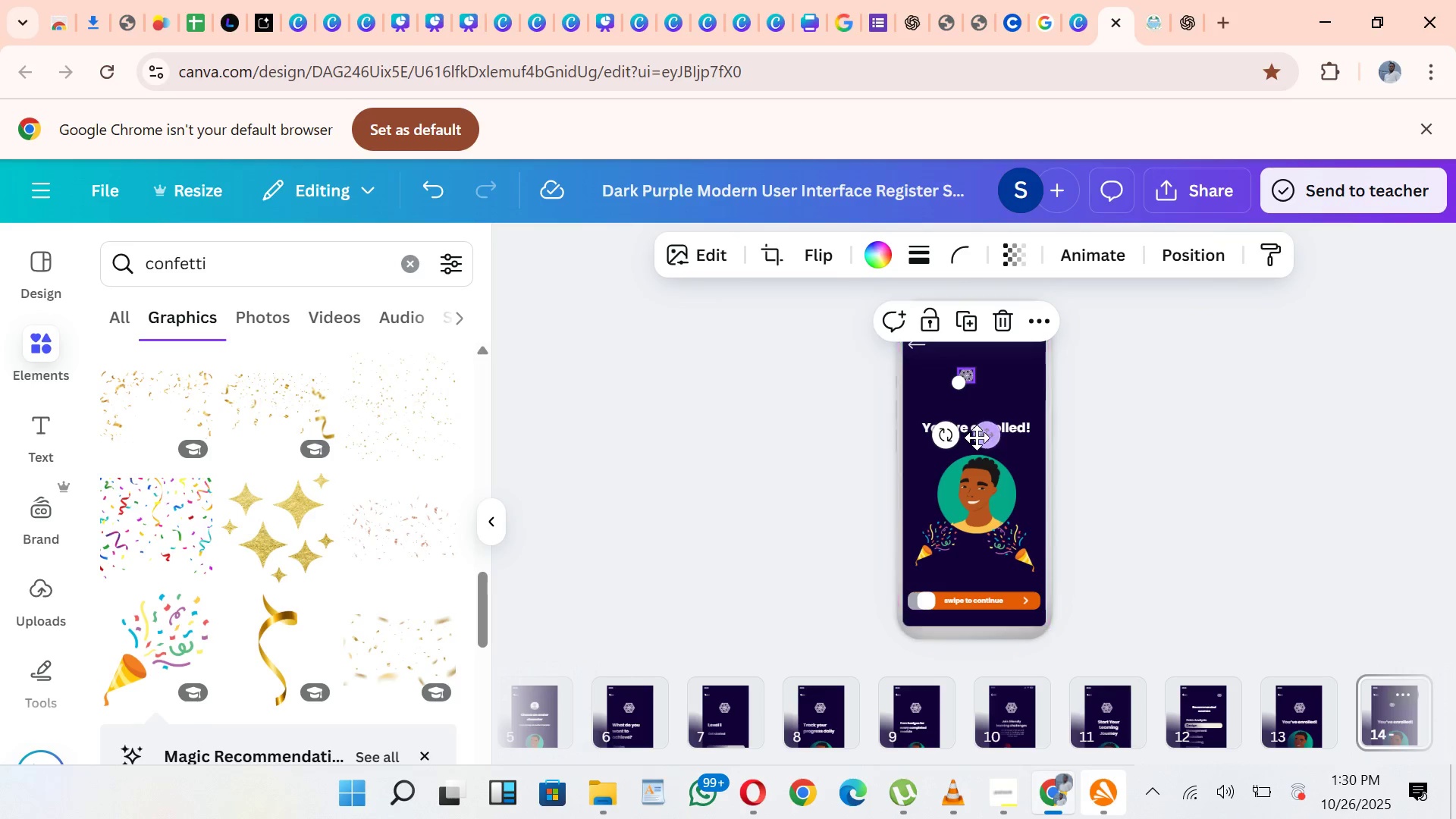 
left_click_drag(start_coordinate=[990, 435], to_coordinate=[1040, 408])
 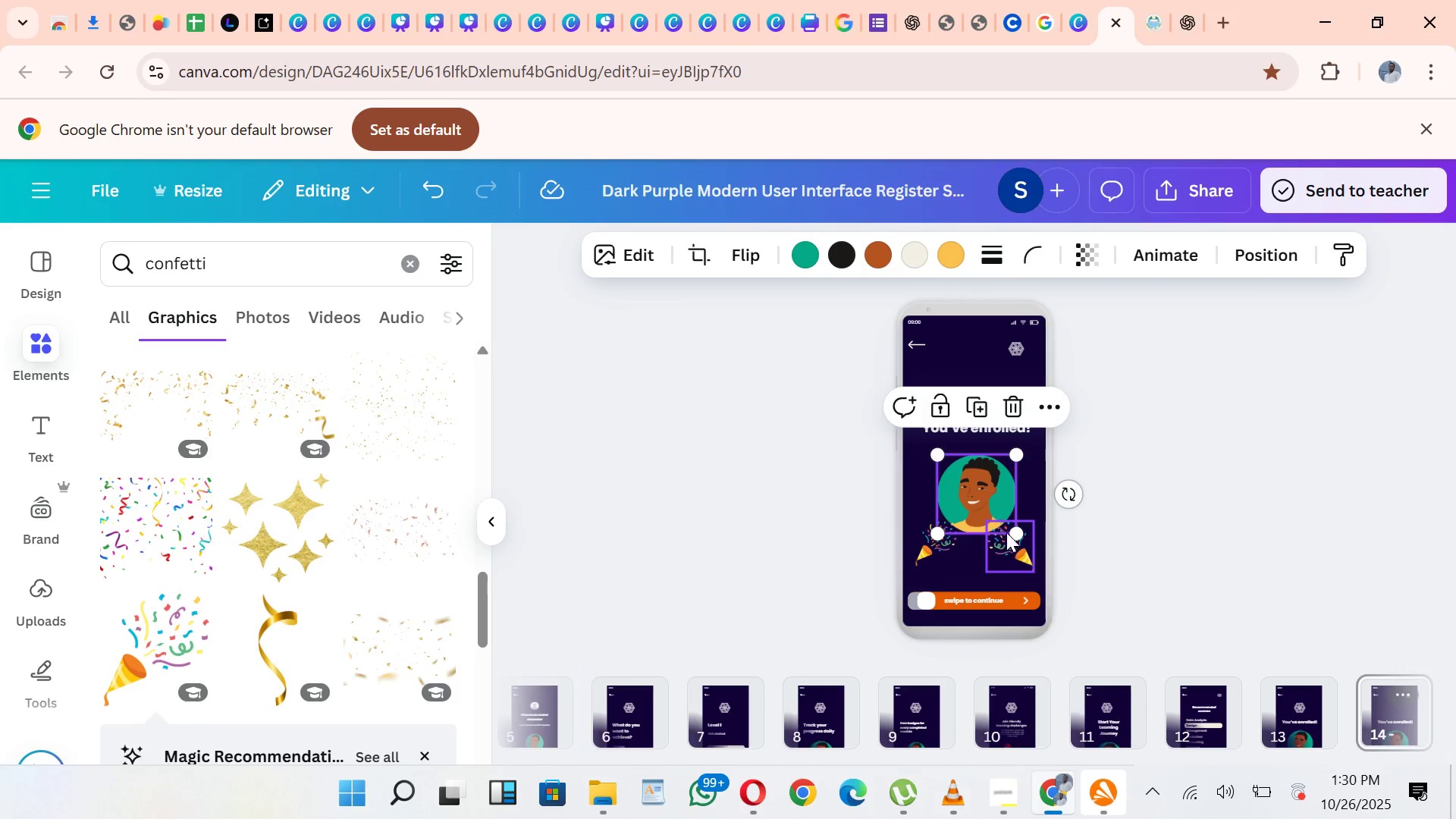 
left_click_drag(start_coordinate=[1009, 533], to_coordinate=[974, 494])
 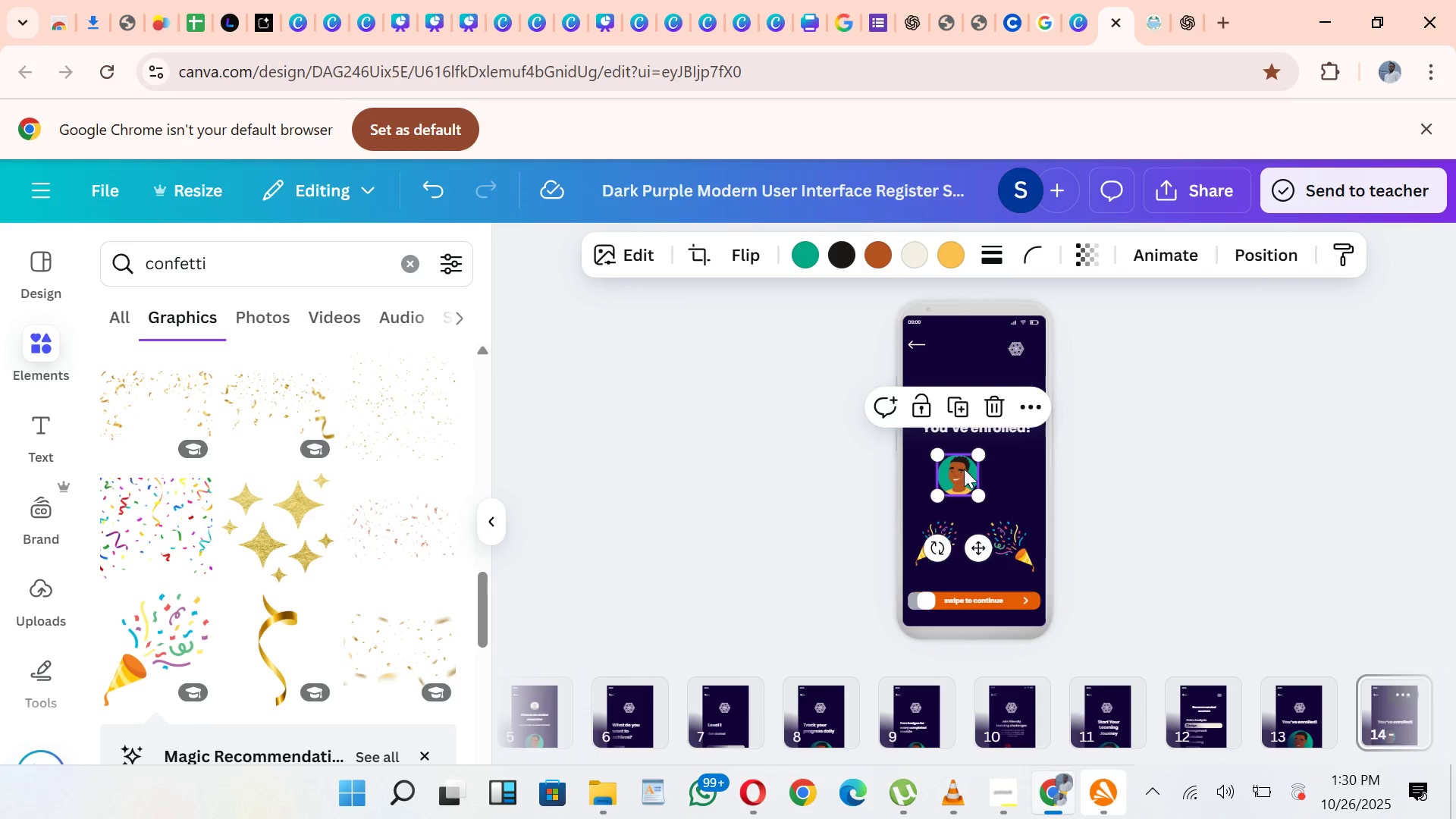 
left_click_drag(start_coordinate=[965, 469], to_coordinate=[981, 384])
 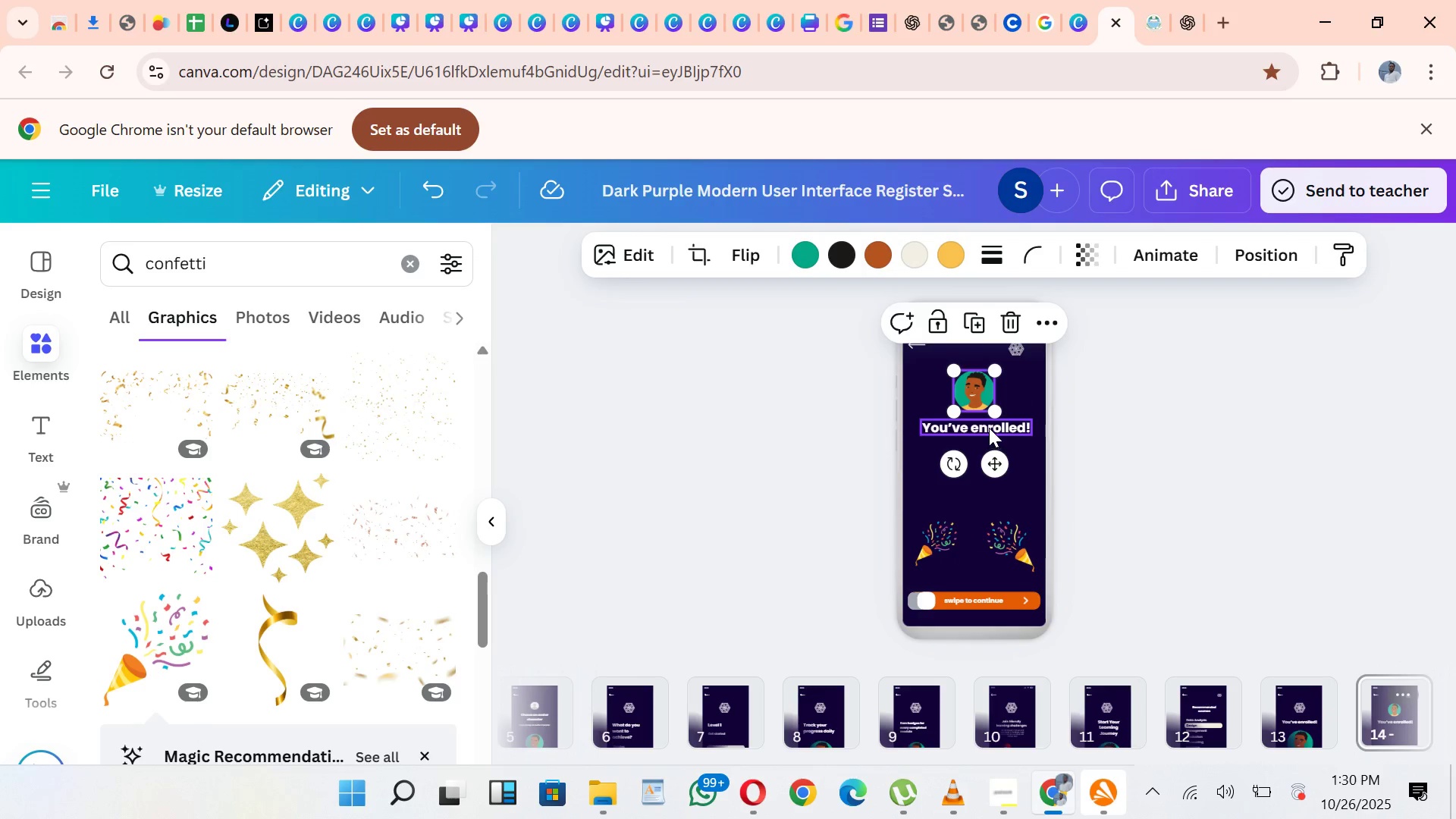 
left_click([989, 428])
 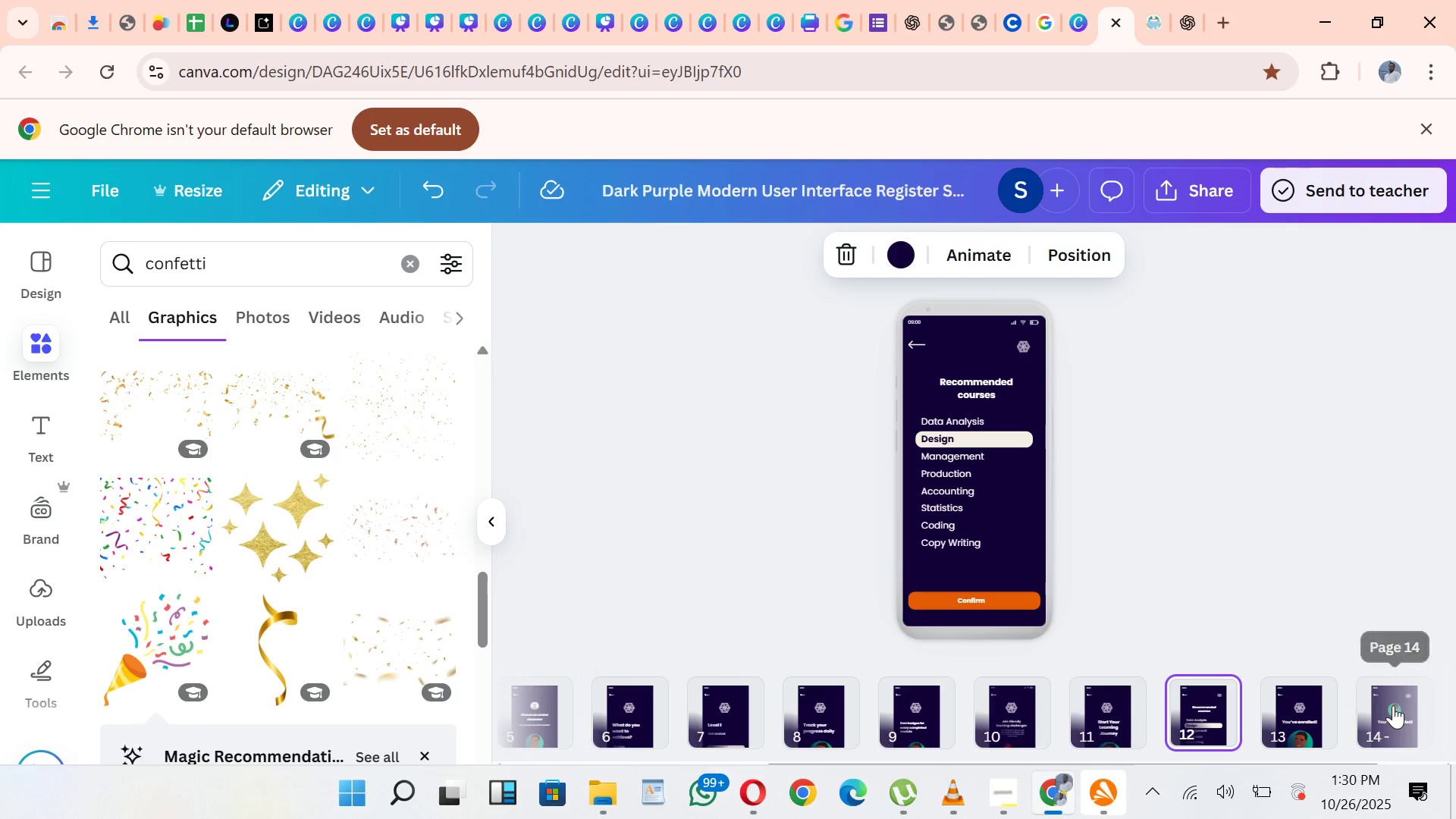 
wait(6.82)
 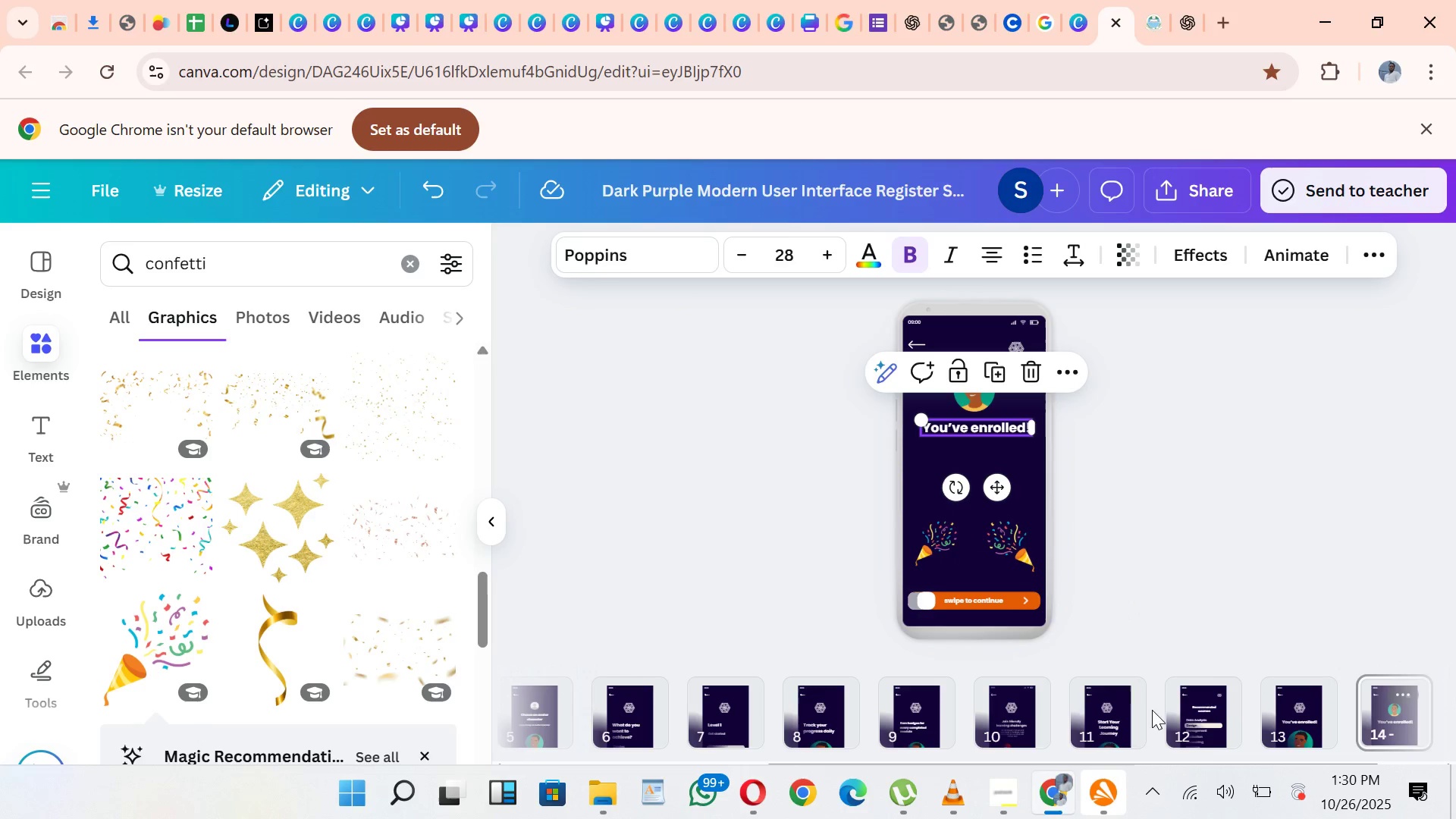 
left_click([1003, 410])
 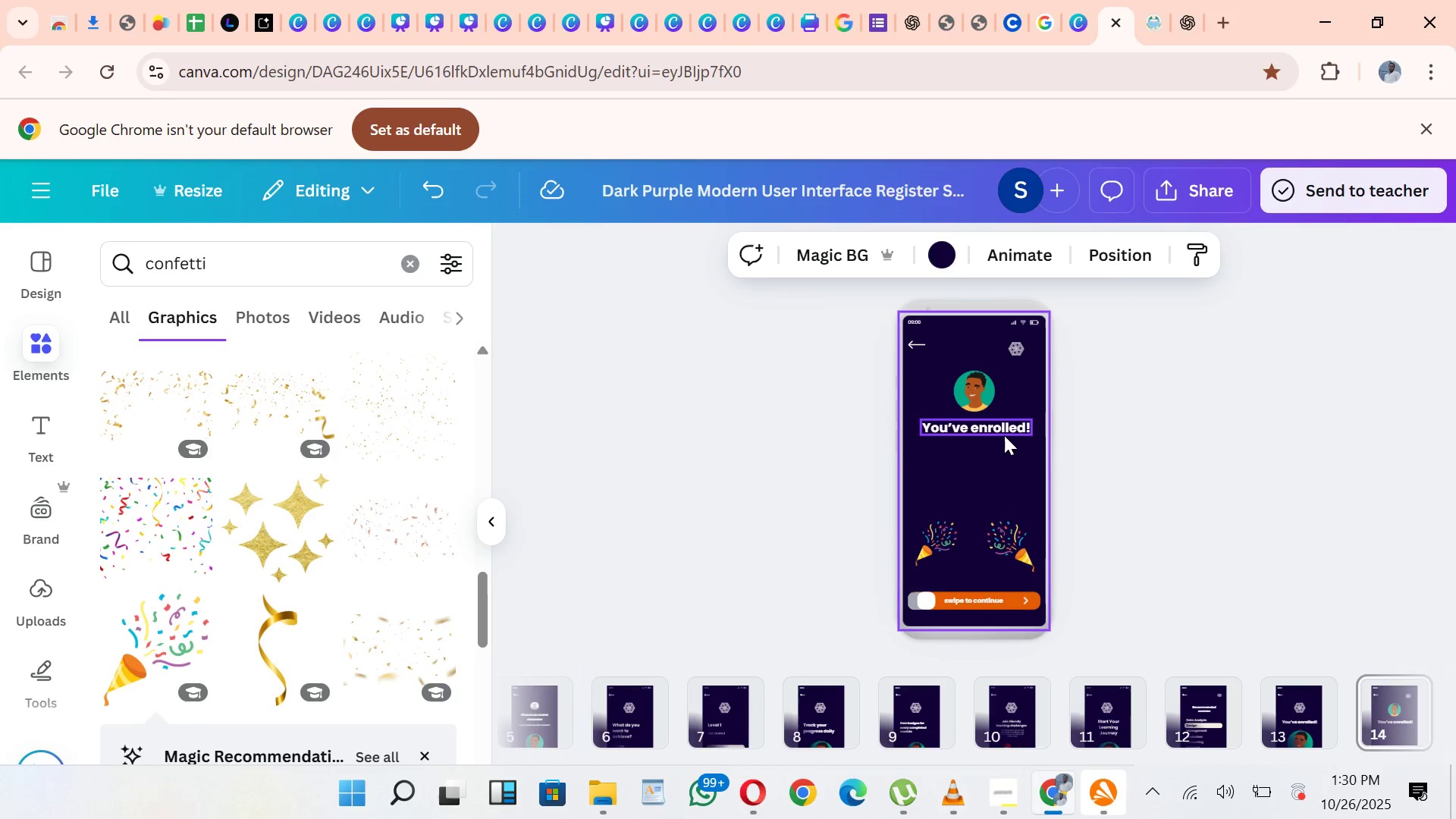 
left_click([1004, 435])
 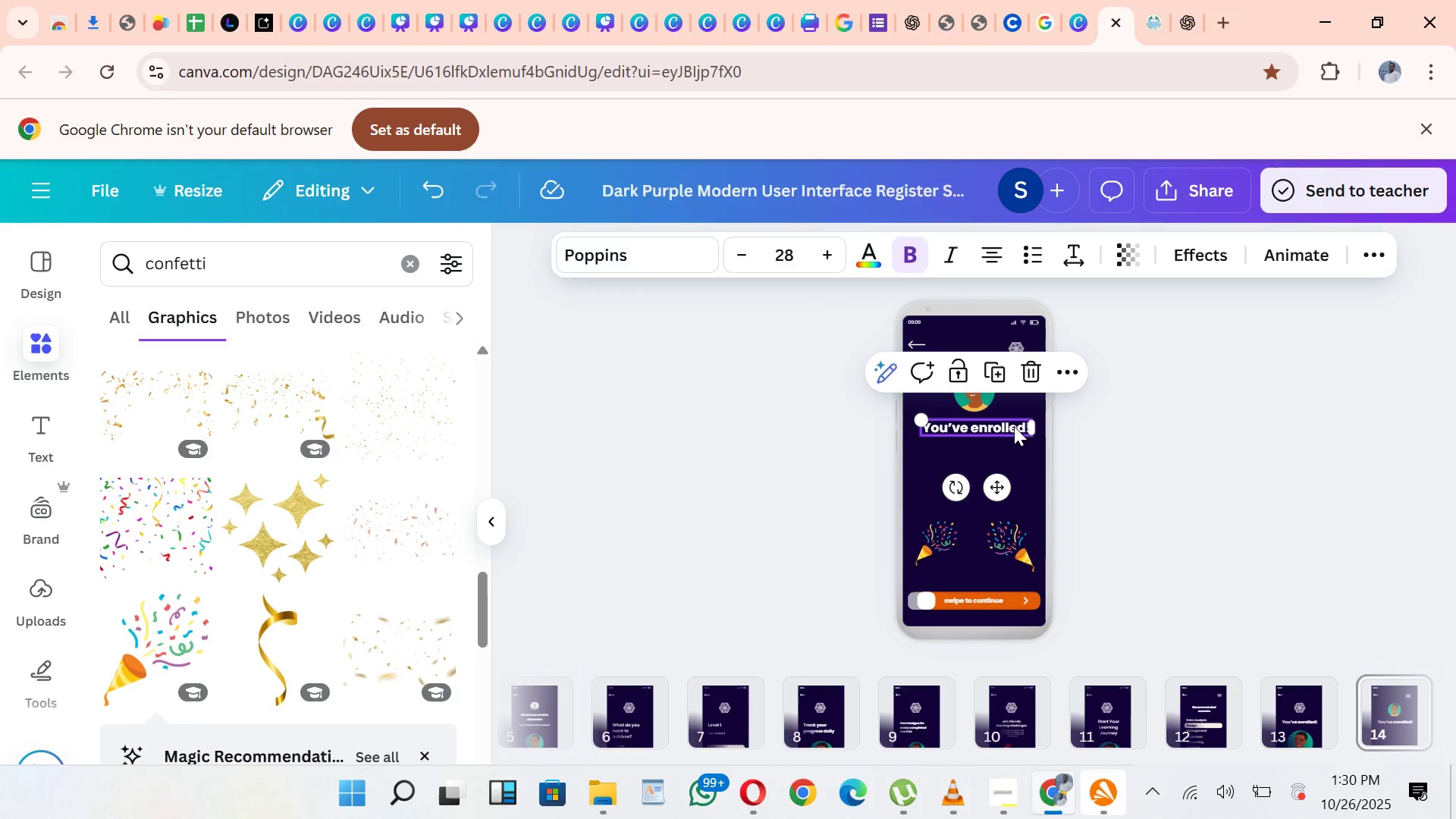 
double_click([1014, 426])
 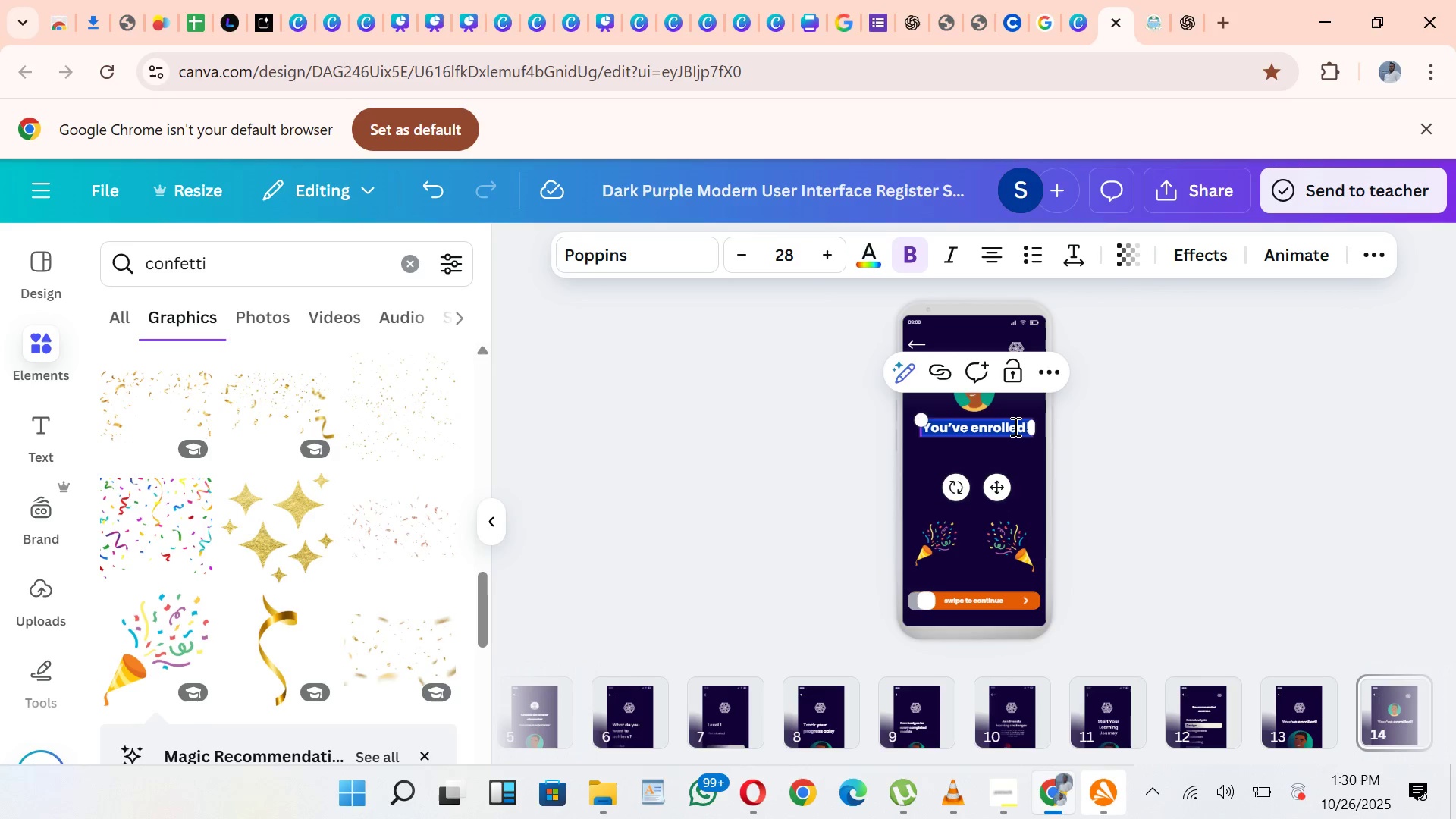 
type(da)
key(Backspace)
key(Backspace)
type(Day 1; [Delete])
key(Backspace)
type(: )
 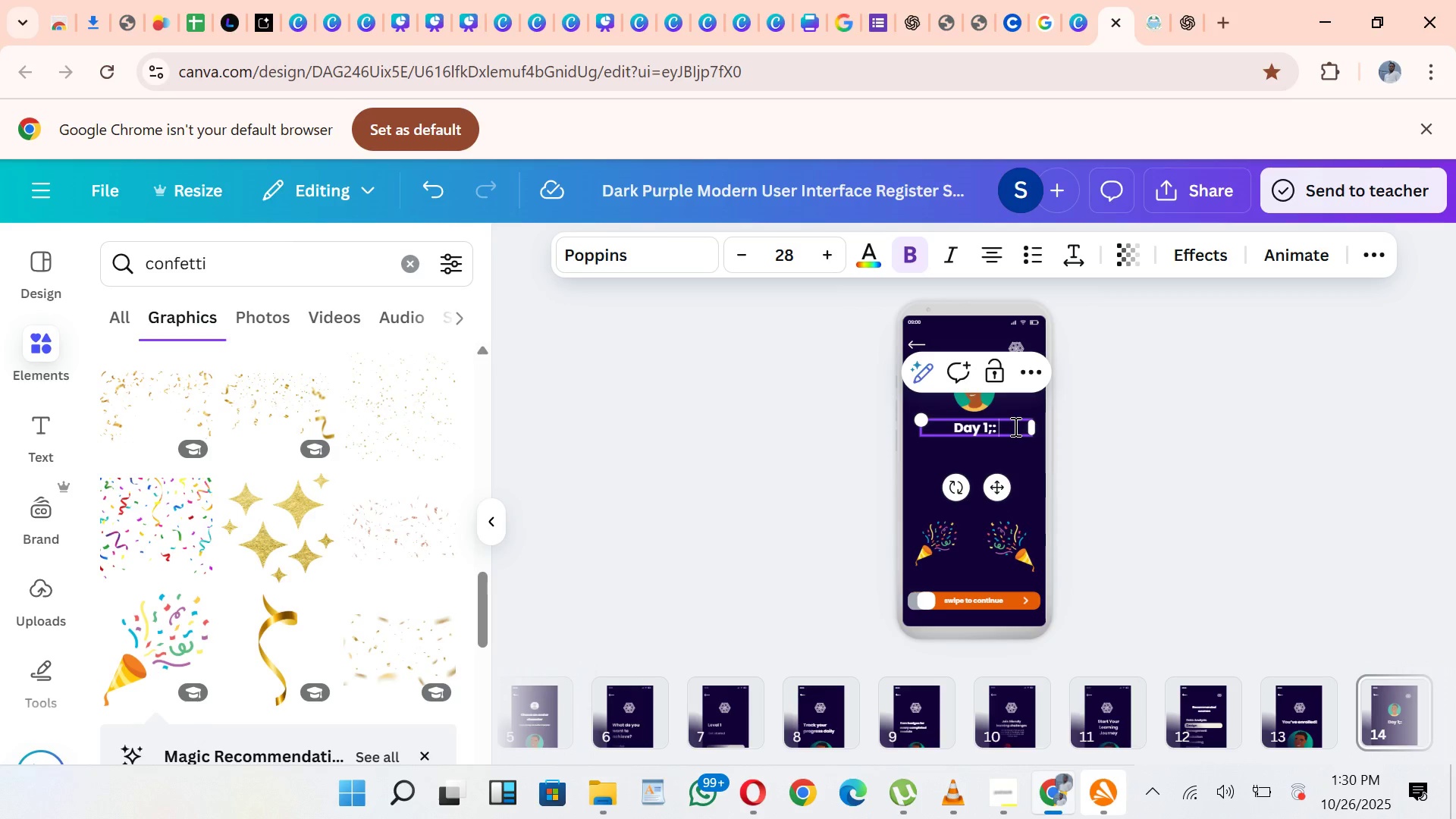 
key(ArrowLeft)
 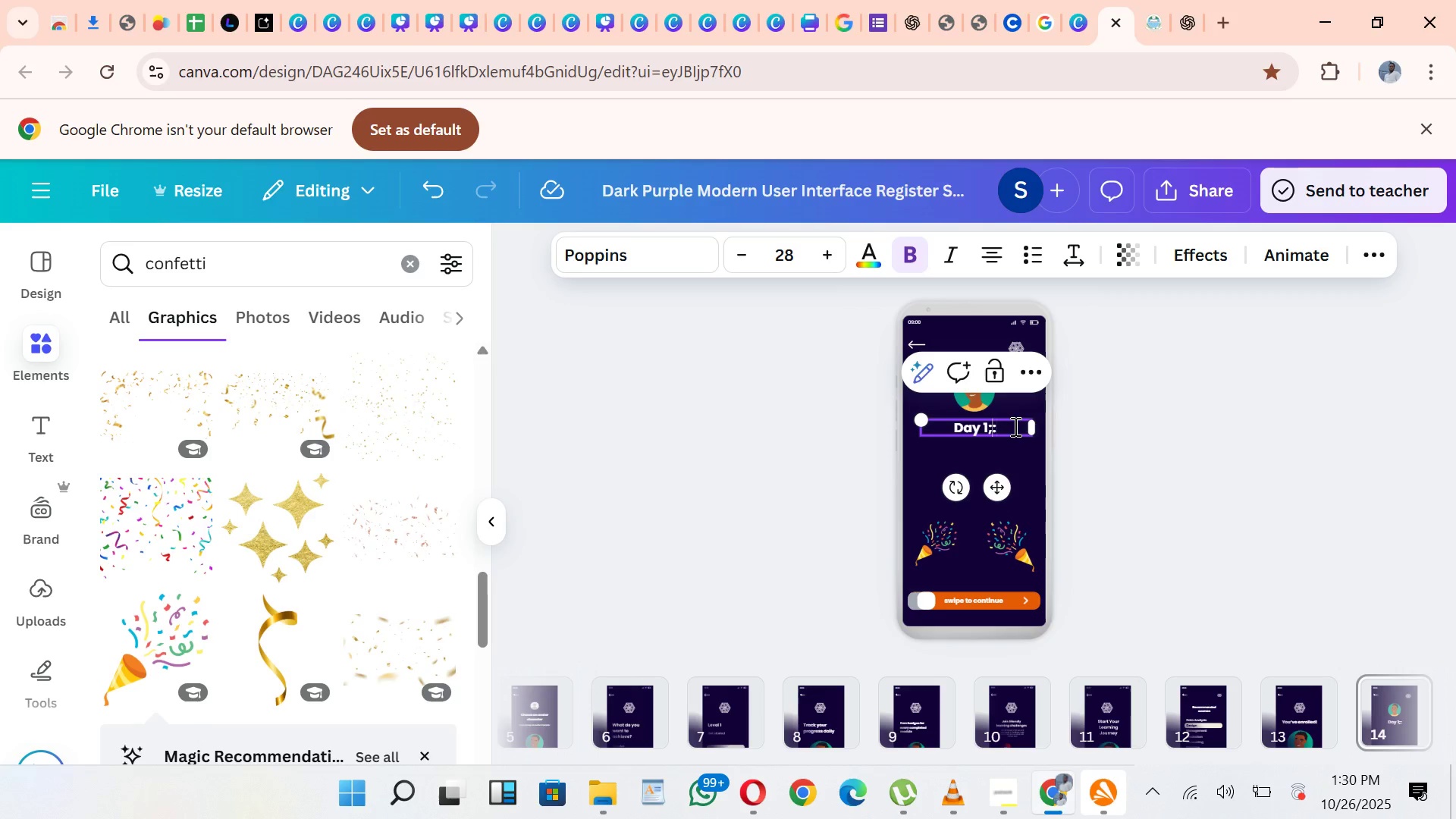 
key(ArrowLeft)
 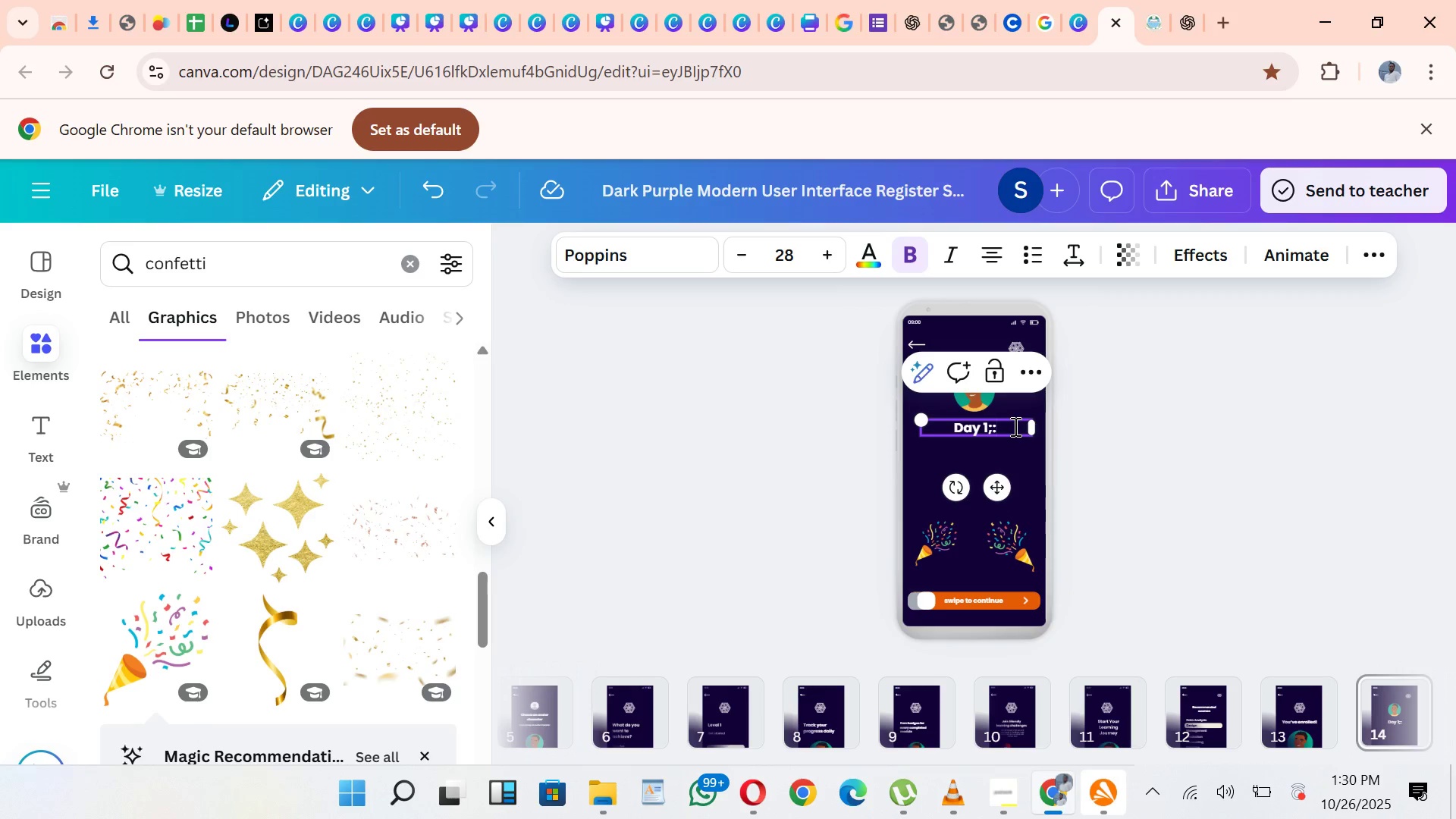 
key(Backspace)
 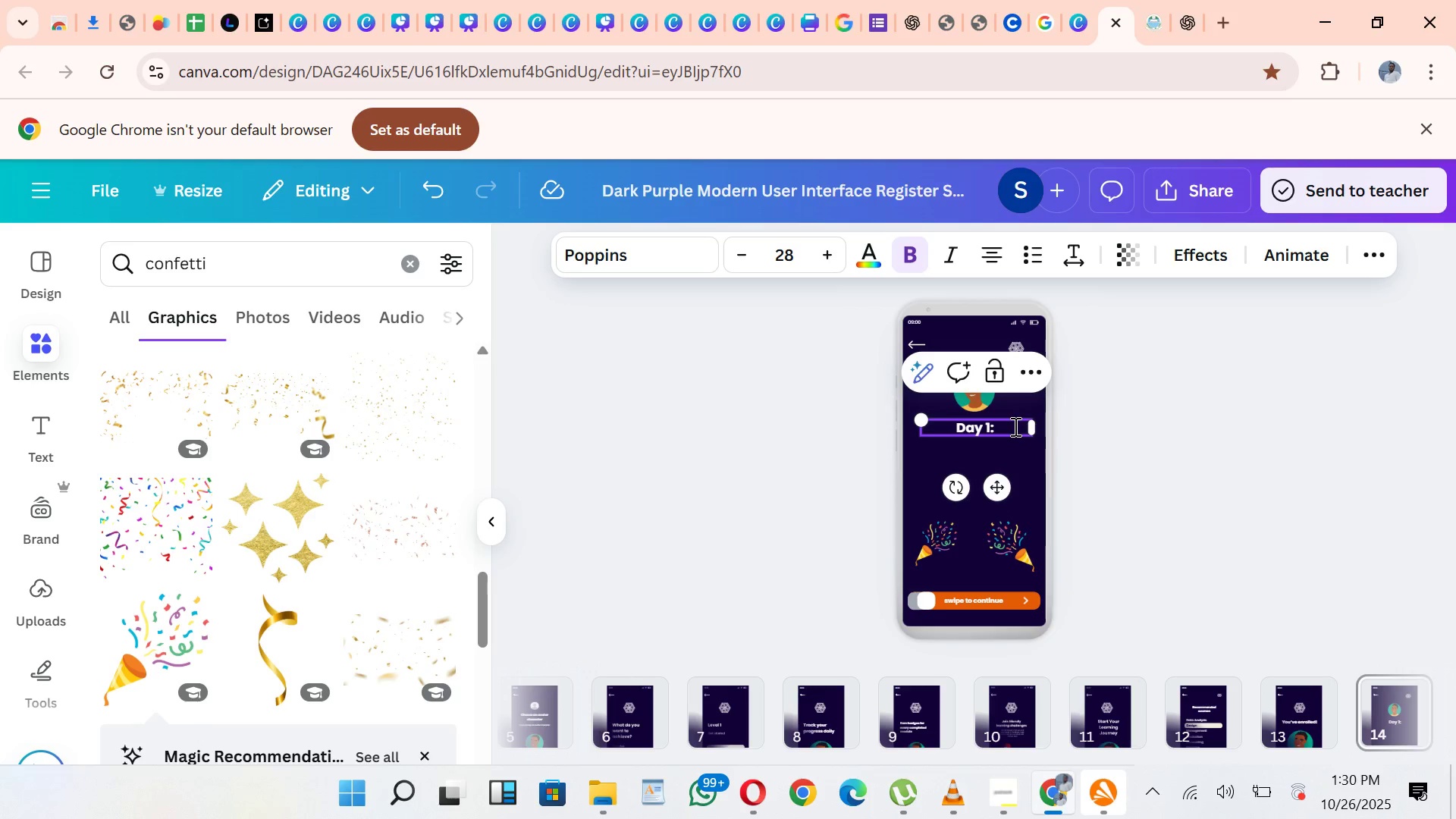 
key(ArrowRight)
 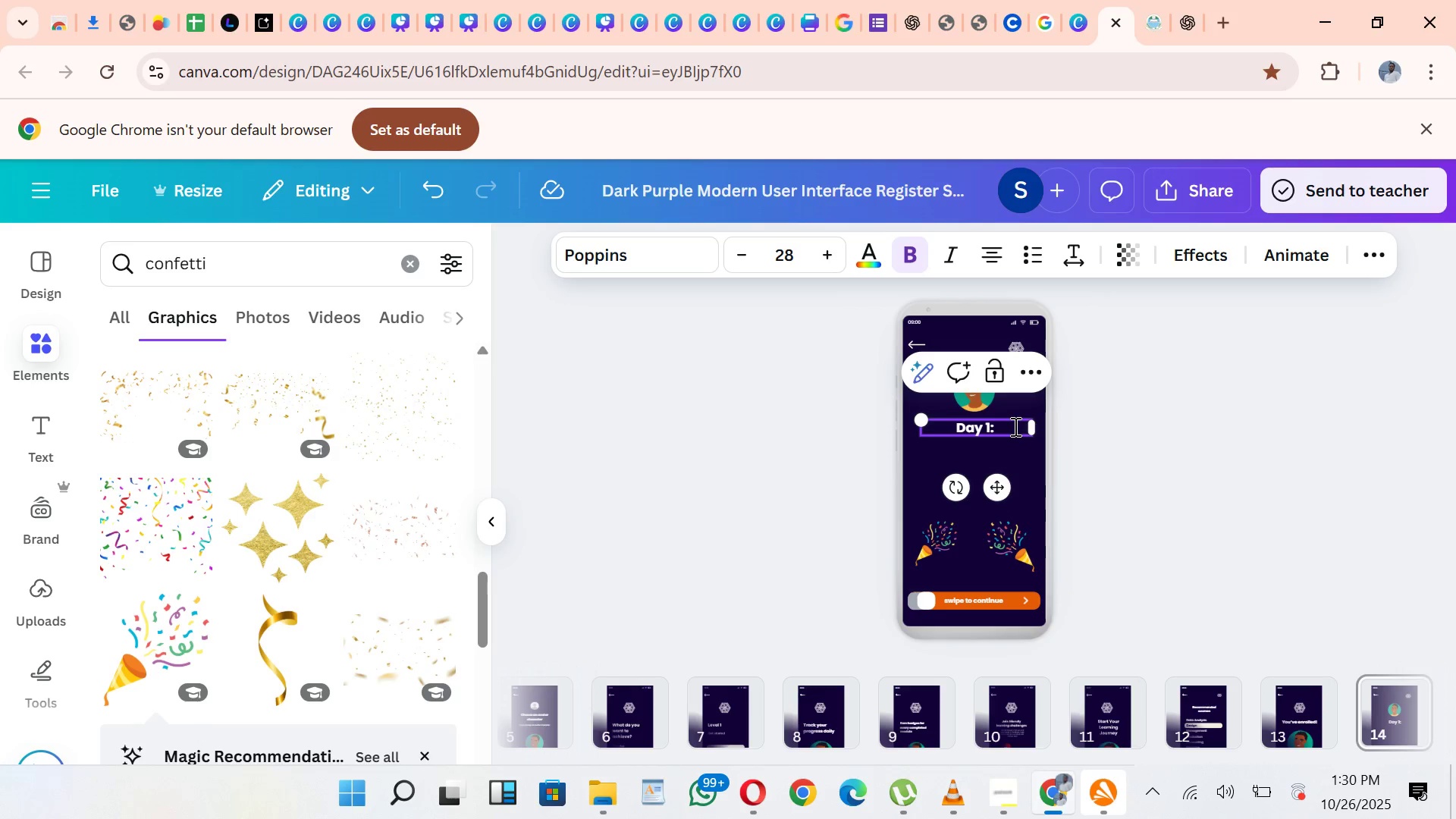 
type( d)
key(Backspace)
type(Desig n 1011)
key(Backspace)
 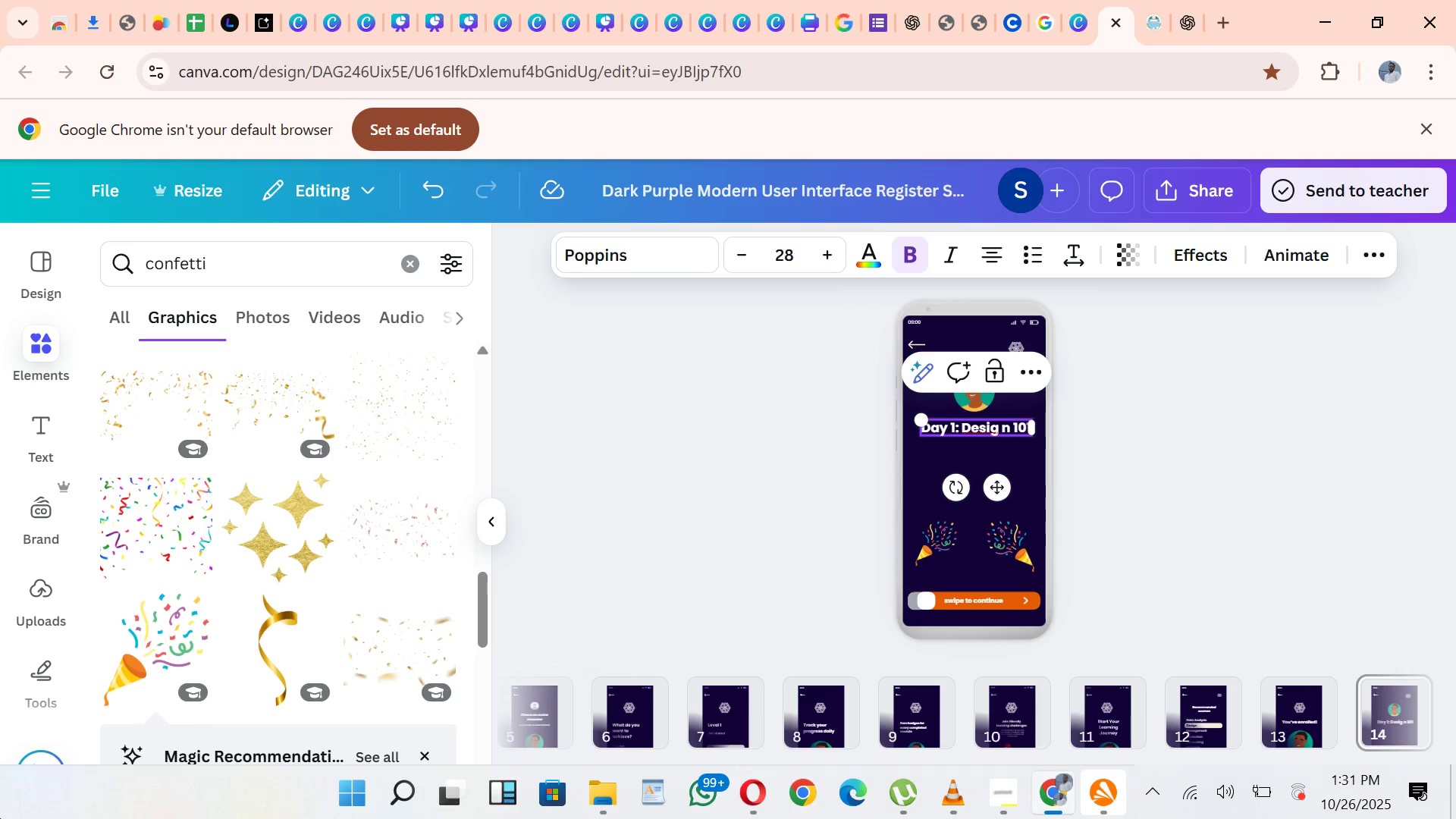 
key(ArrowLeft)
 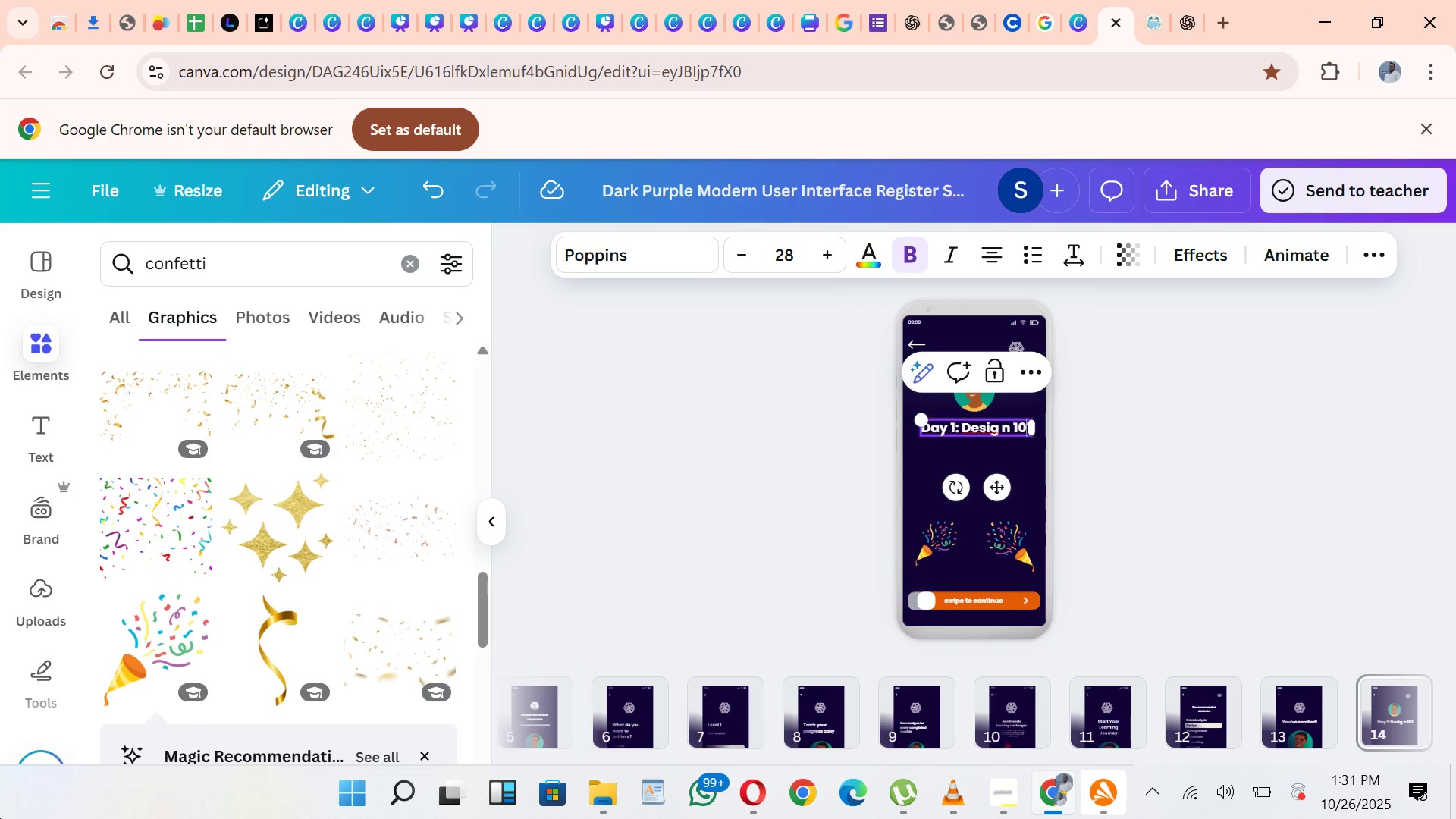 
key(ArrowLeft)
 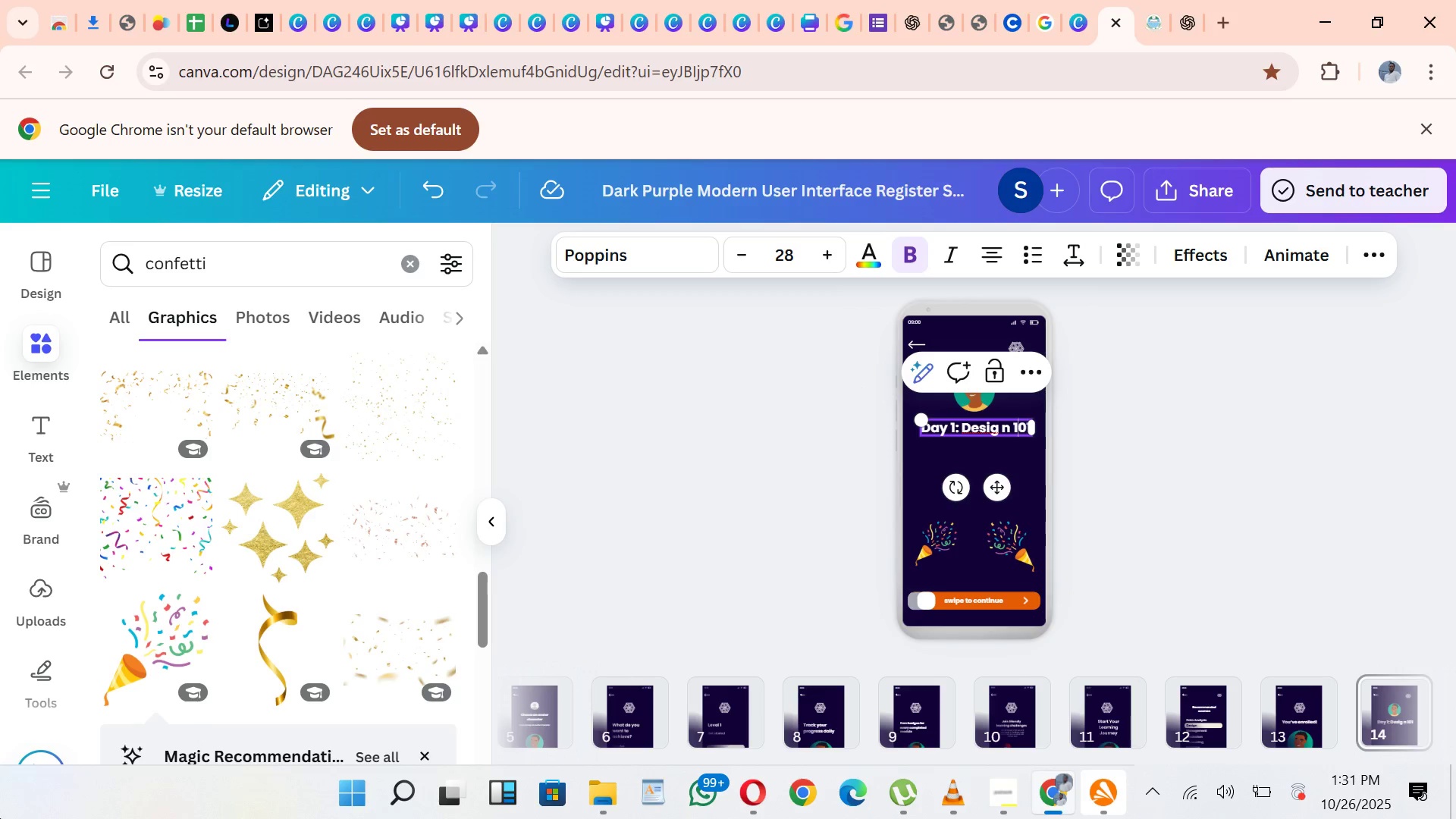 
key(ArrowLeft)
 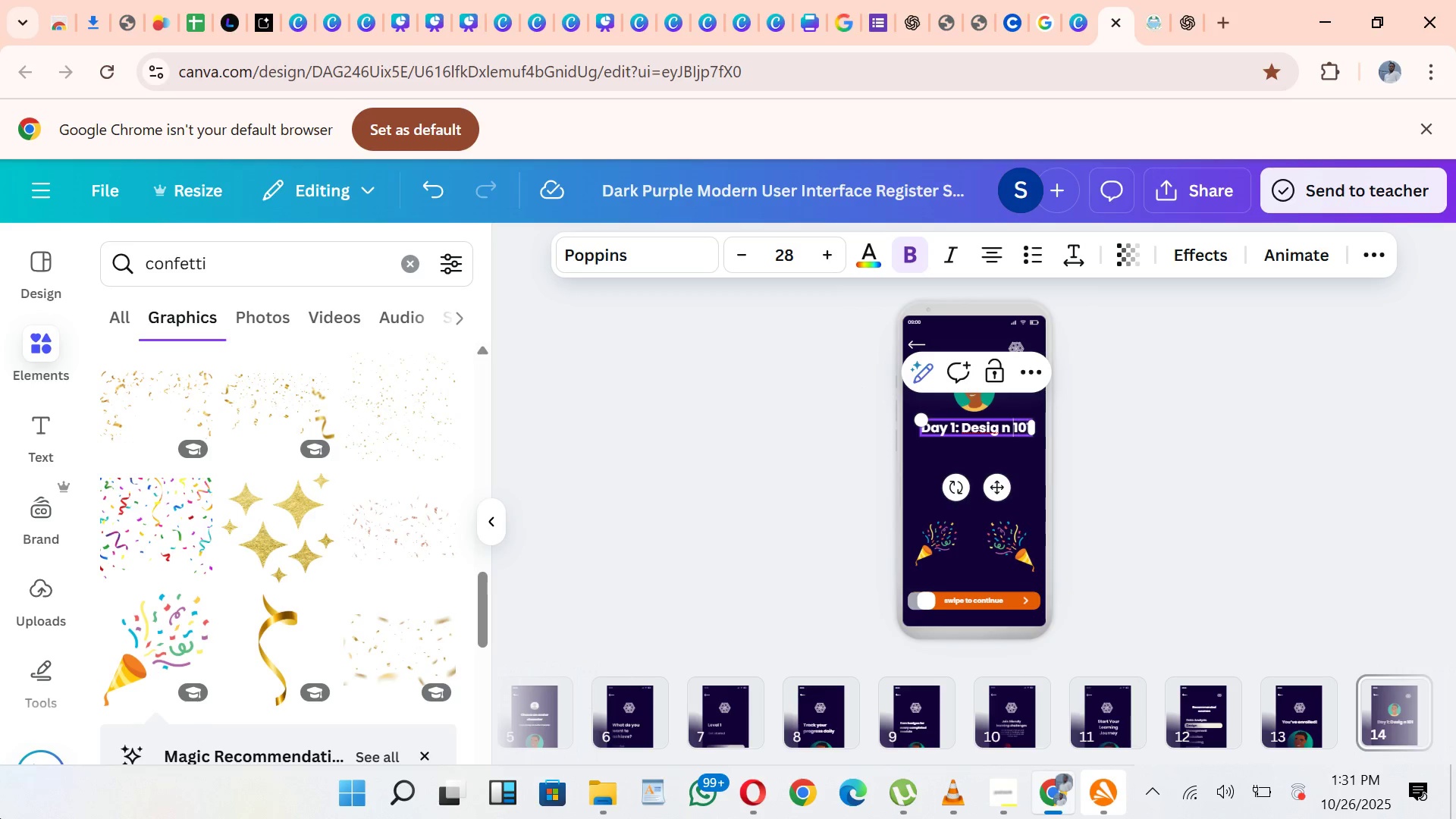 
key(ArrowLeft)
 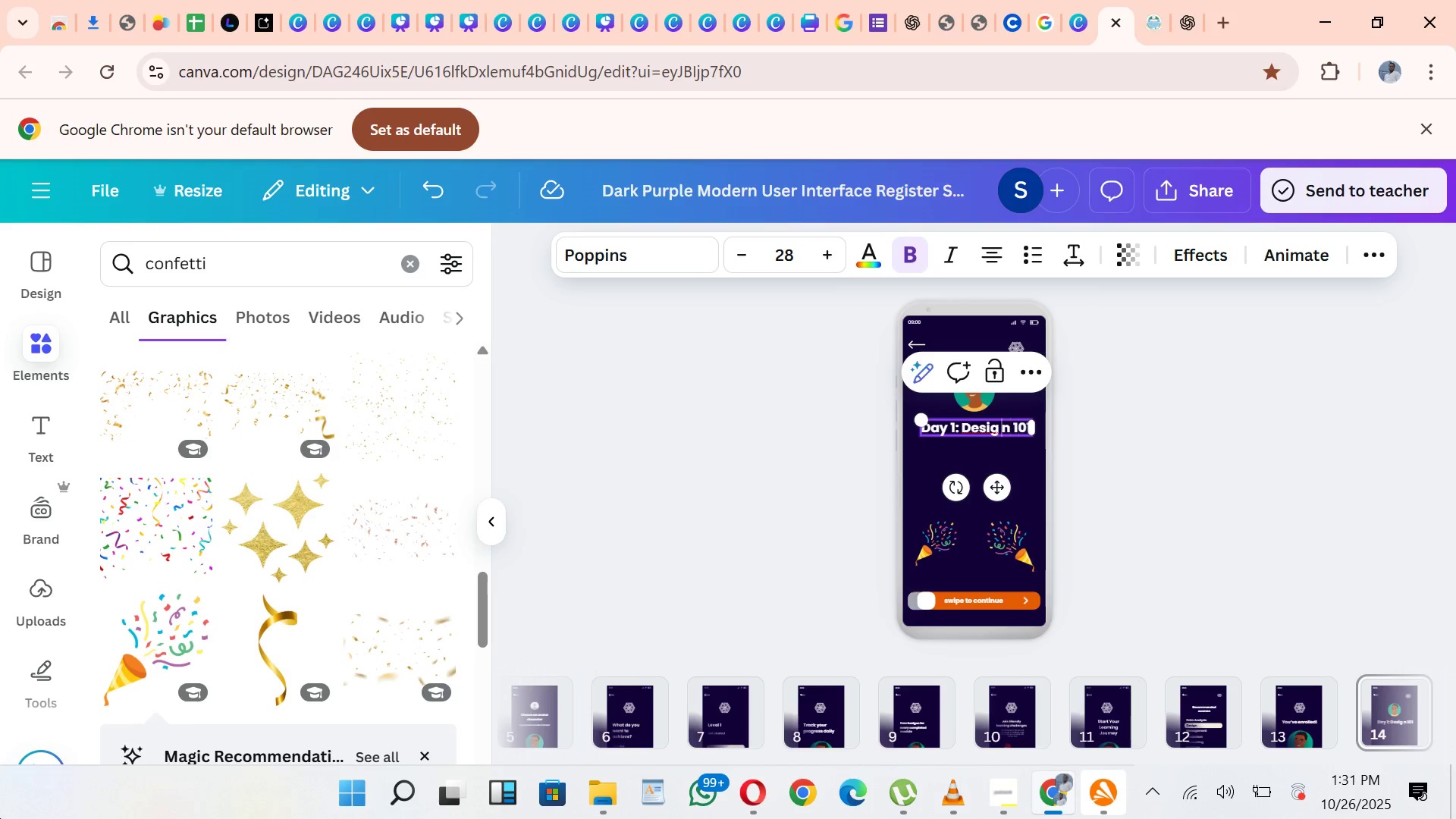 
key(ArrowLeft)
 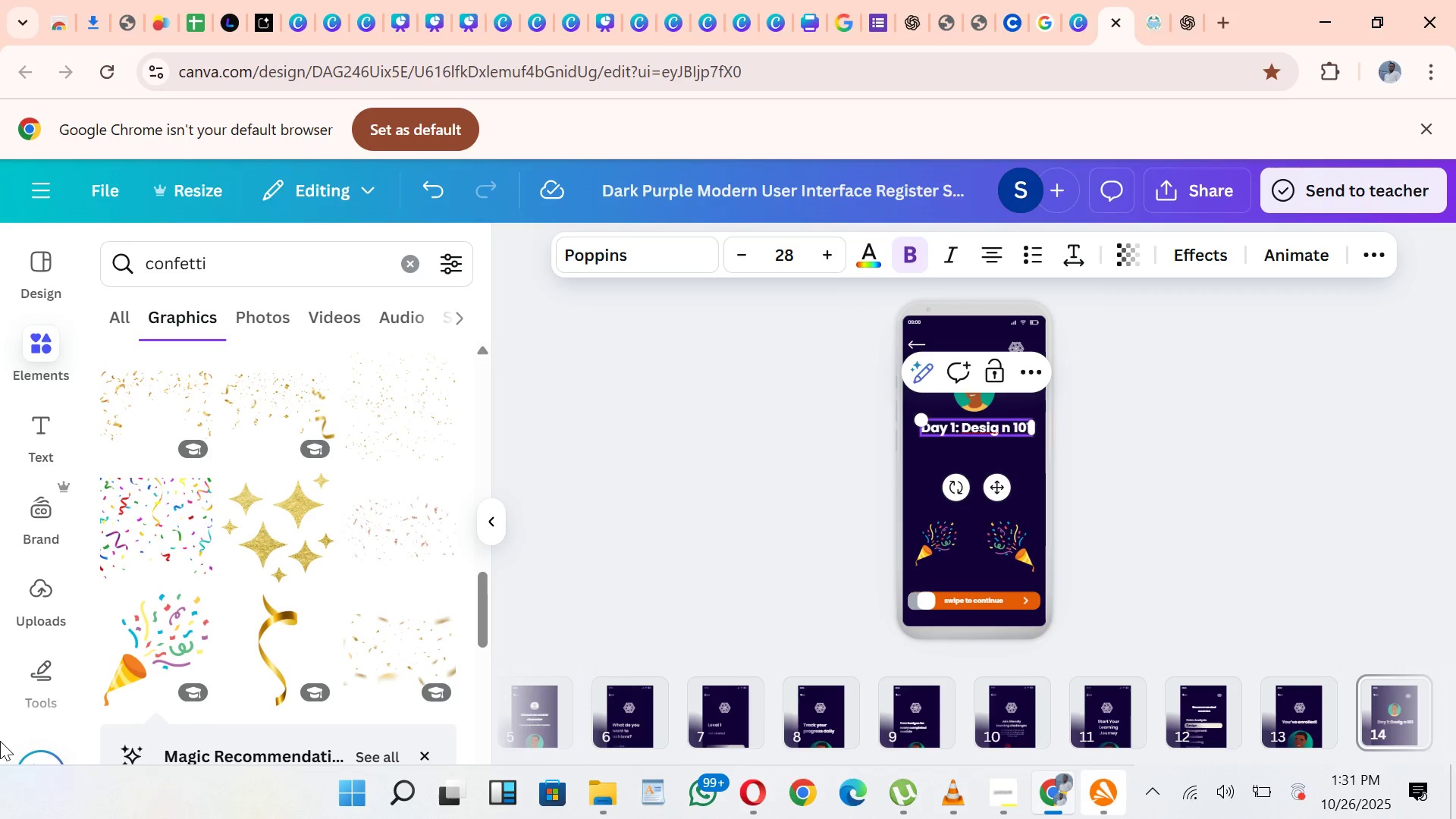 
key(Backspace)
 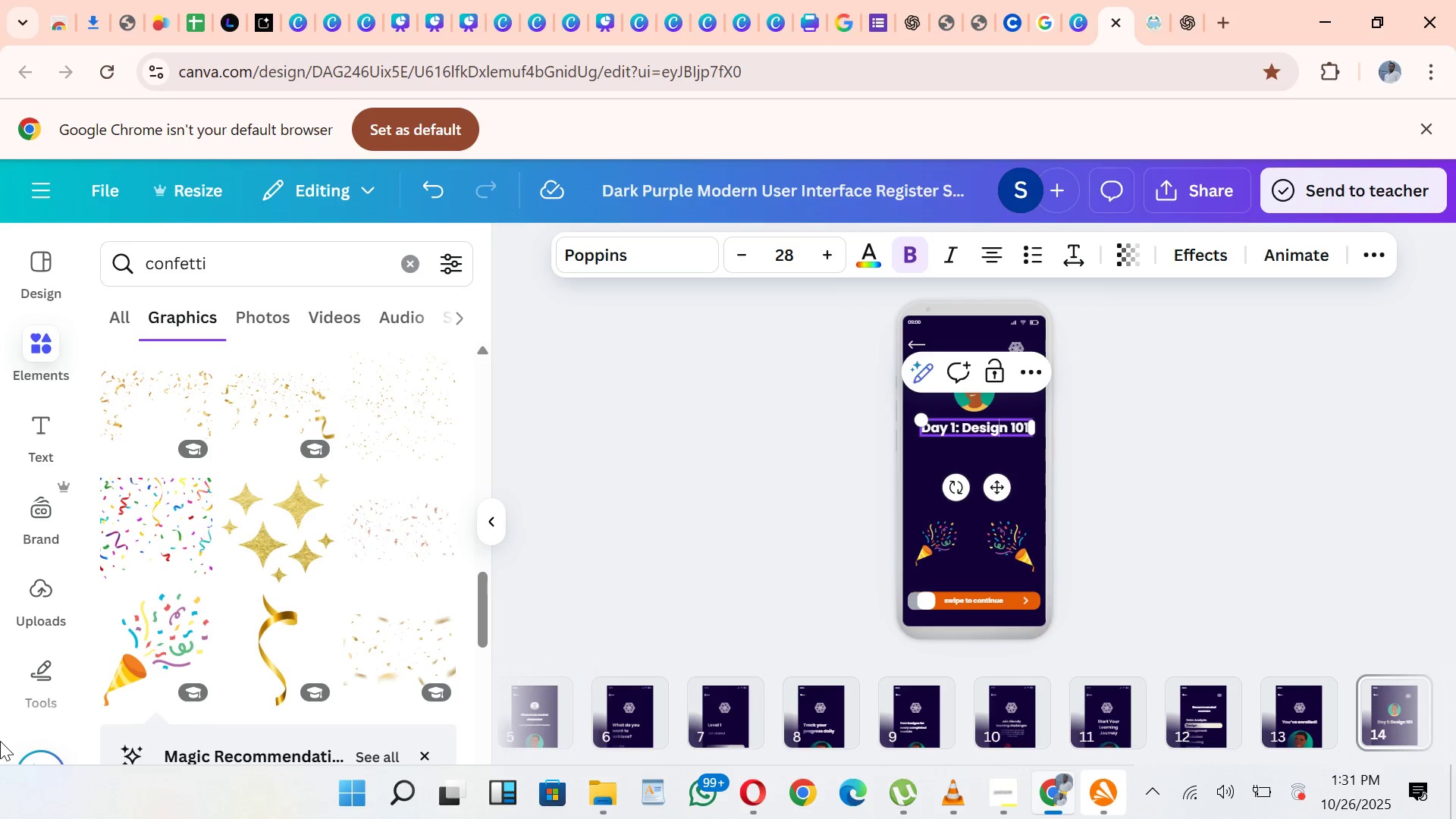 
hold_key(key=ArrowLeft, duration=0.71)
 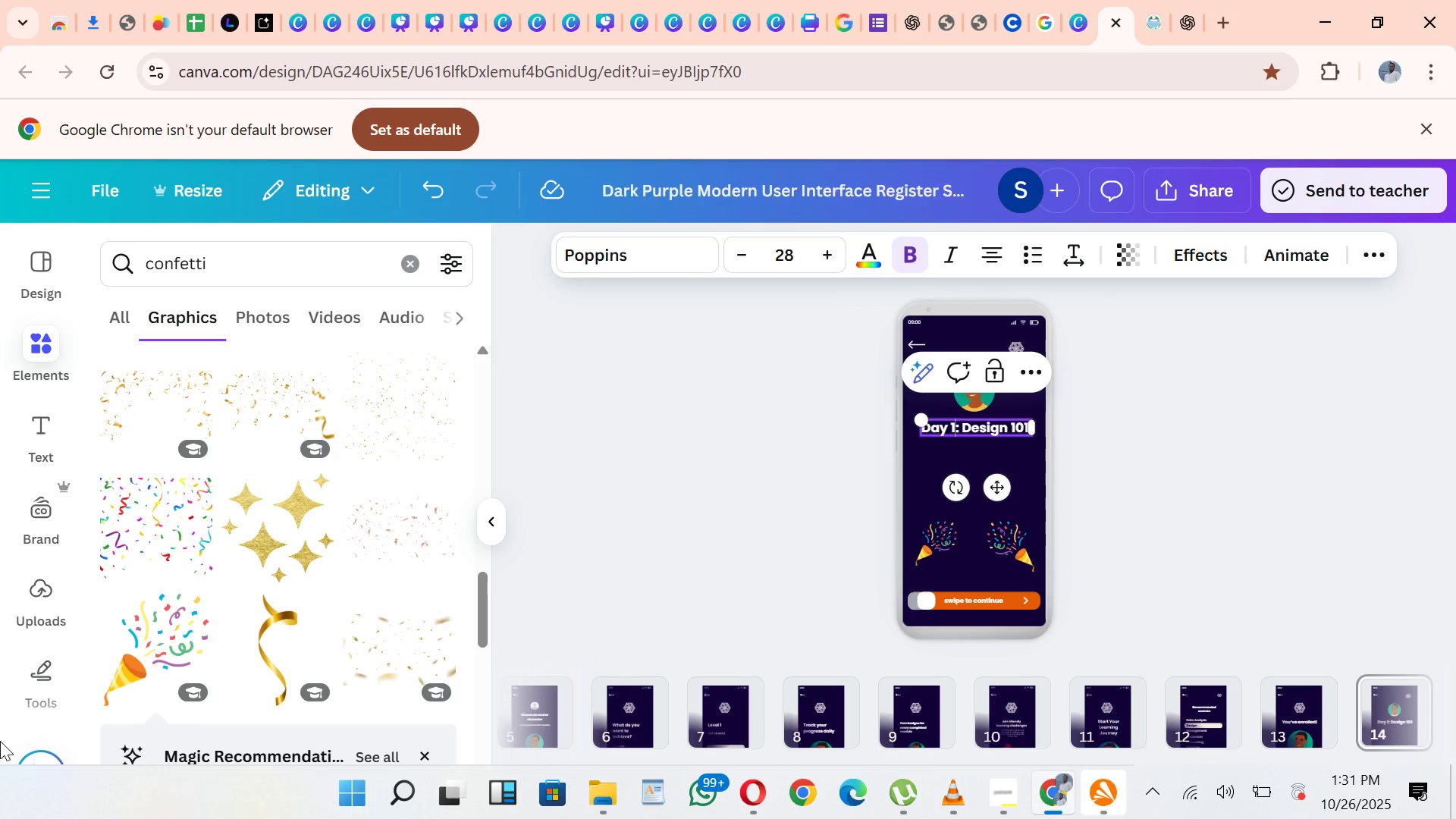 
key(ArrowLeft)
 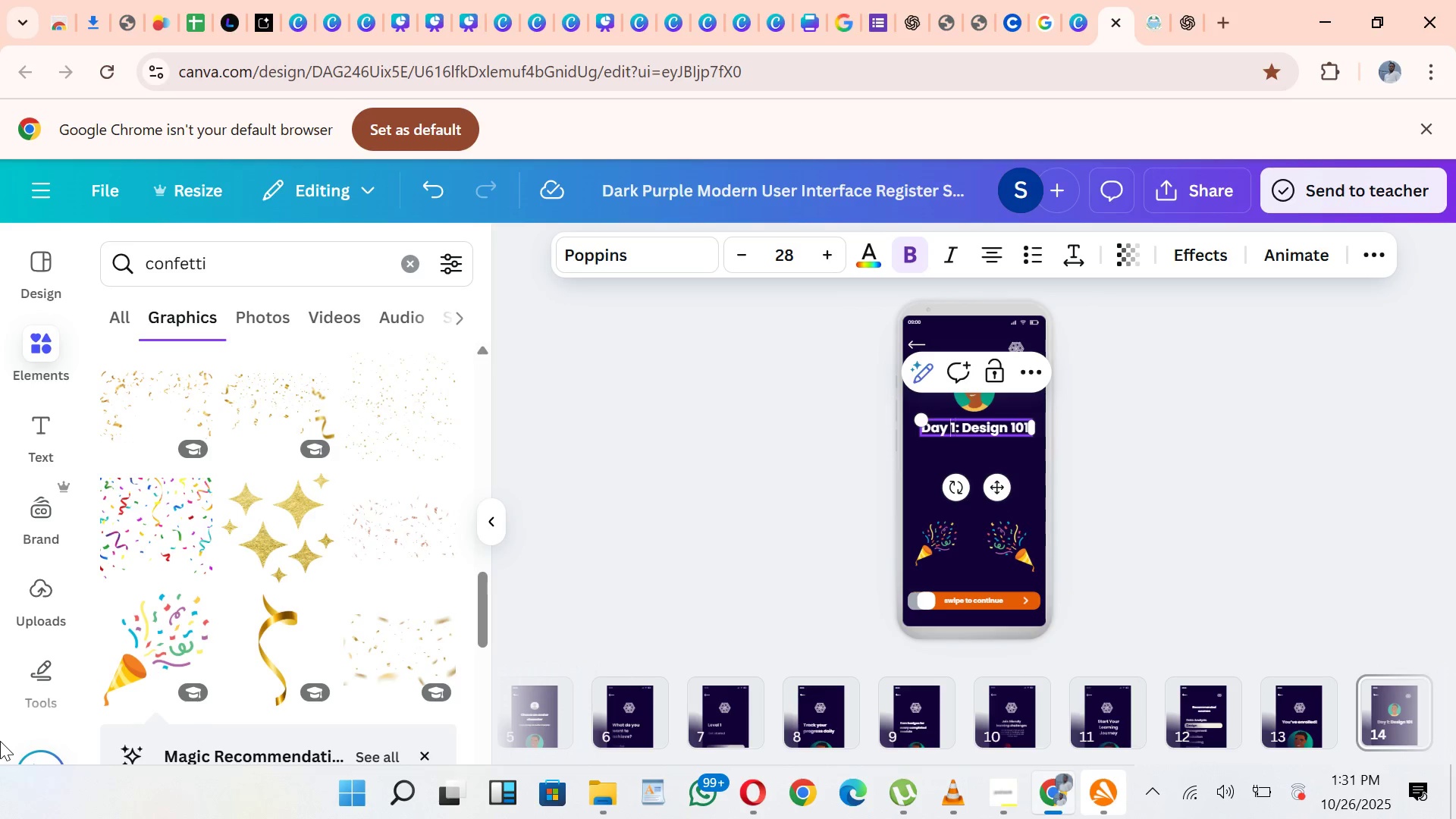 
key(ArrowLeft)
 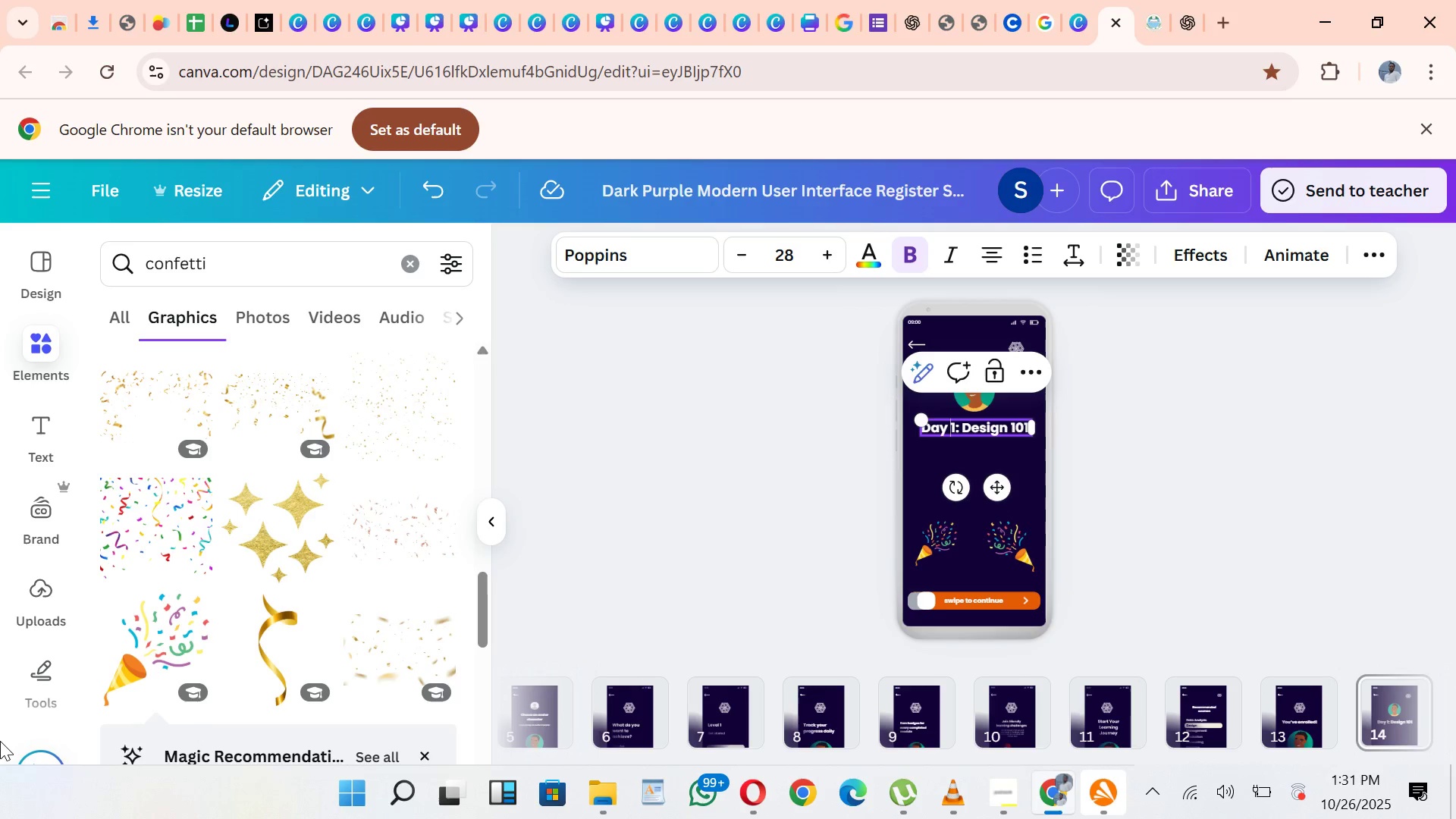 
key(ArrowRight)
 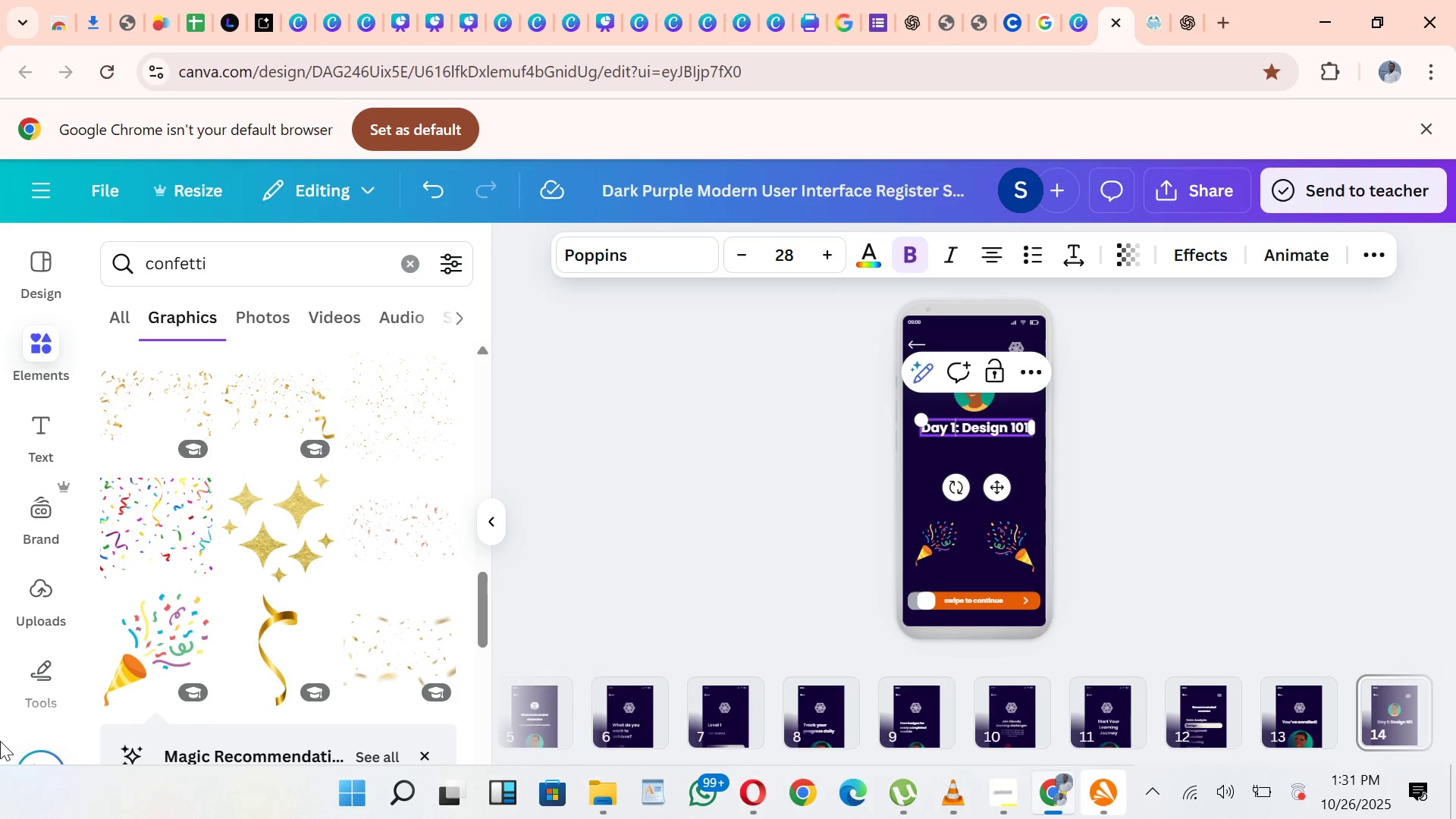 
key(Space)
 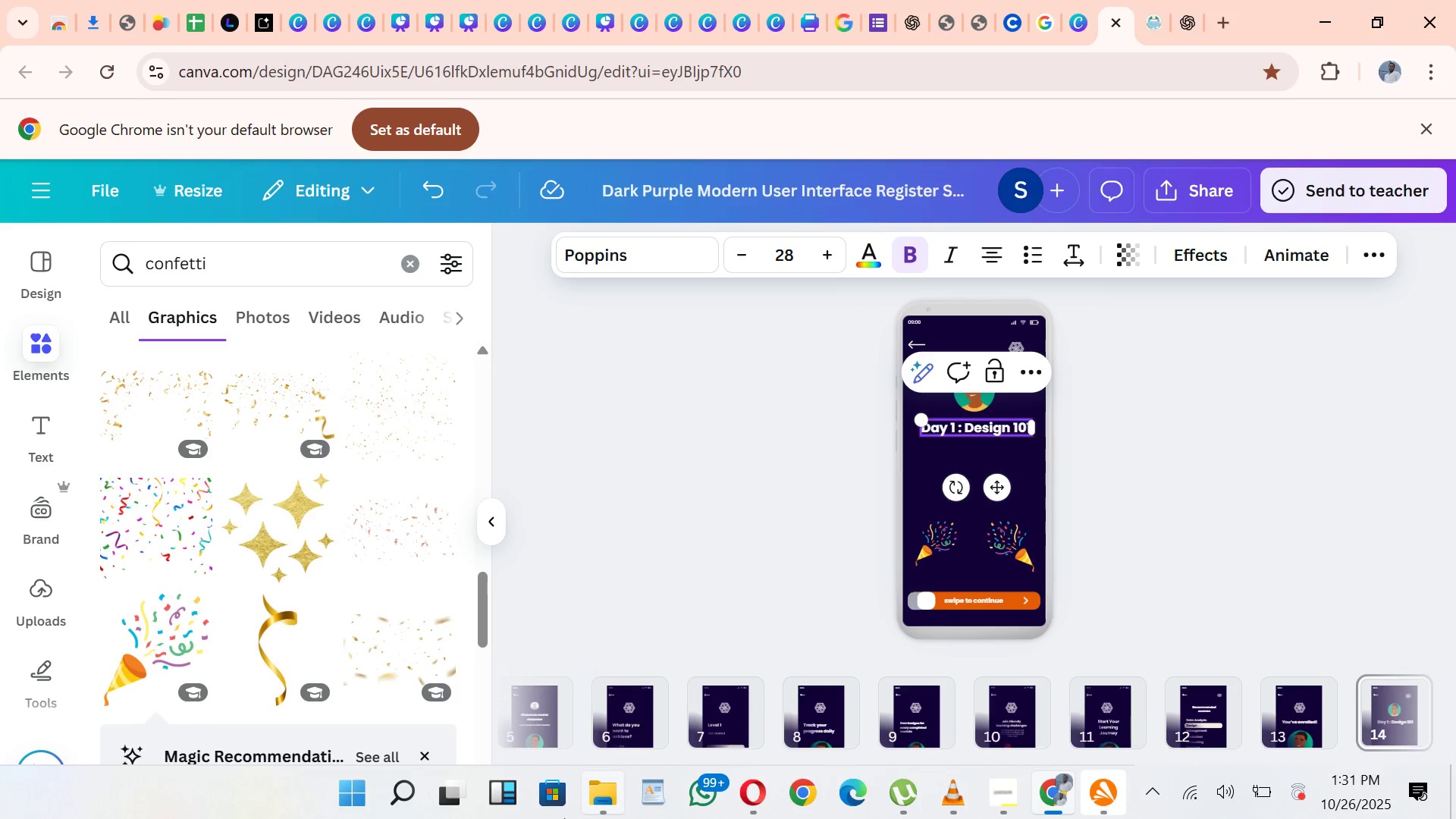 
left_click([416, 817])
 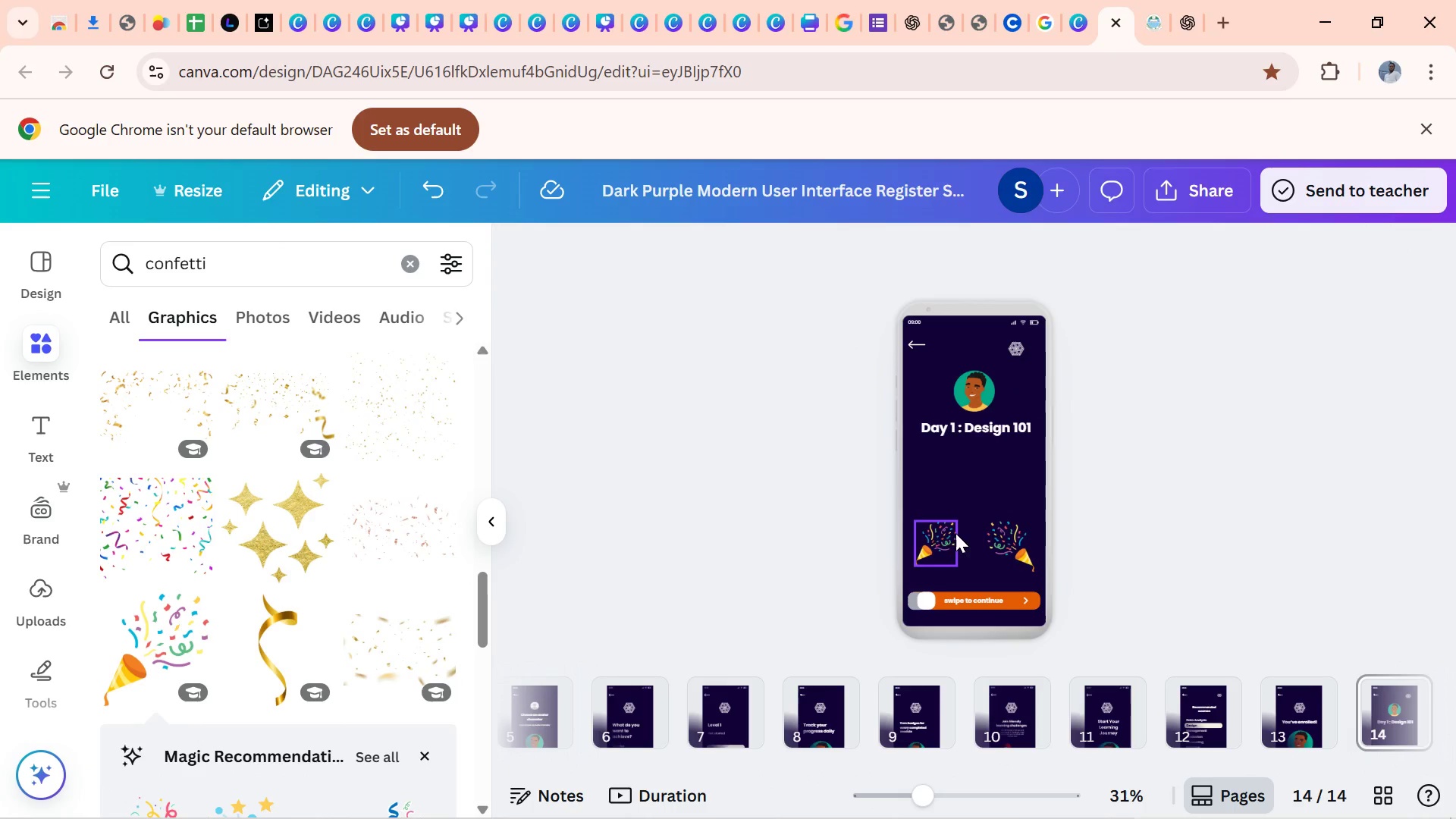 
left_click_drag(start_coordinate=[1003, 501], to_coordinate=[943, 554])
 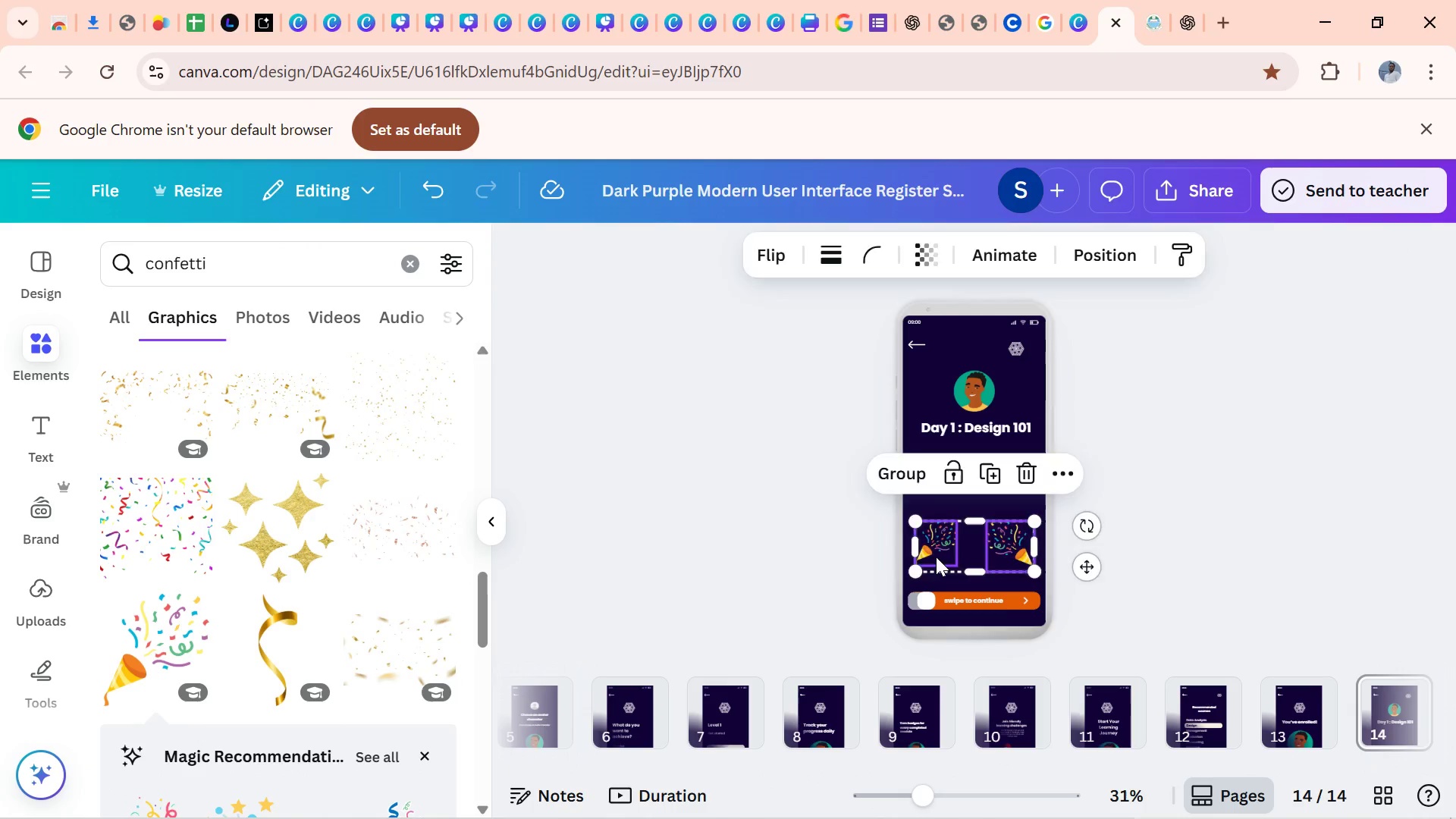 
key(Backspace)
 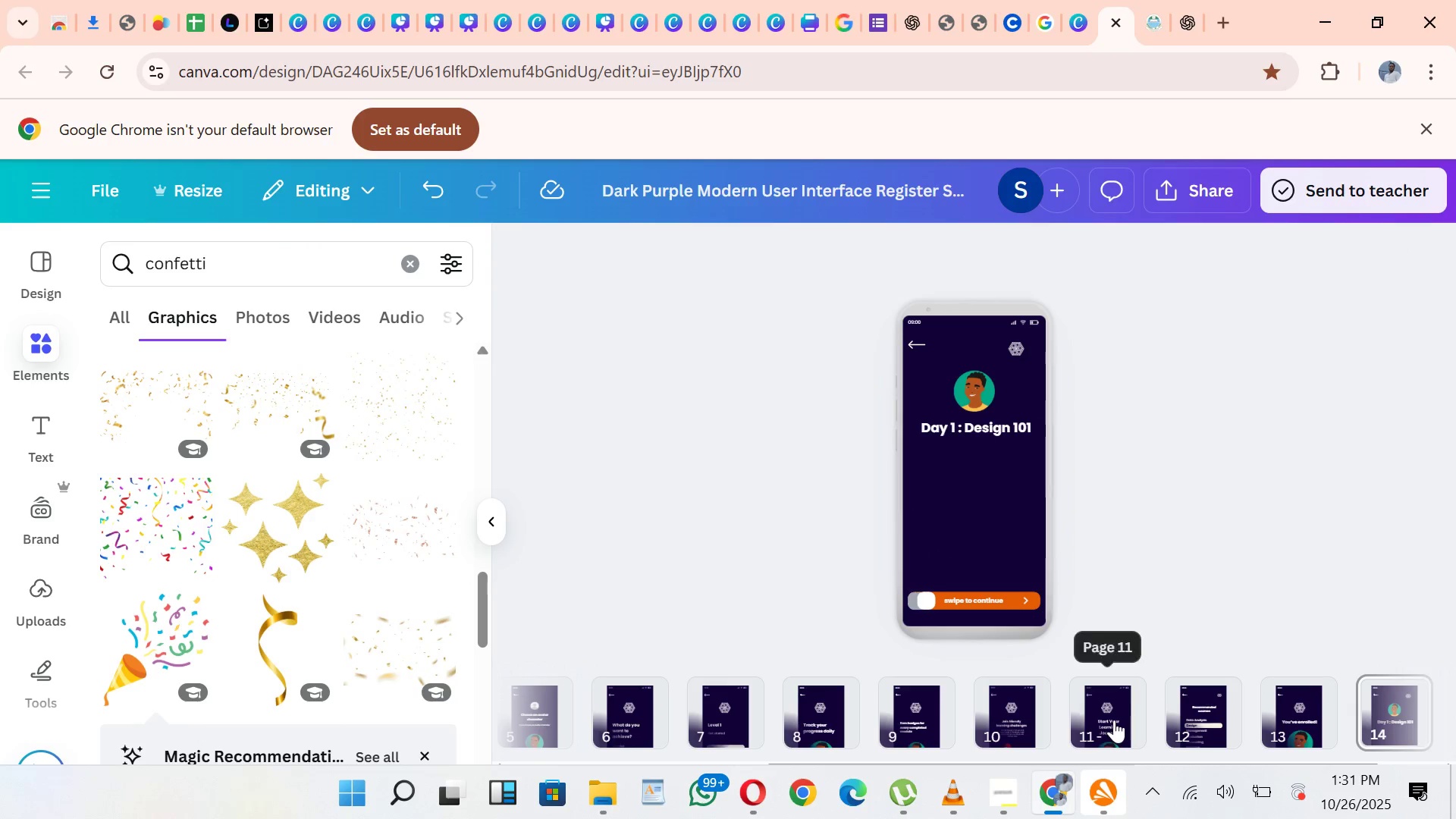 
left_click([1015, 715])
 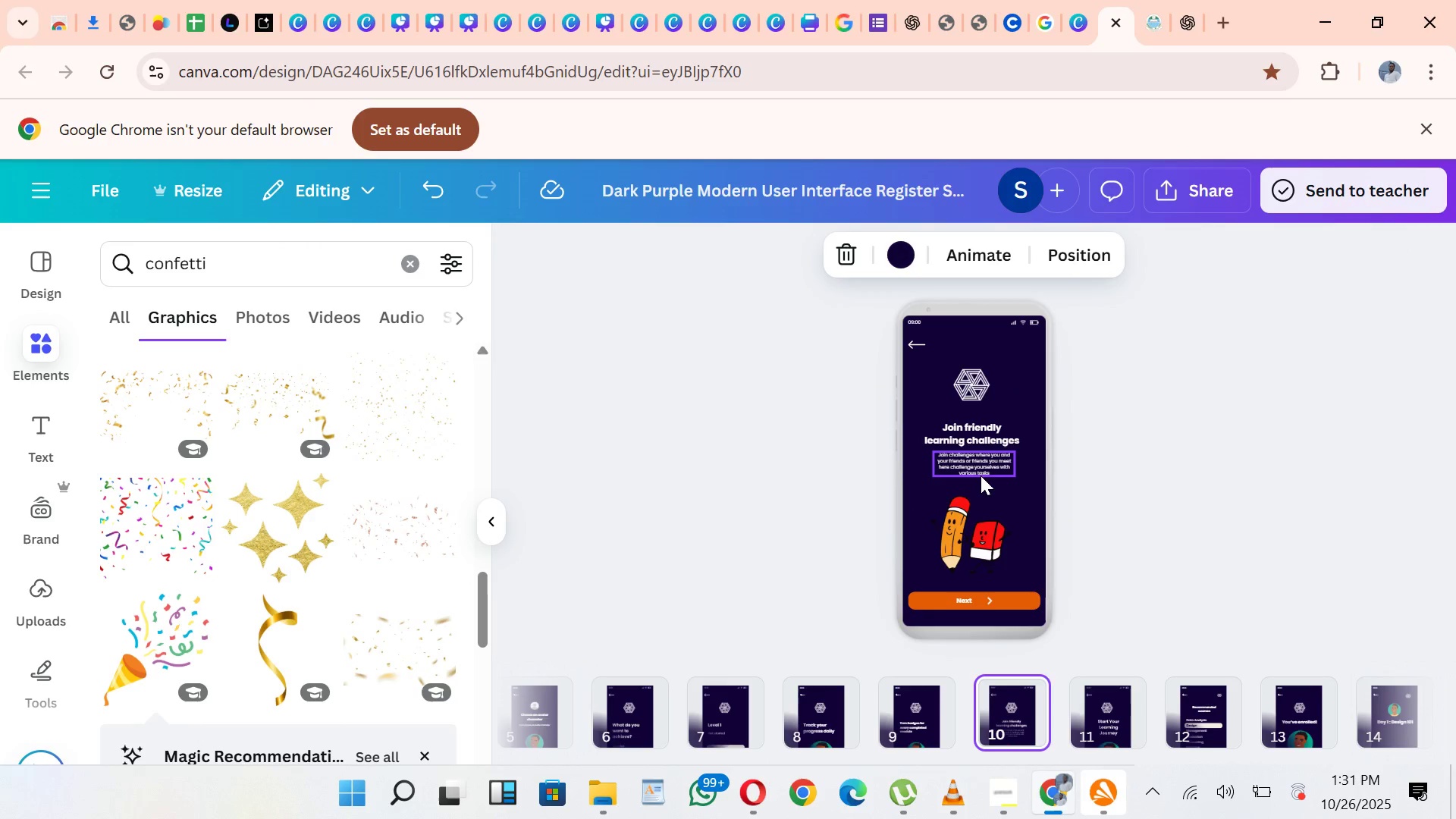 
left_click([981, 475])
 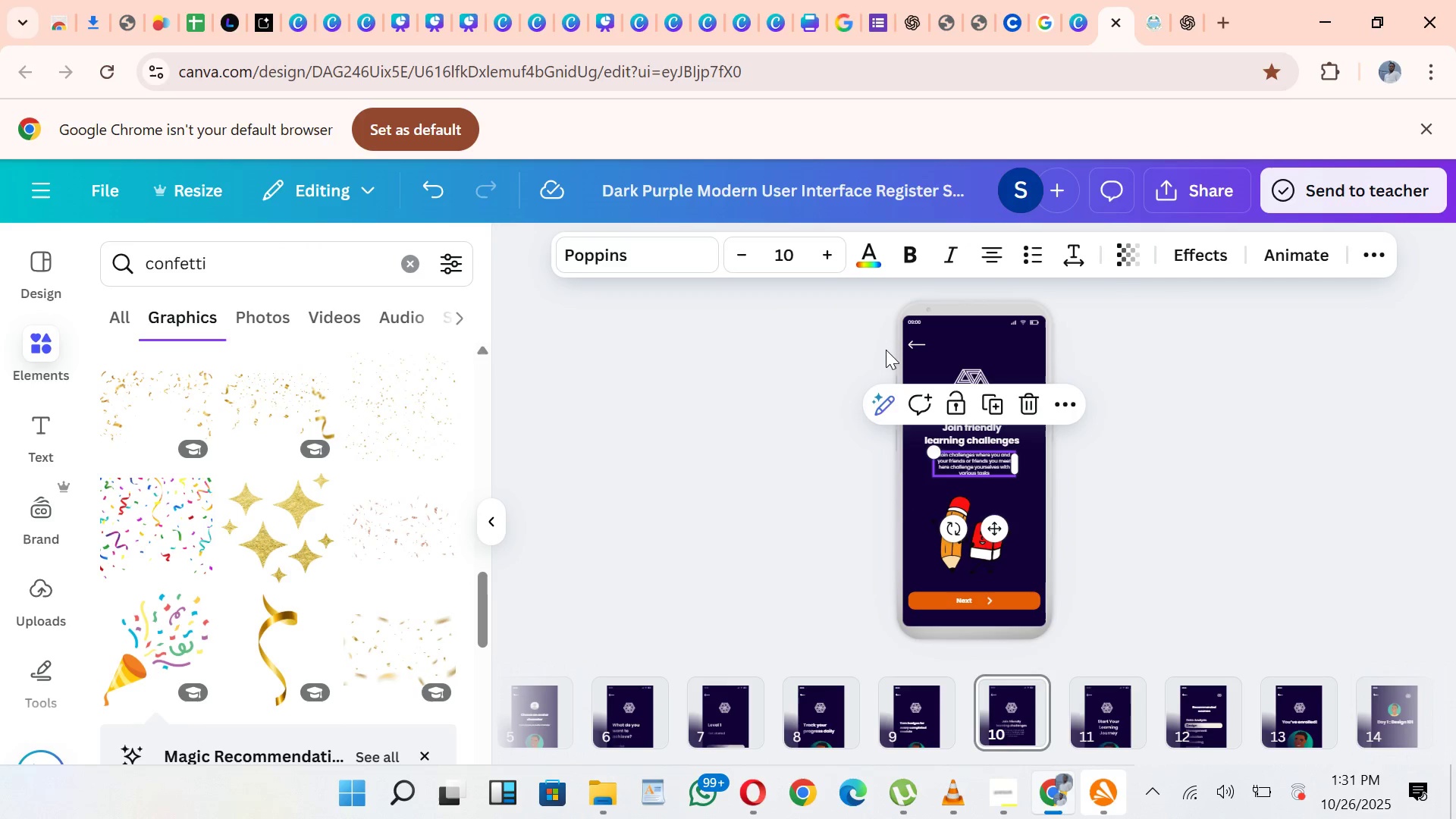 
key(Control+C)
 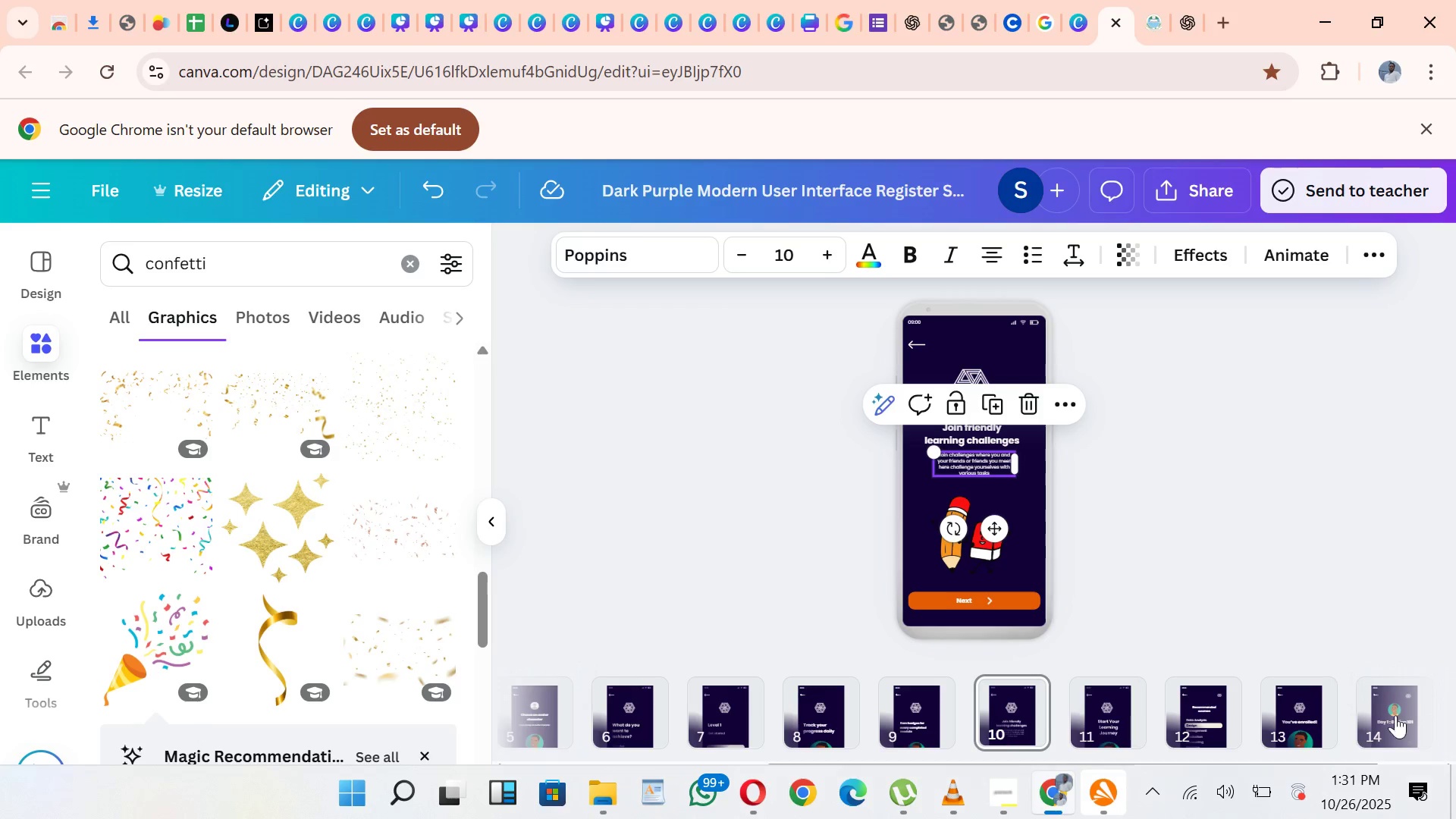 
left_click([1392, 712])
 